 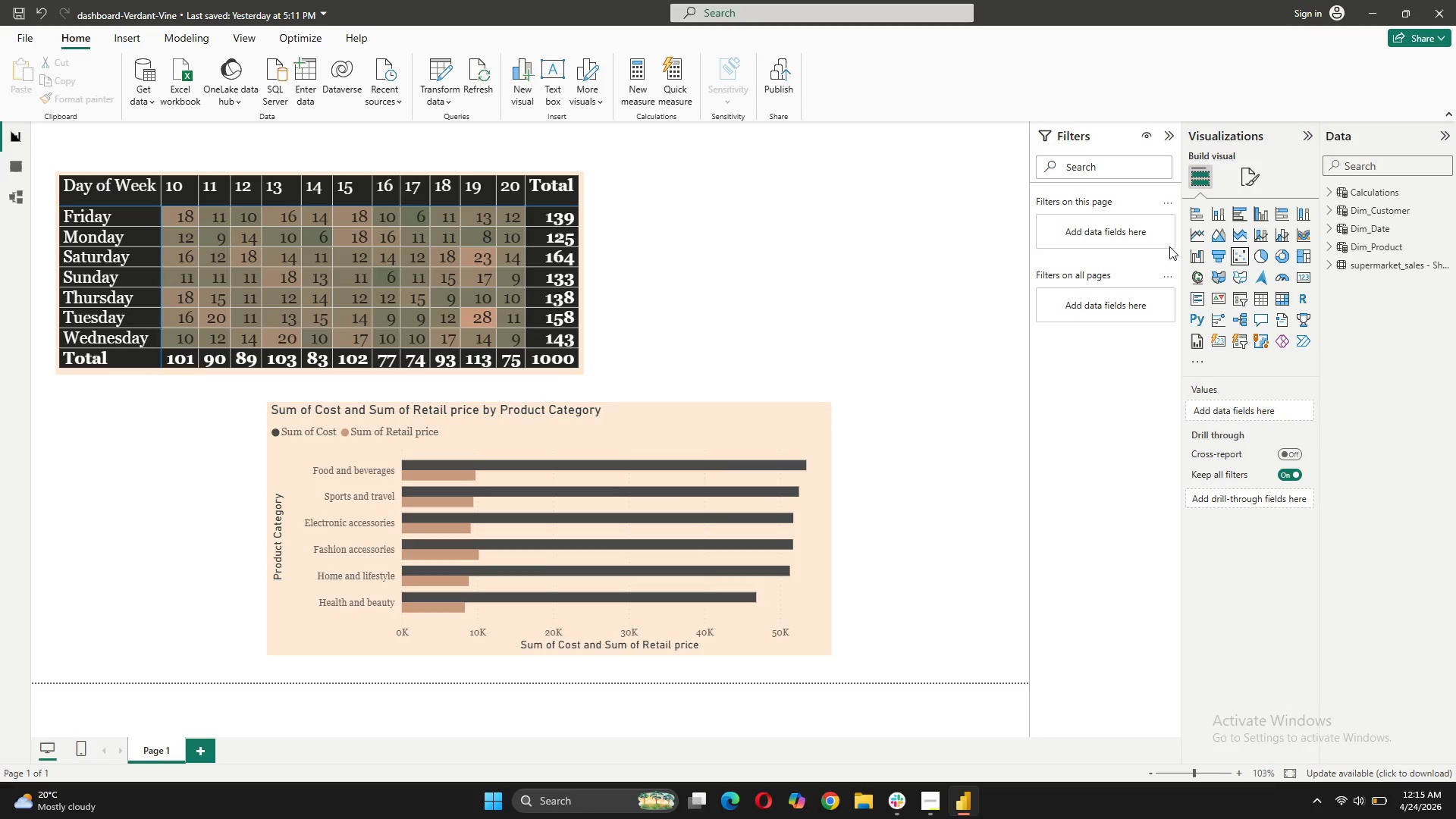 
left_click([1247, 254])
 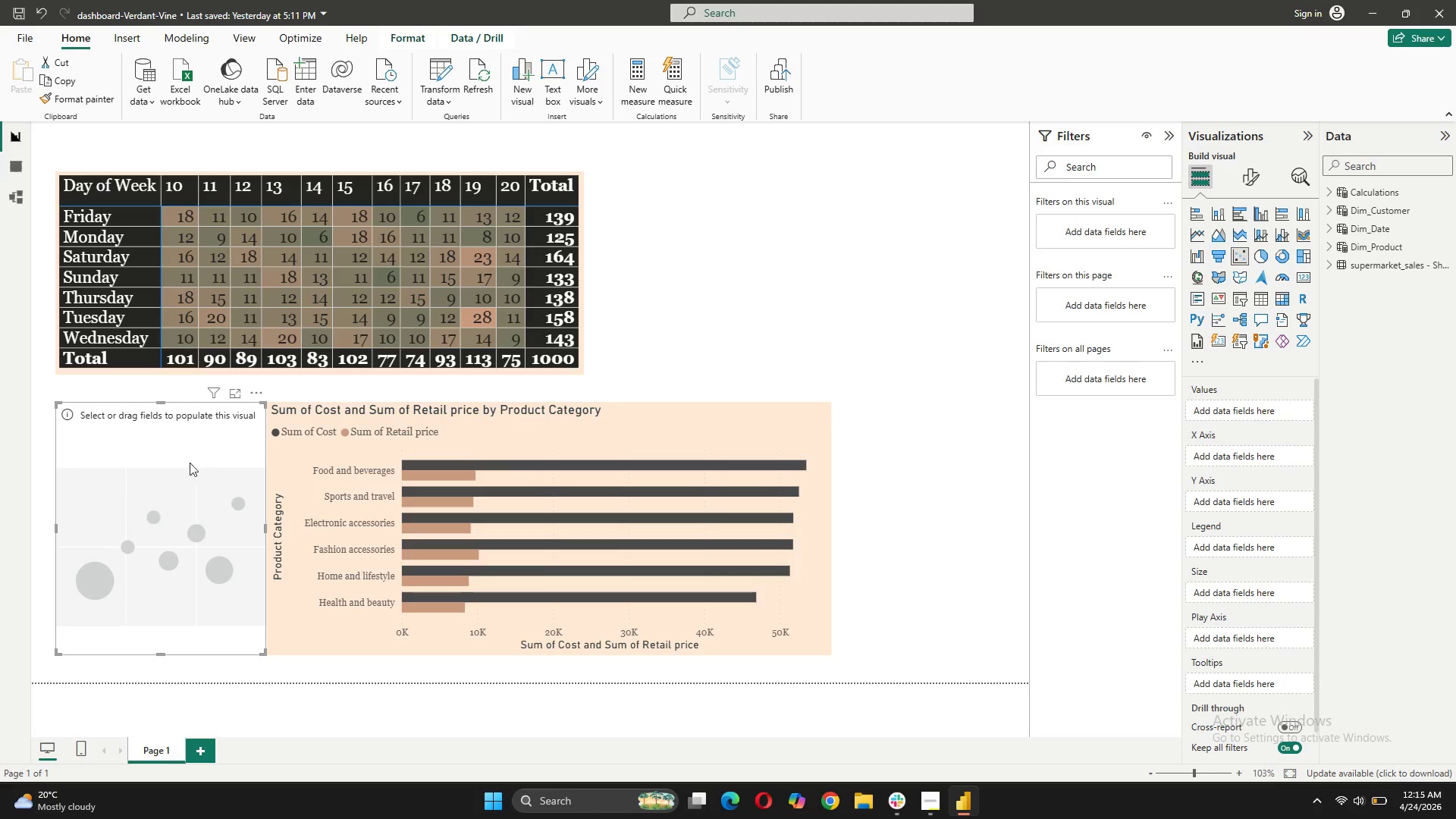 
left_click_drag(start_coordinate=[206, 432], to_coordinate=[827, 165])
 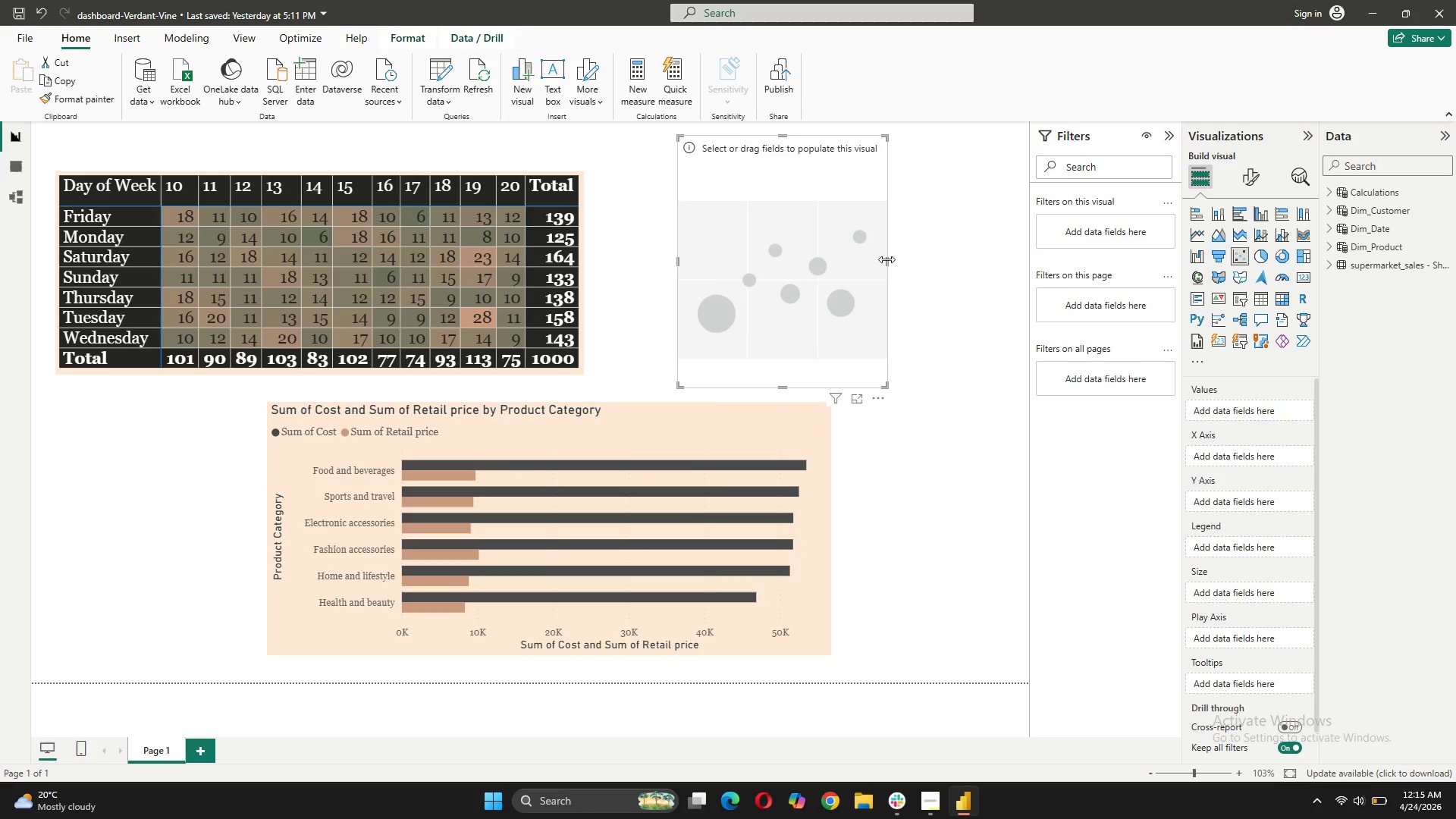 
left_click_drag(start_coordinate=[887, 259], to_coordinate=[1005, 281])
 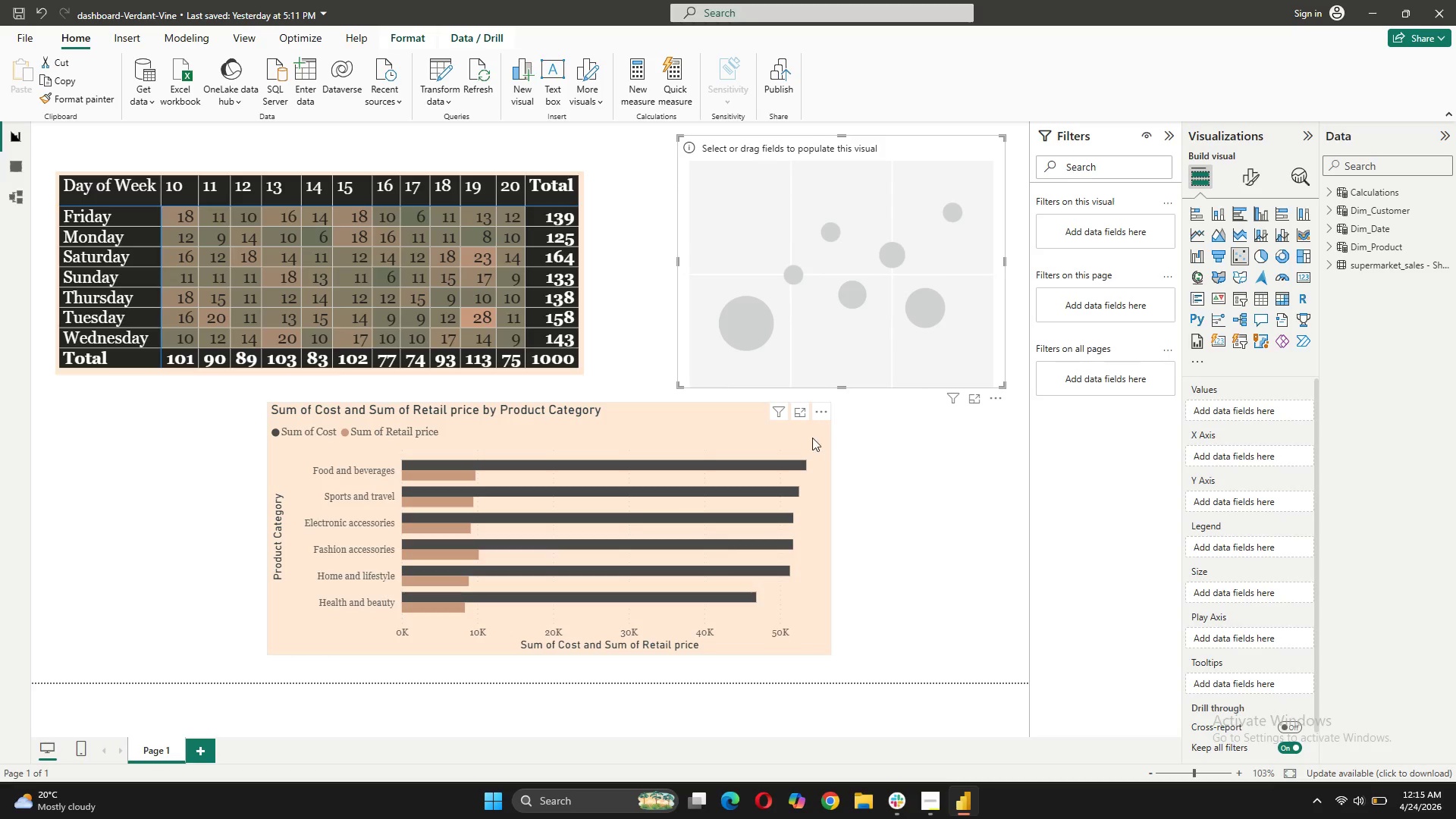 
left_click_drag(start_coordinate=[812, 438], to_coordinate=[710, 451])
 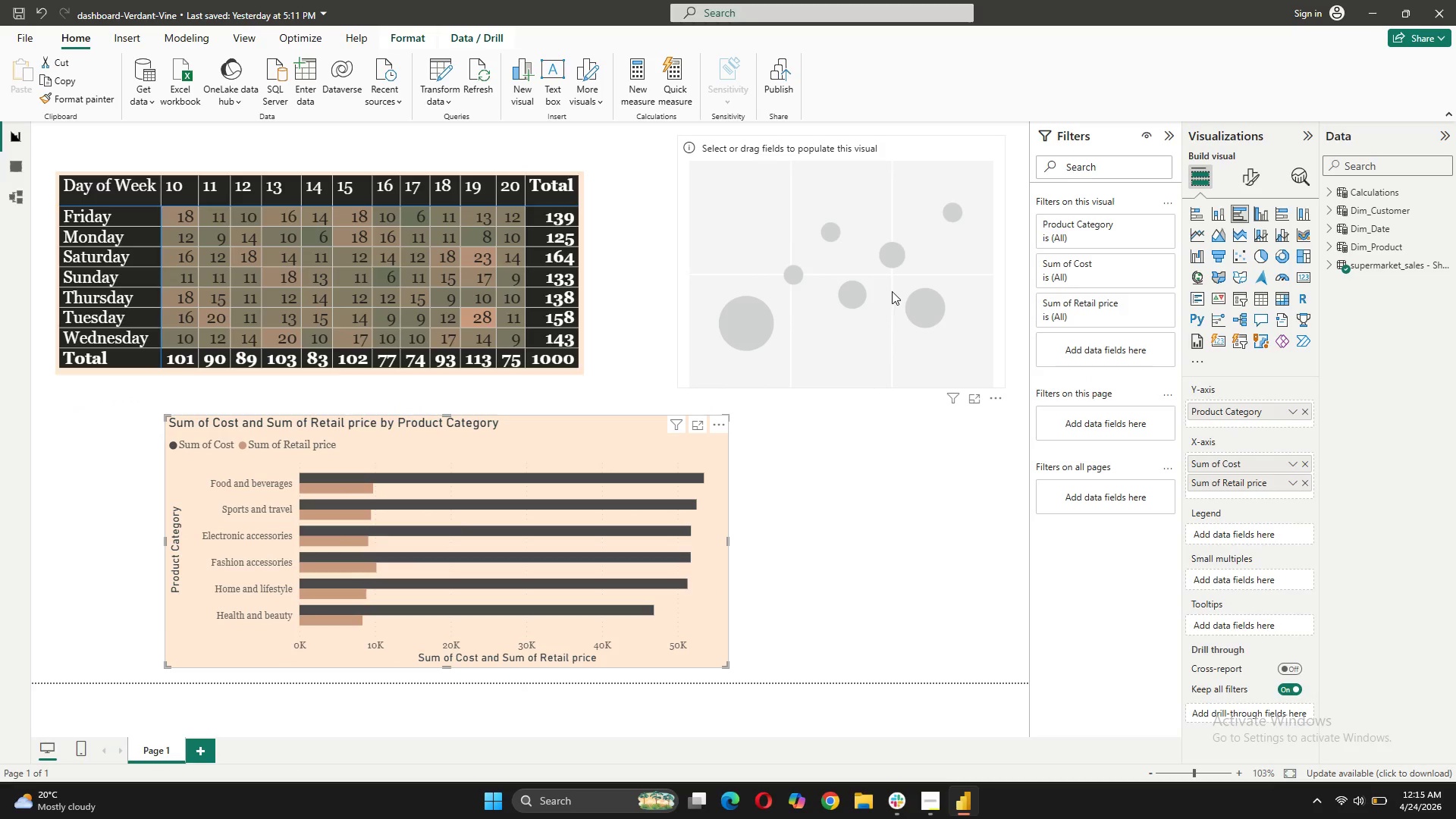 
left_click([892, 291])
 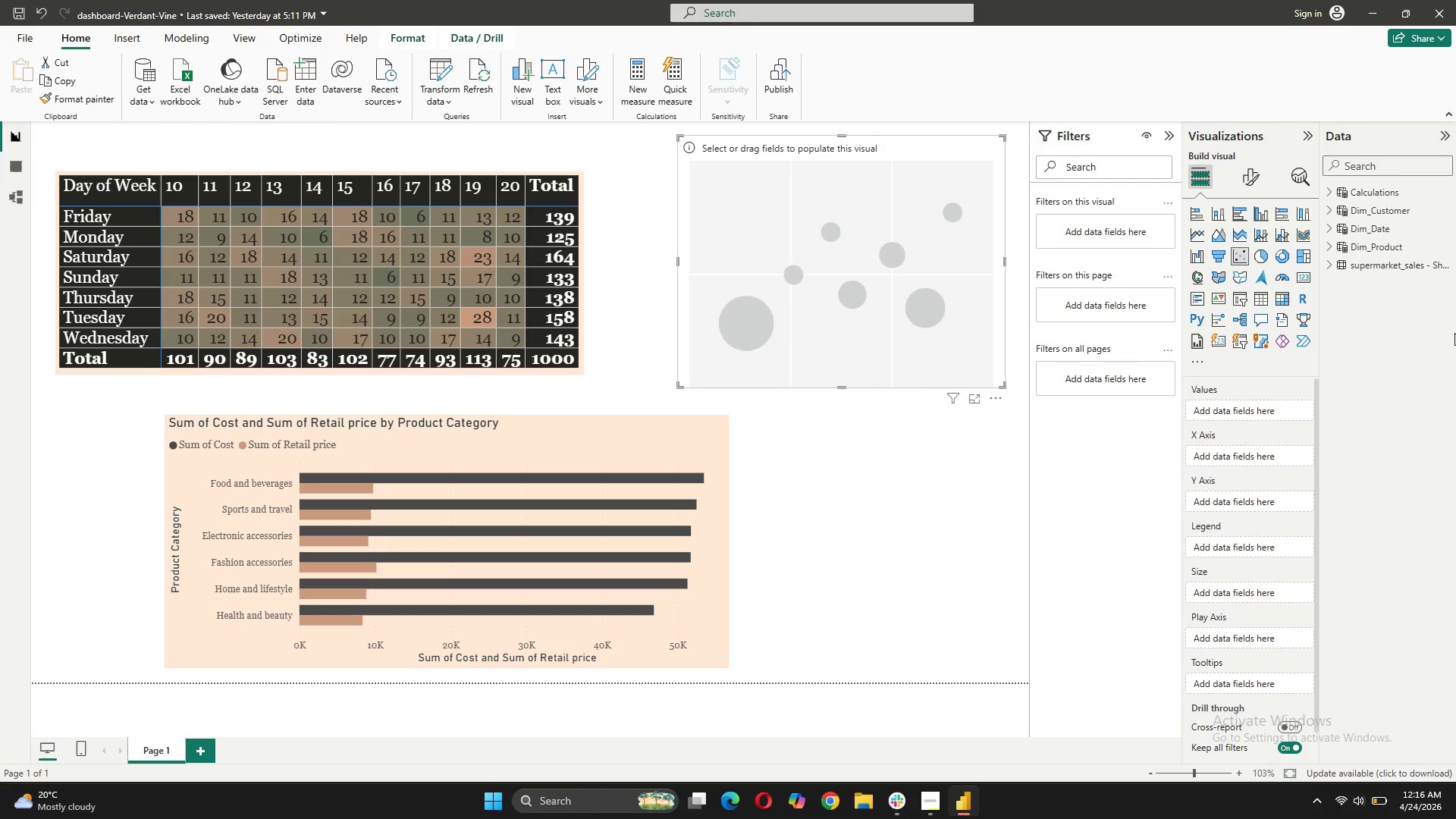 
wait(9.83)
 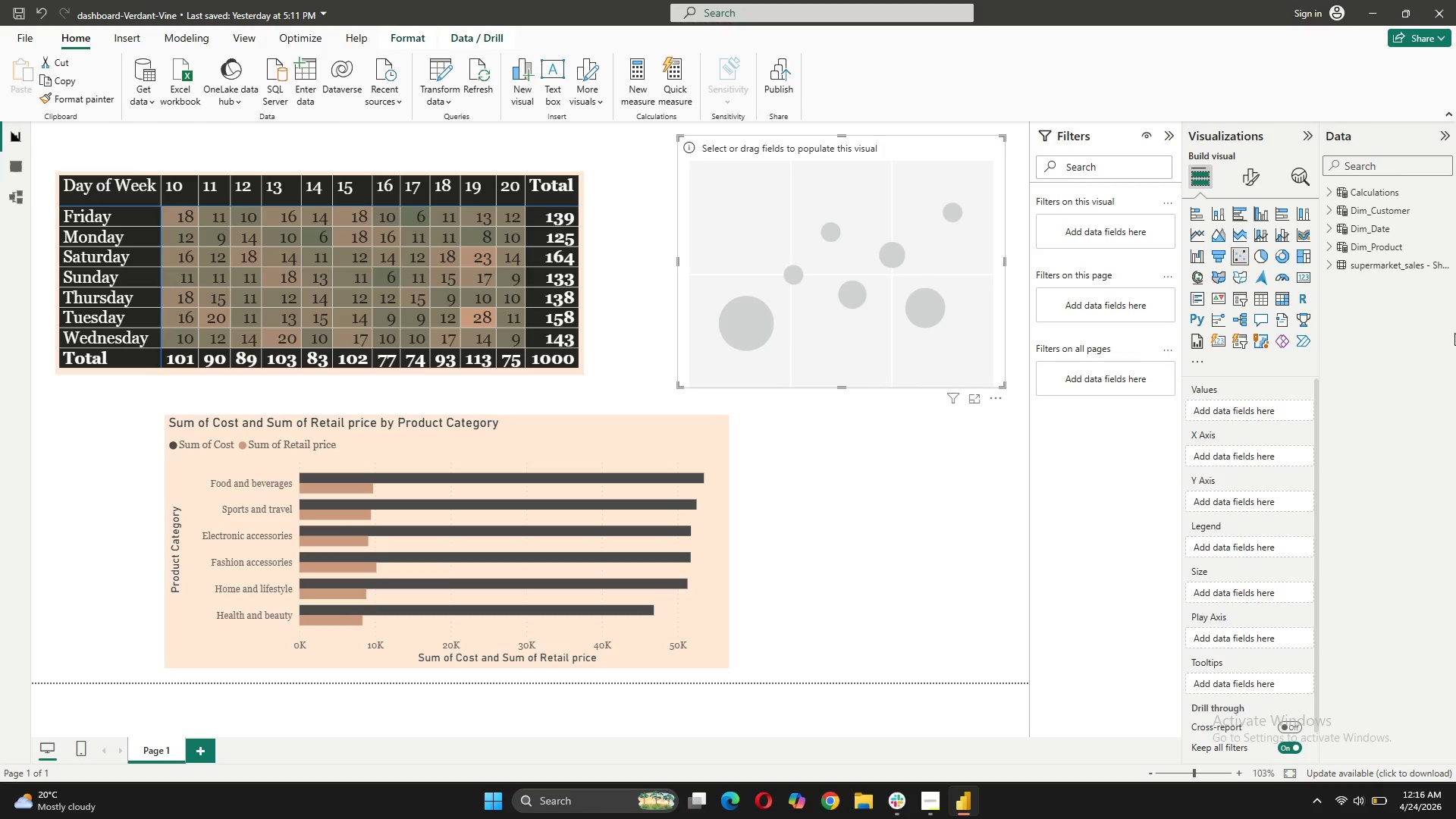 
left_click([1327, 264])
 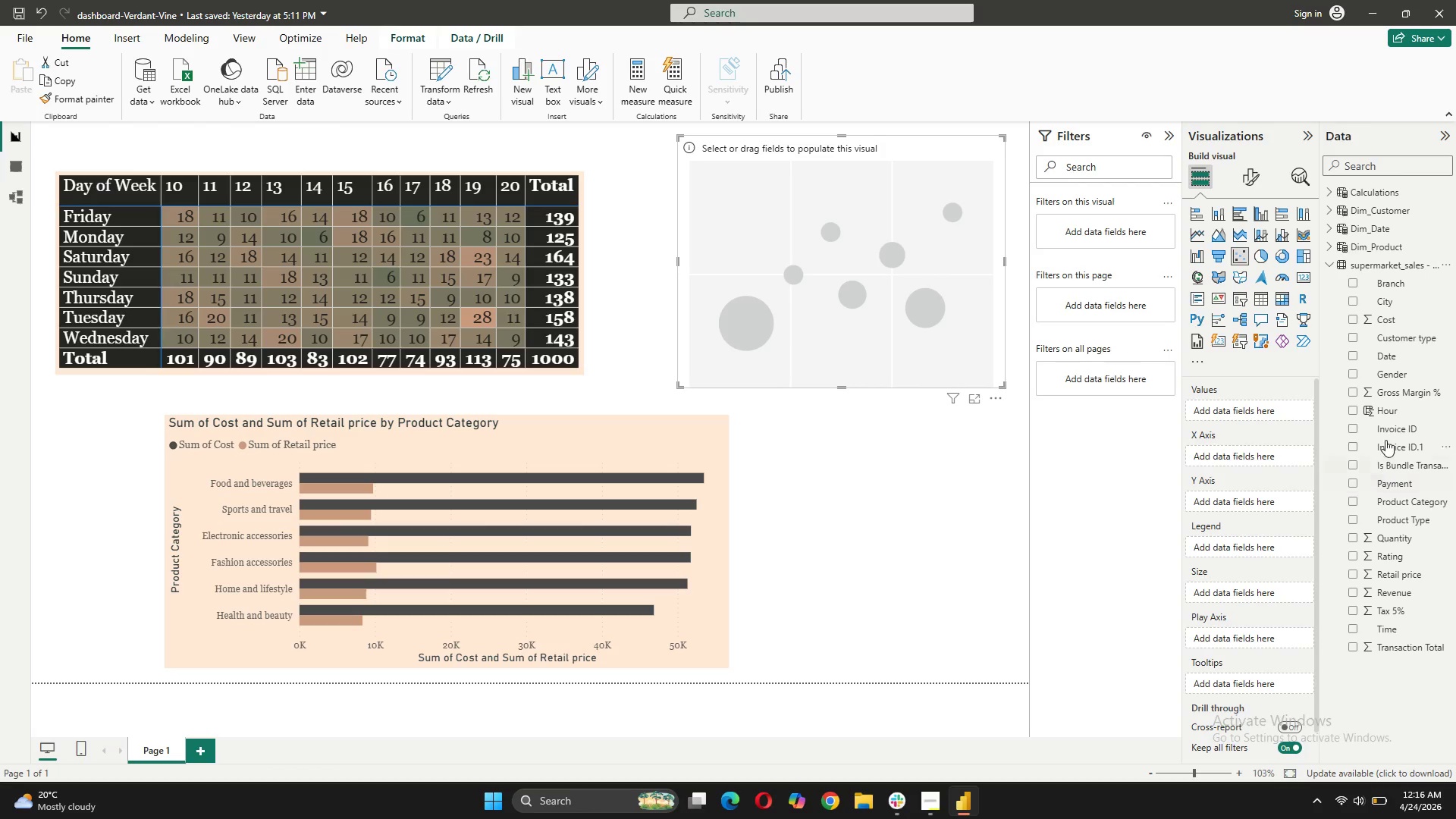 
left_click_drag(start_coordinate=[1384, 390], to_coordinate=[1225, 449])
 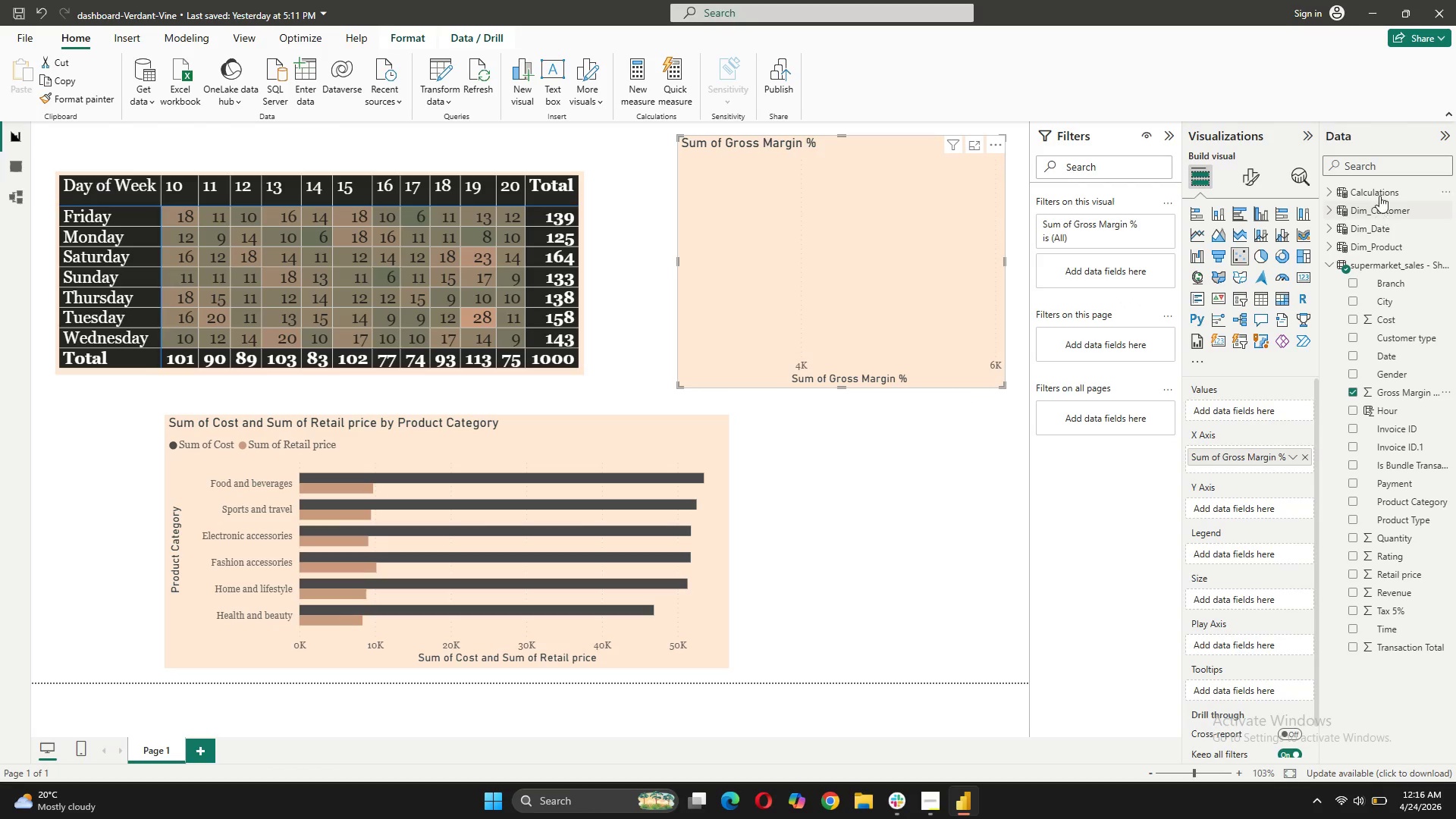 
wait(7.73)
 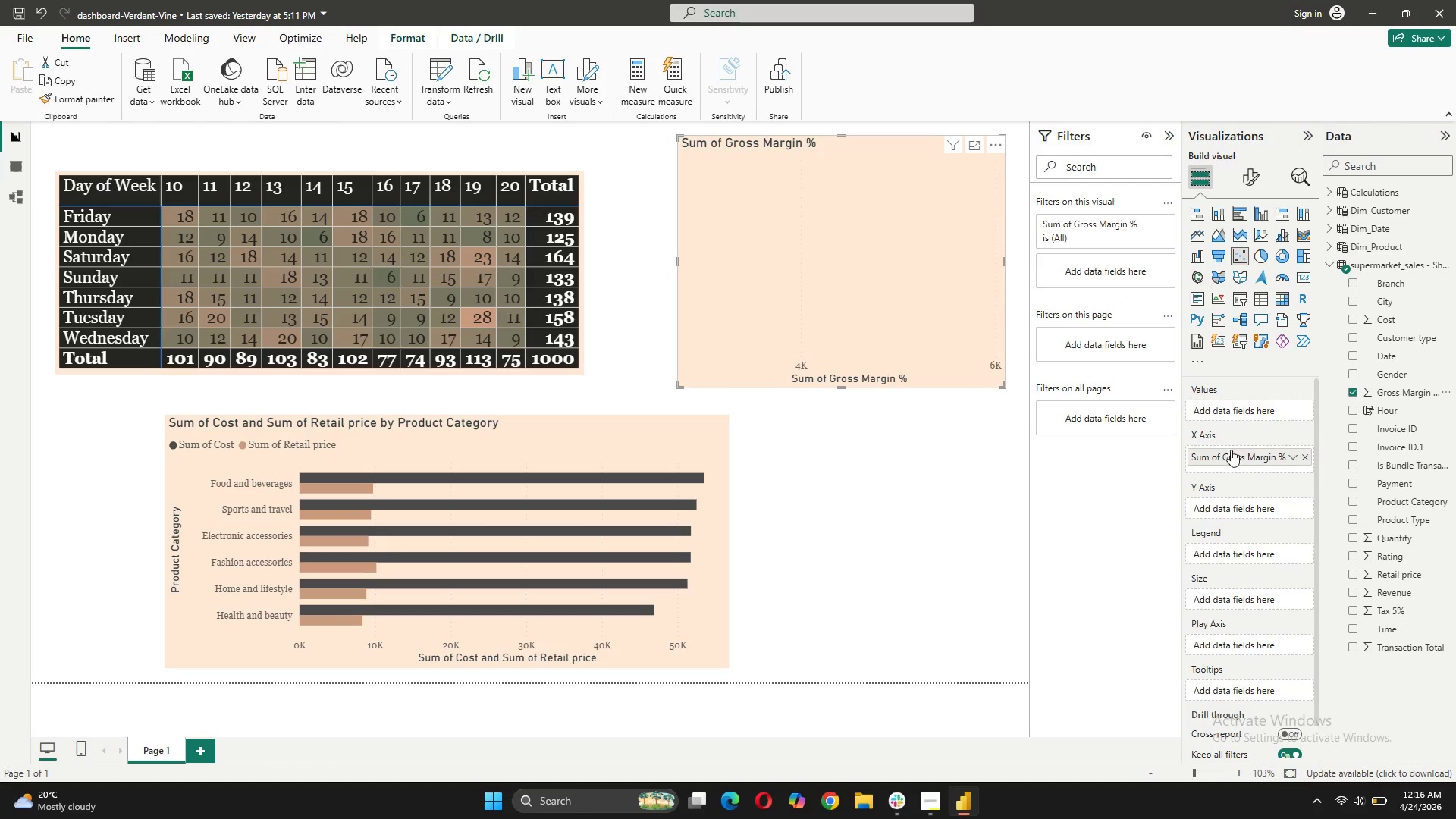 
left_click([1334, 193])
 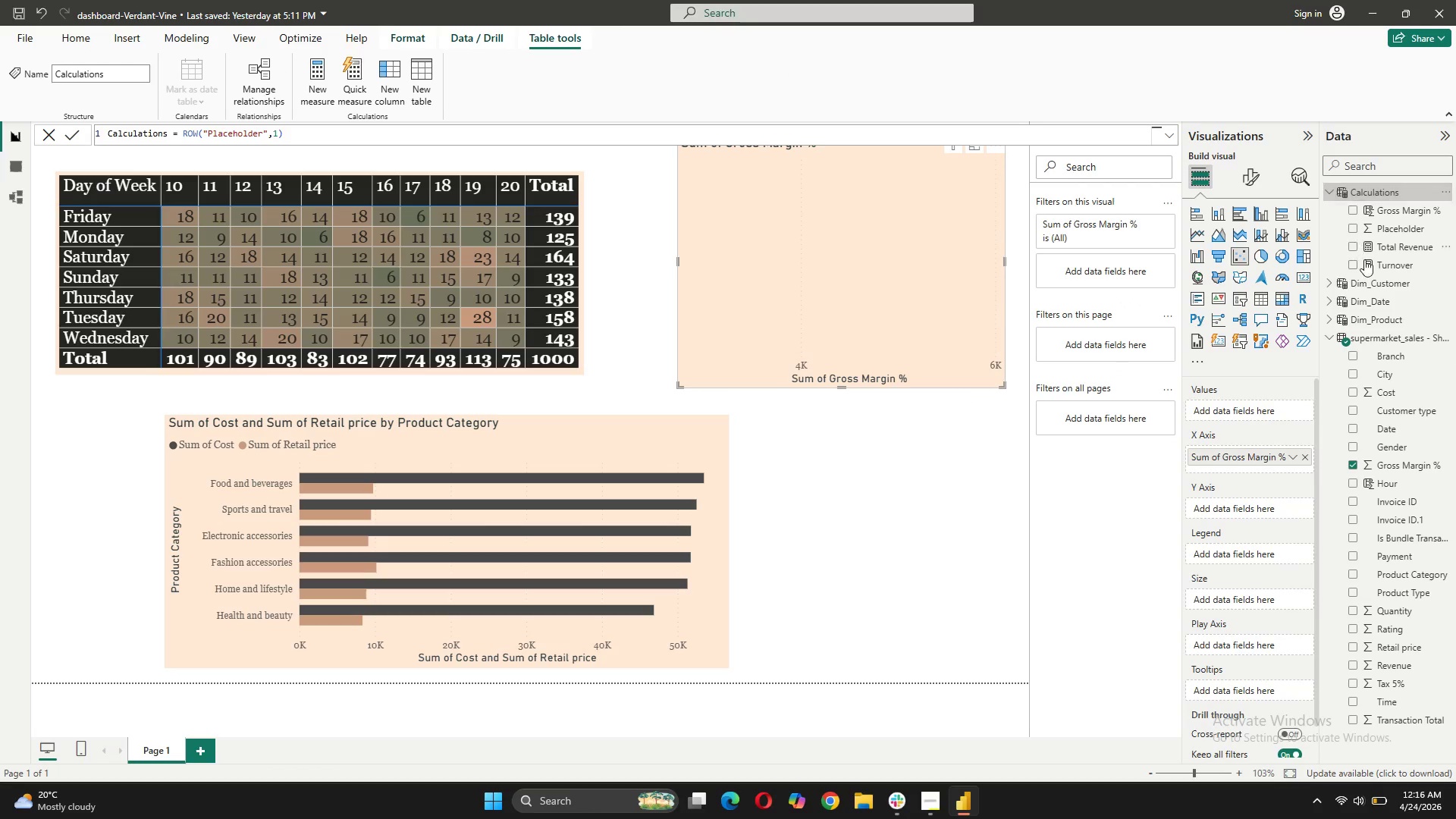 
mouse_move([1371, 287])
 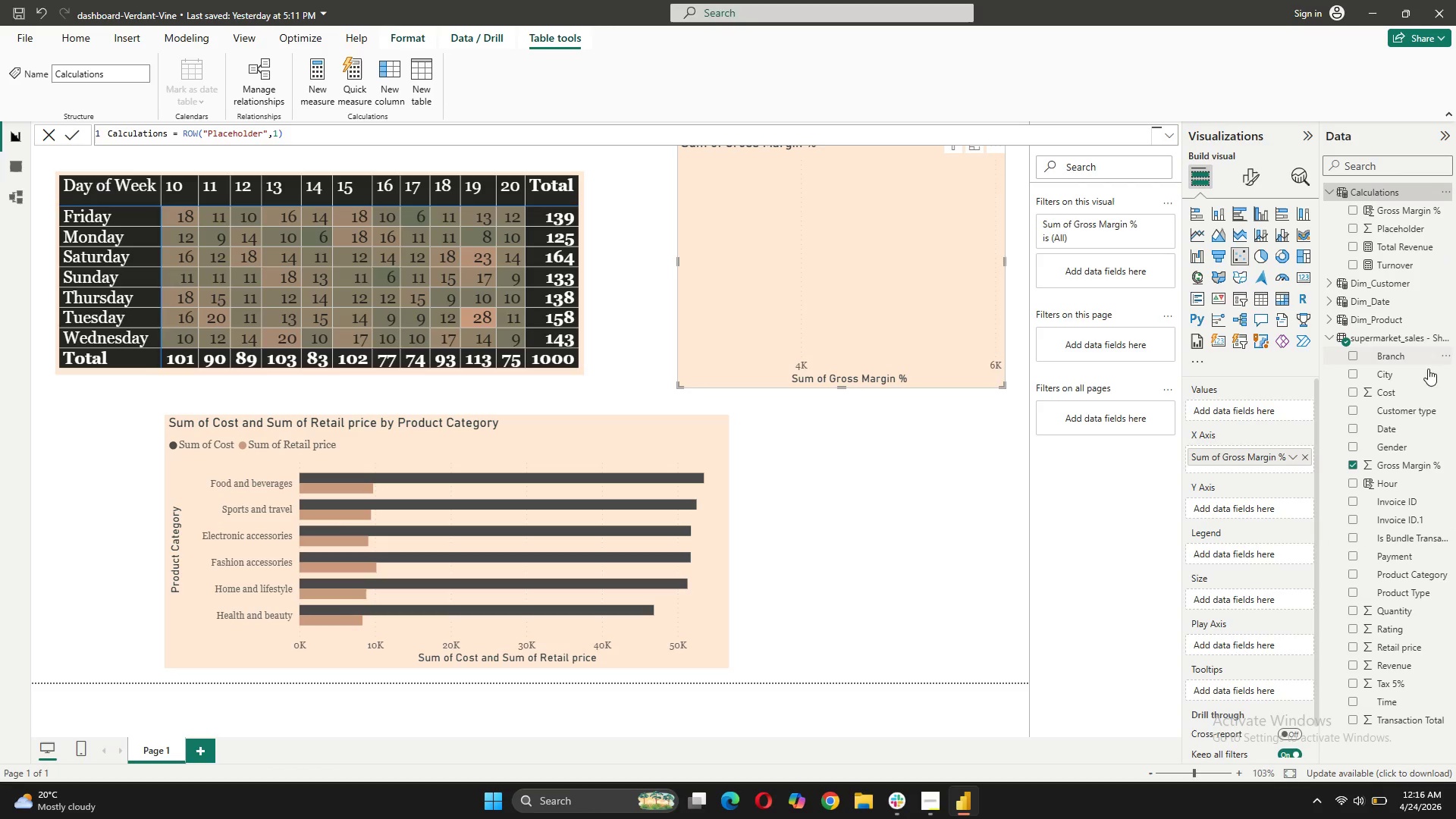 
scroll: coordinate [1398, 608], scroll_direction: down, amount: 3.0
 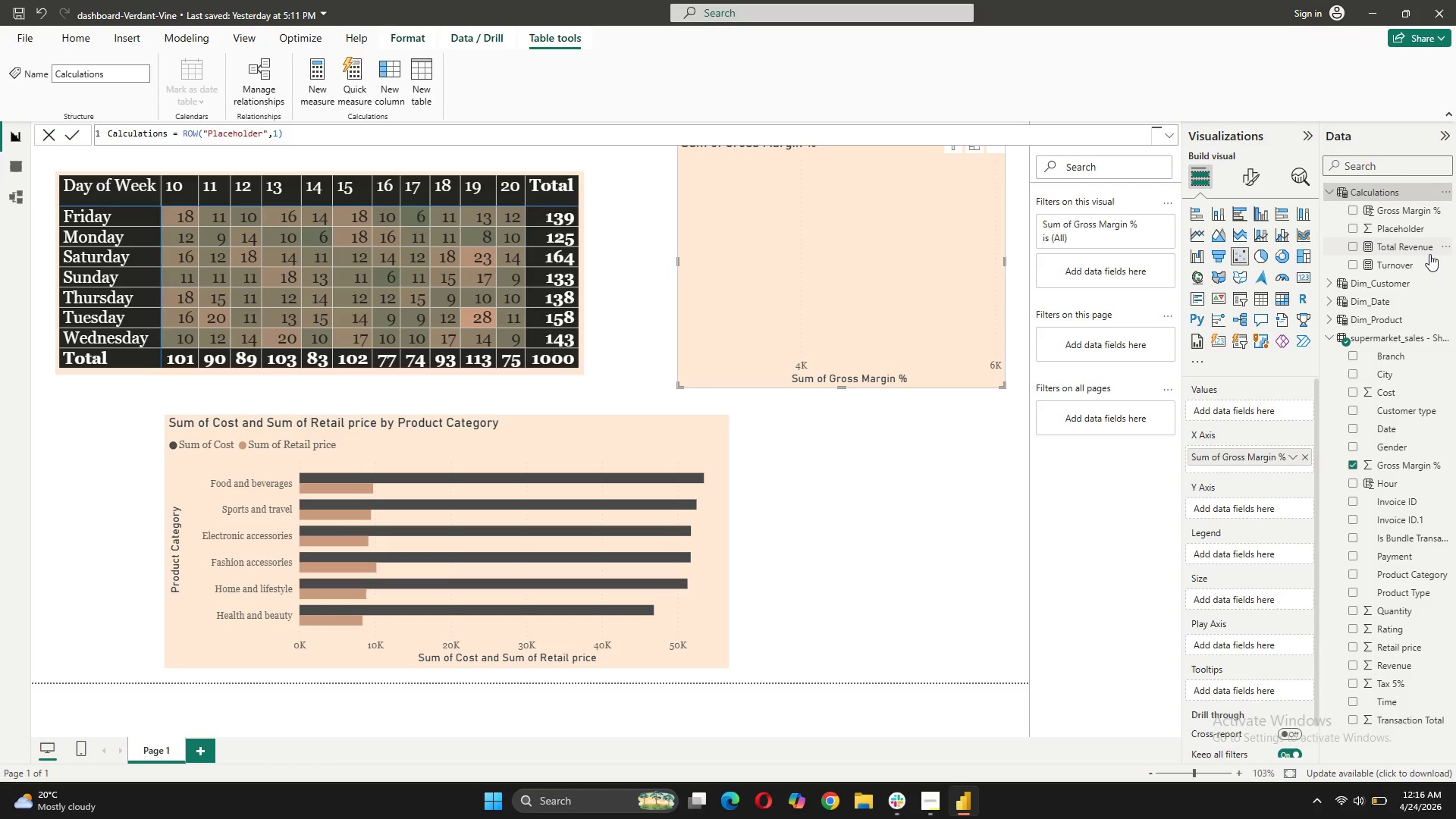 
wait(9.43)
 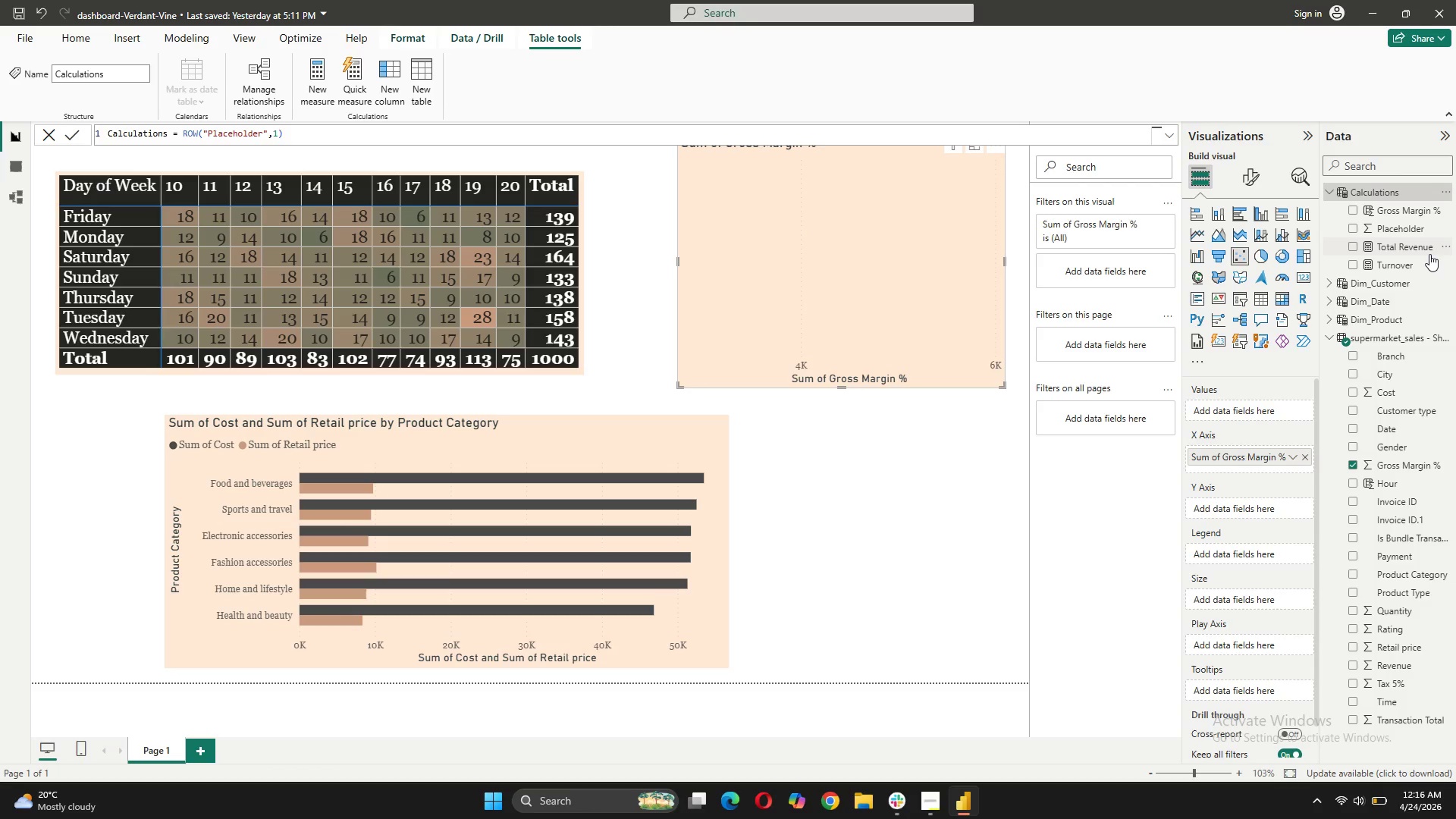 
scroll: coordinate [1416, 624], scroll_direction: down, amount: 4.0
 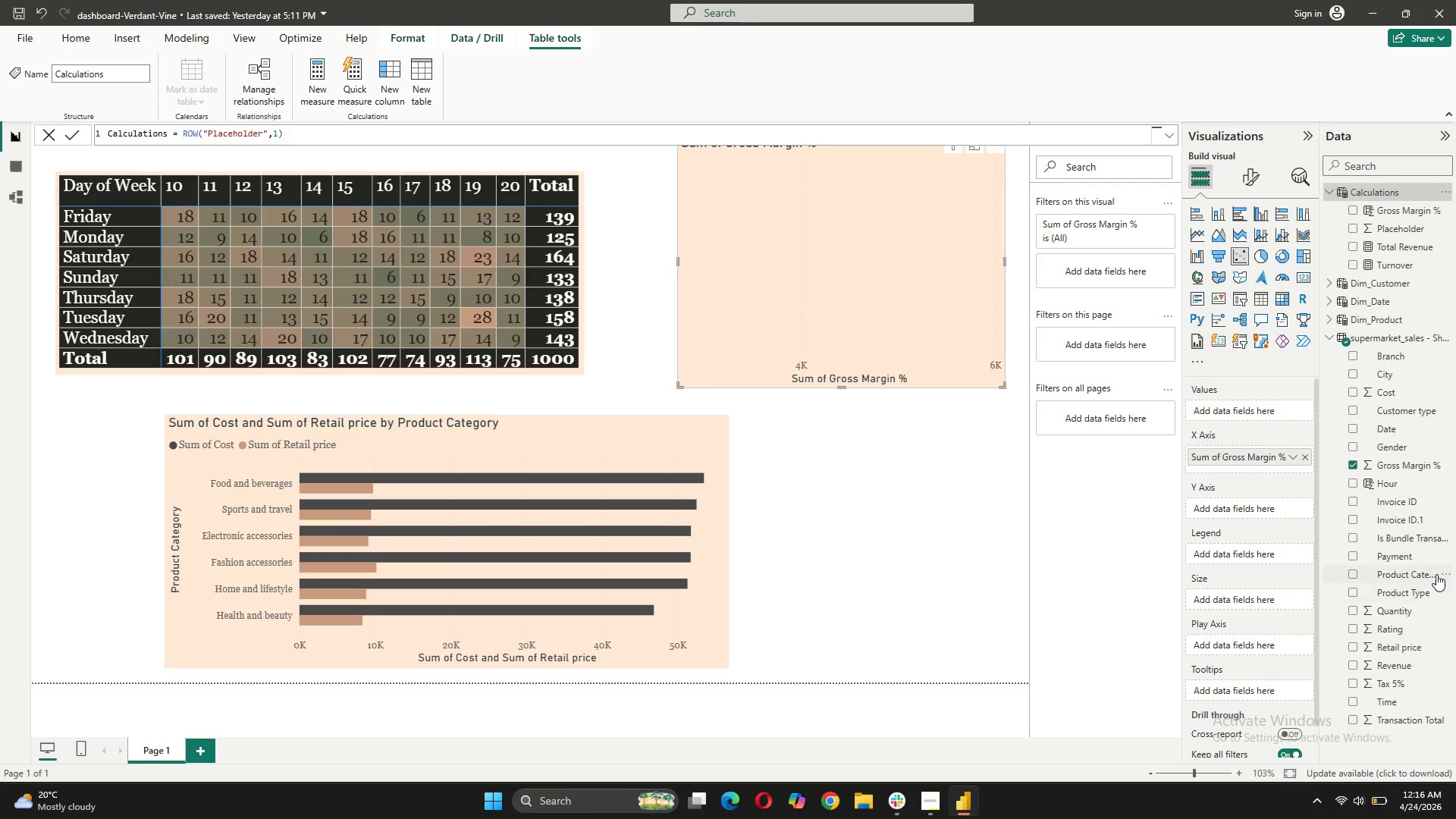 
mouse_move([1424, 500])
 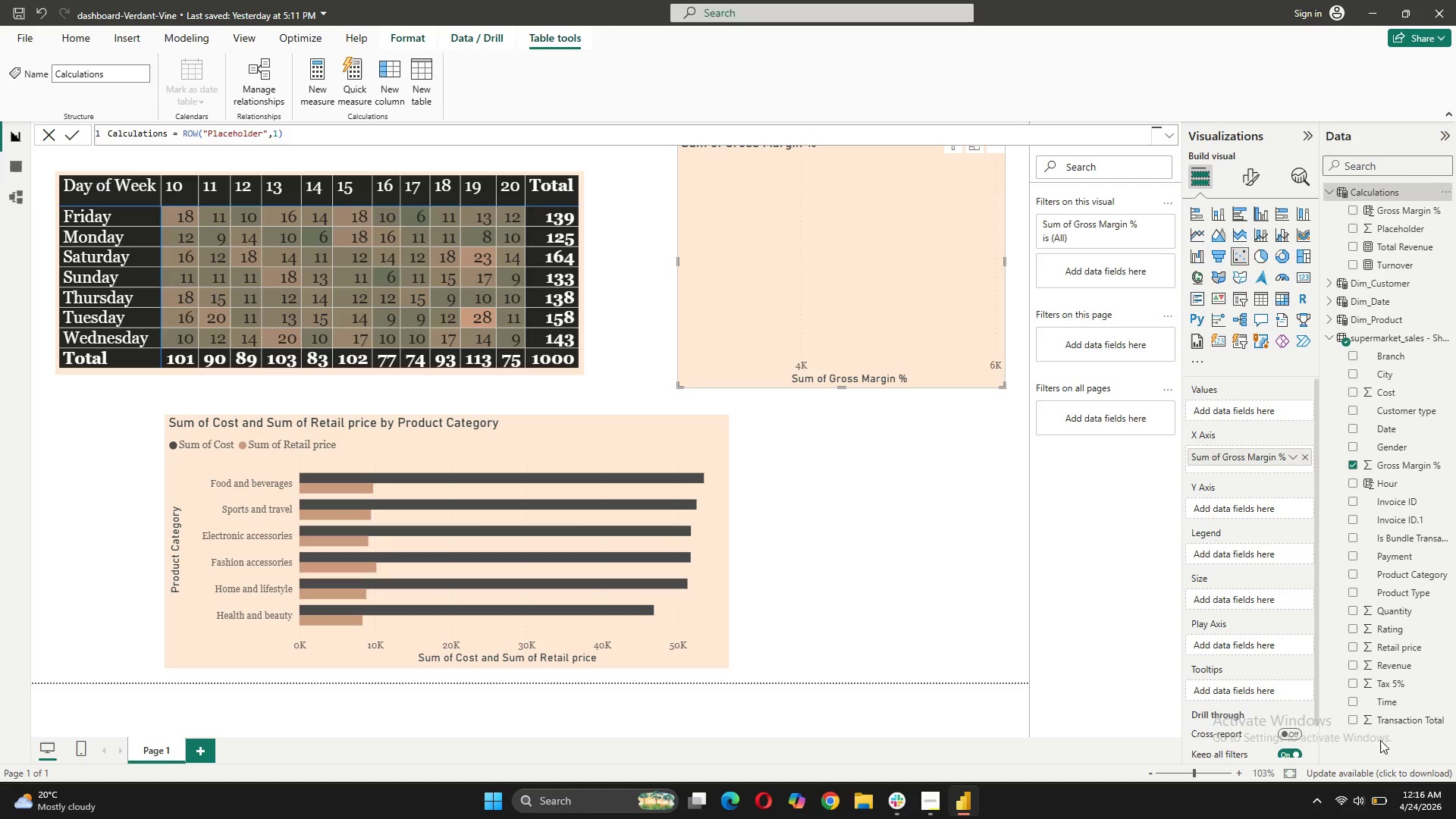 
left_click_drag(start_coordinate=[1414, 576], to_coordinate=[1263, 416])
 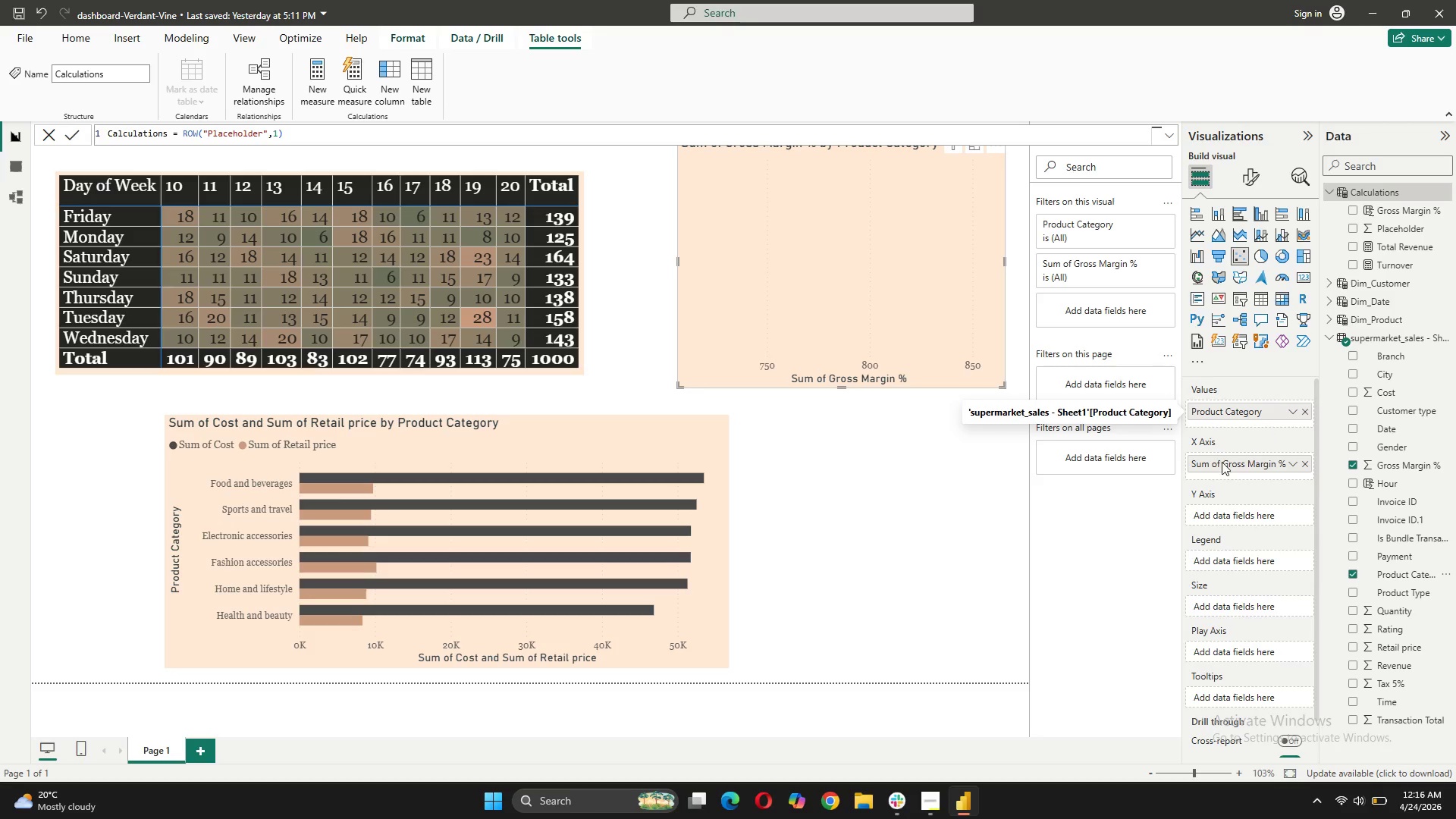 
scroll: coordinate [799, 465], scroll_direction: up, amount: 3.0
 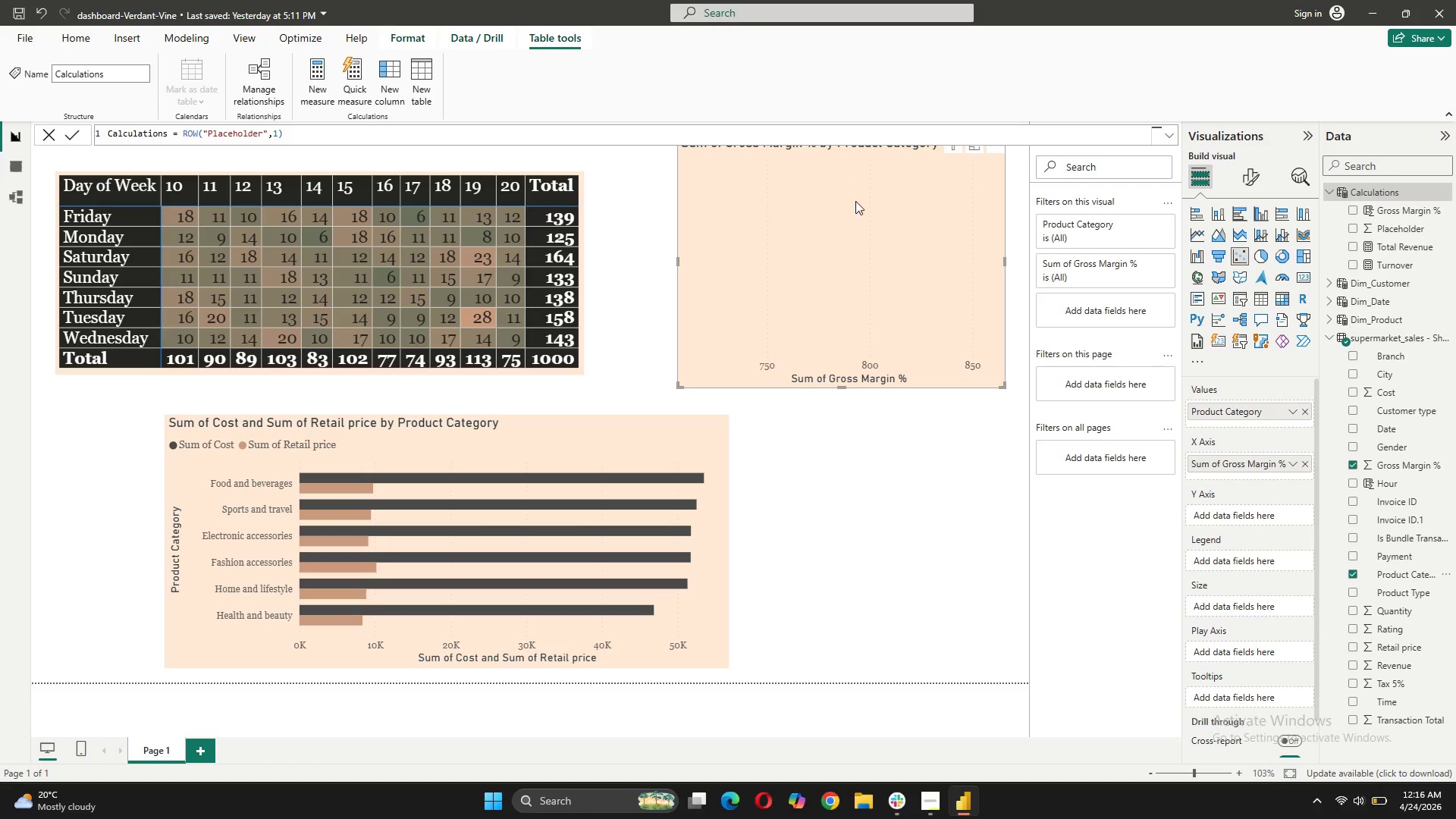 
left_click_drag(start_coordinate=[855, 201], to_coordinate=[853, 217])
 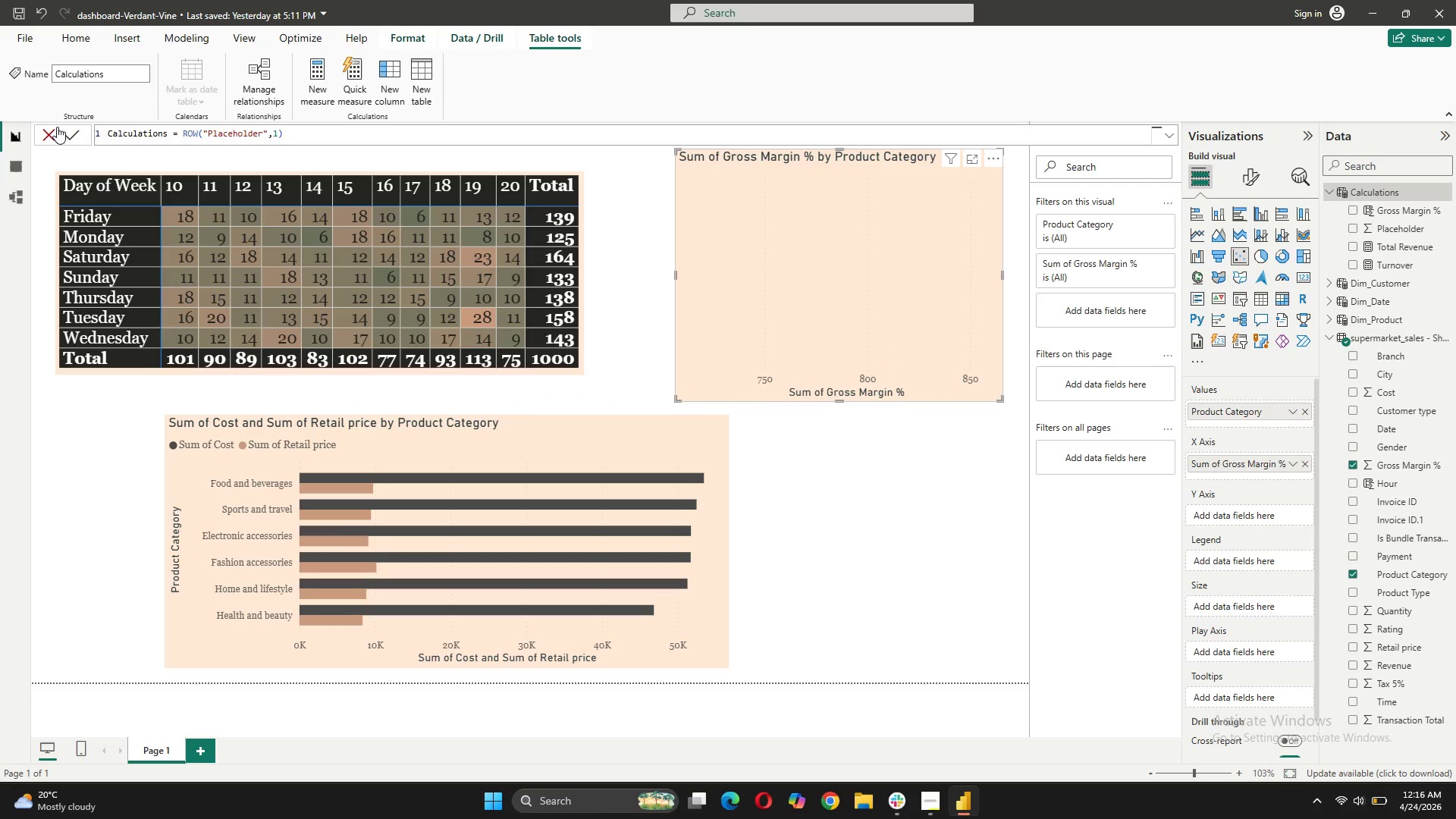 
left_click([55, 129])
 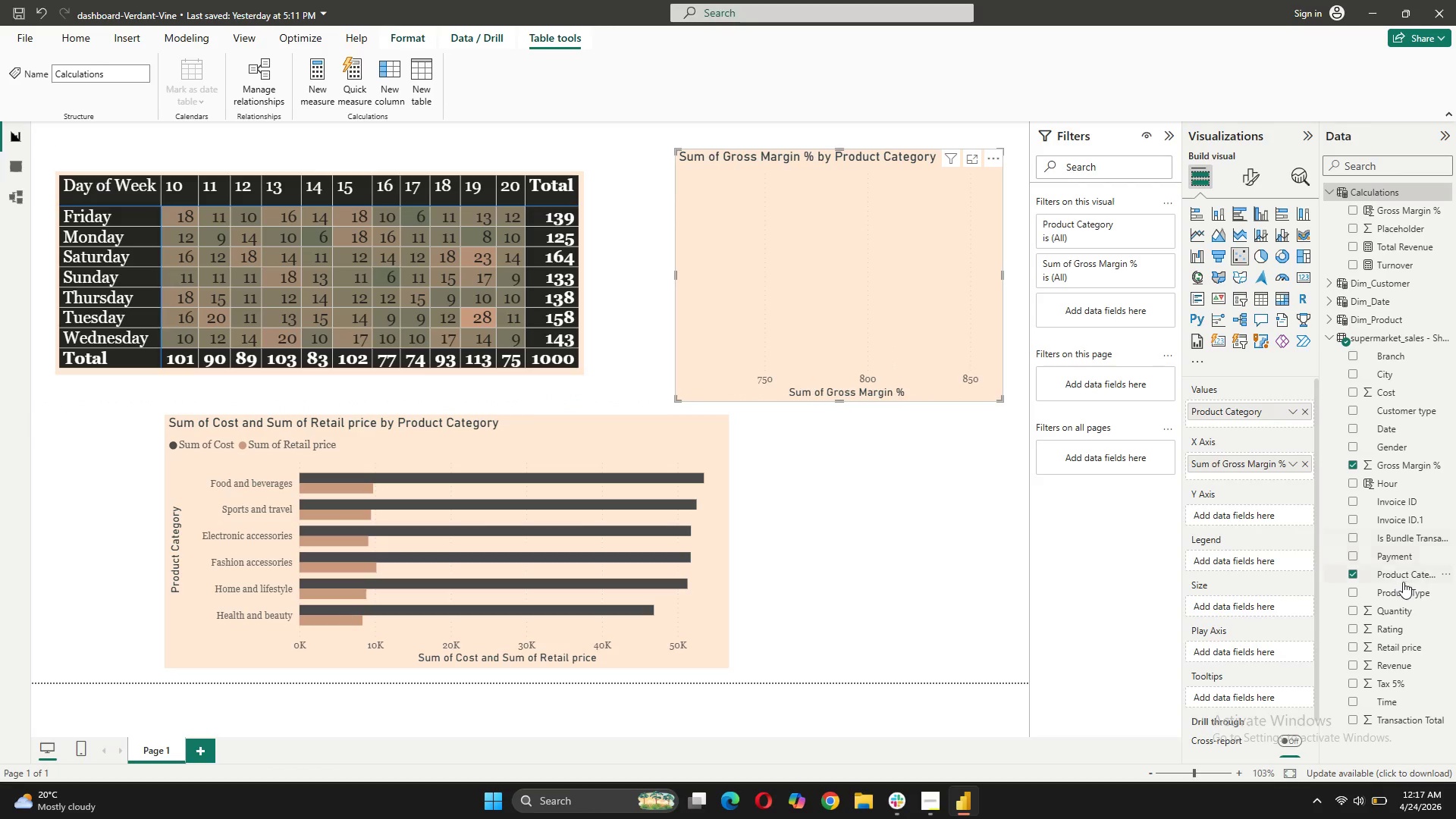 
wait(7.39)
 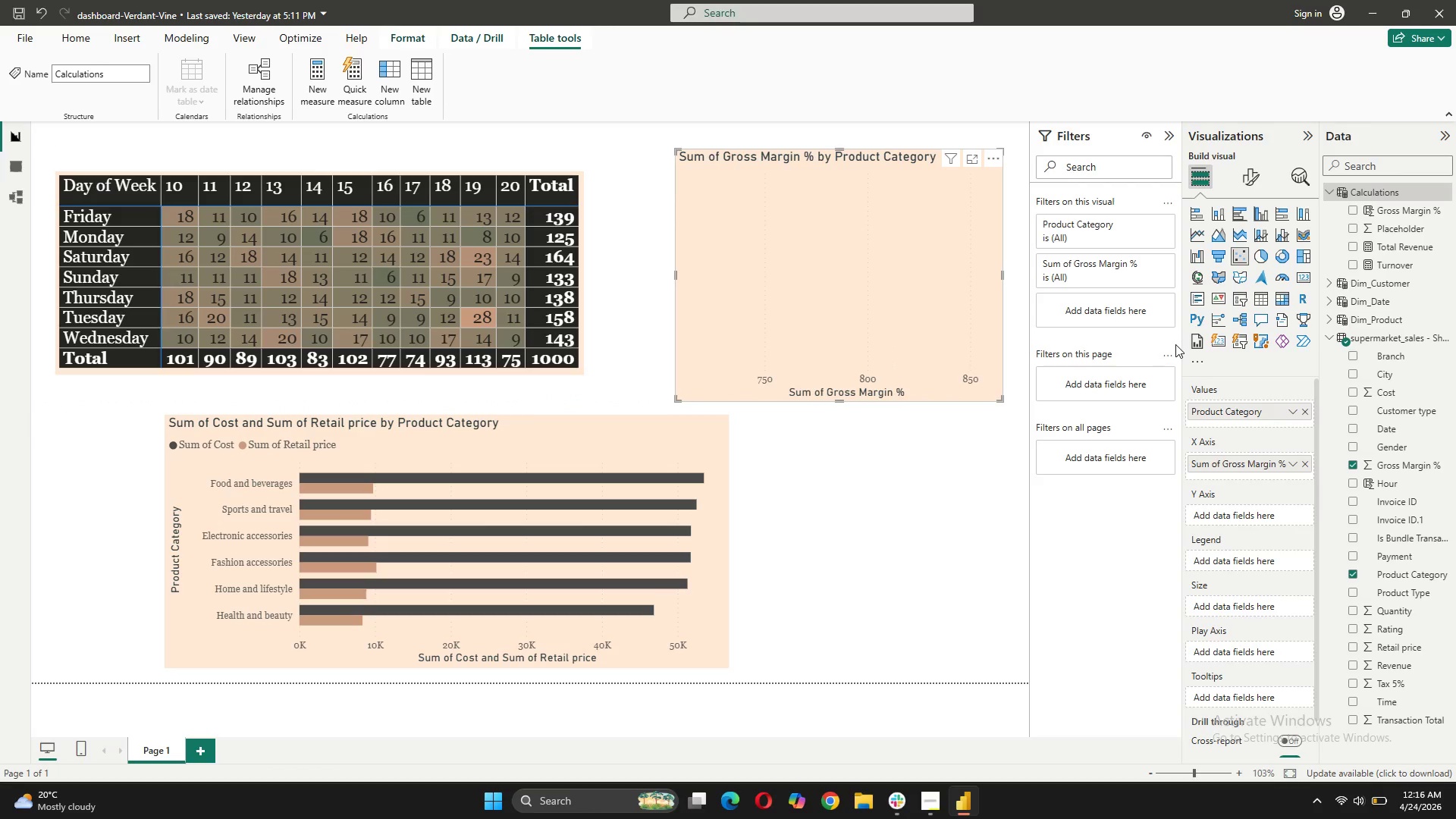 
left_click_drag(start_coordinate=[1417, 592], to_coordinate=[1235, 556])
 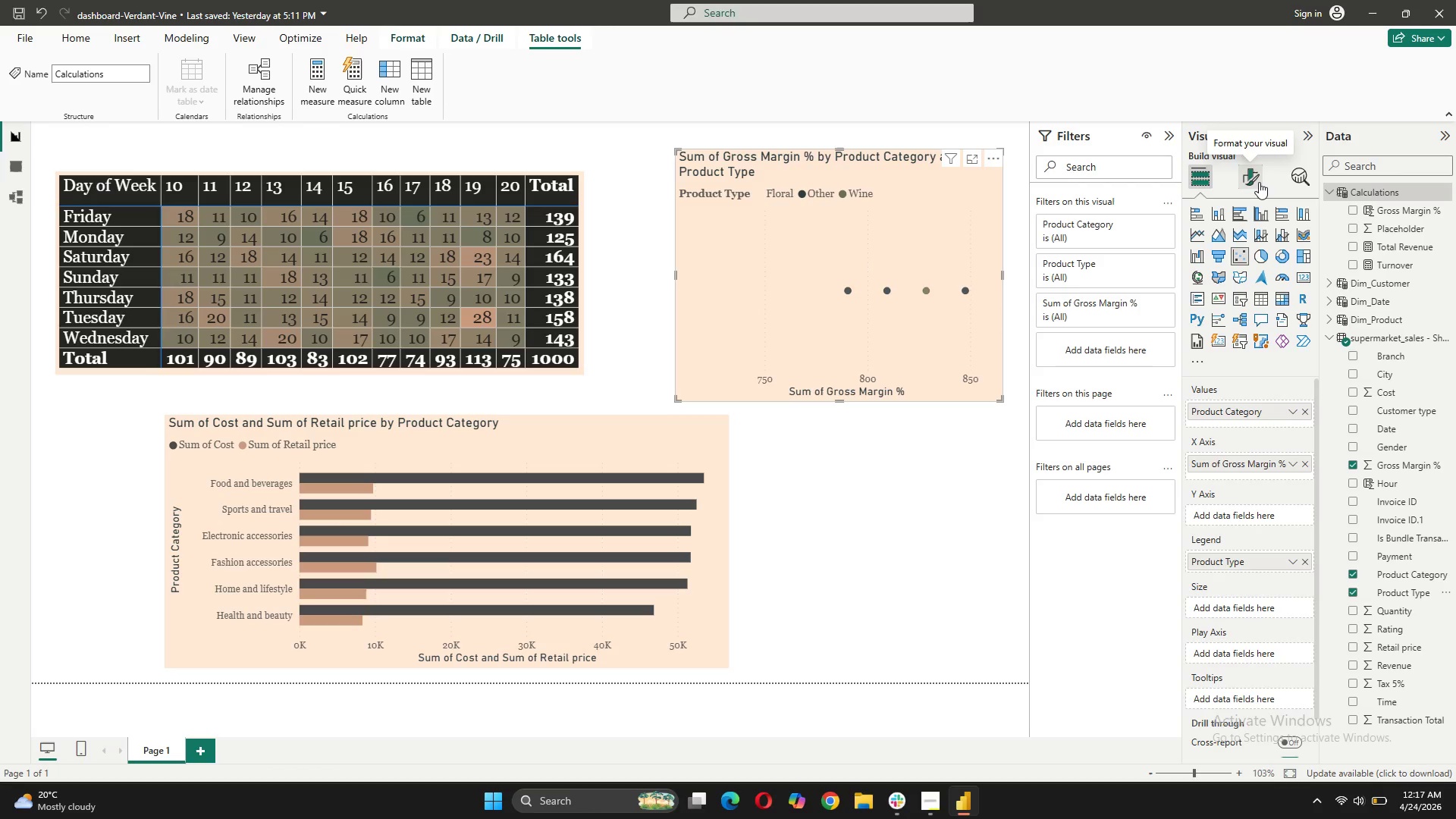 
wait(13.46)
 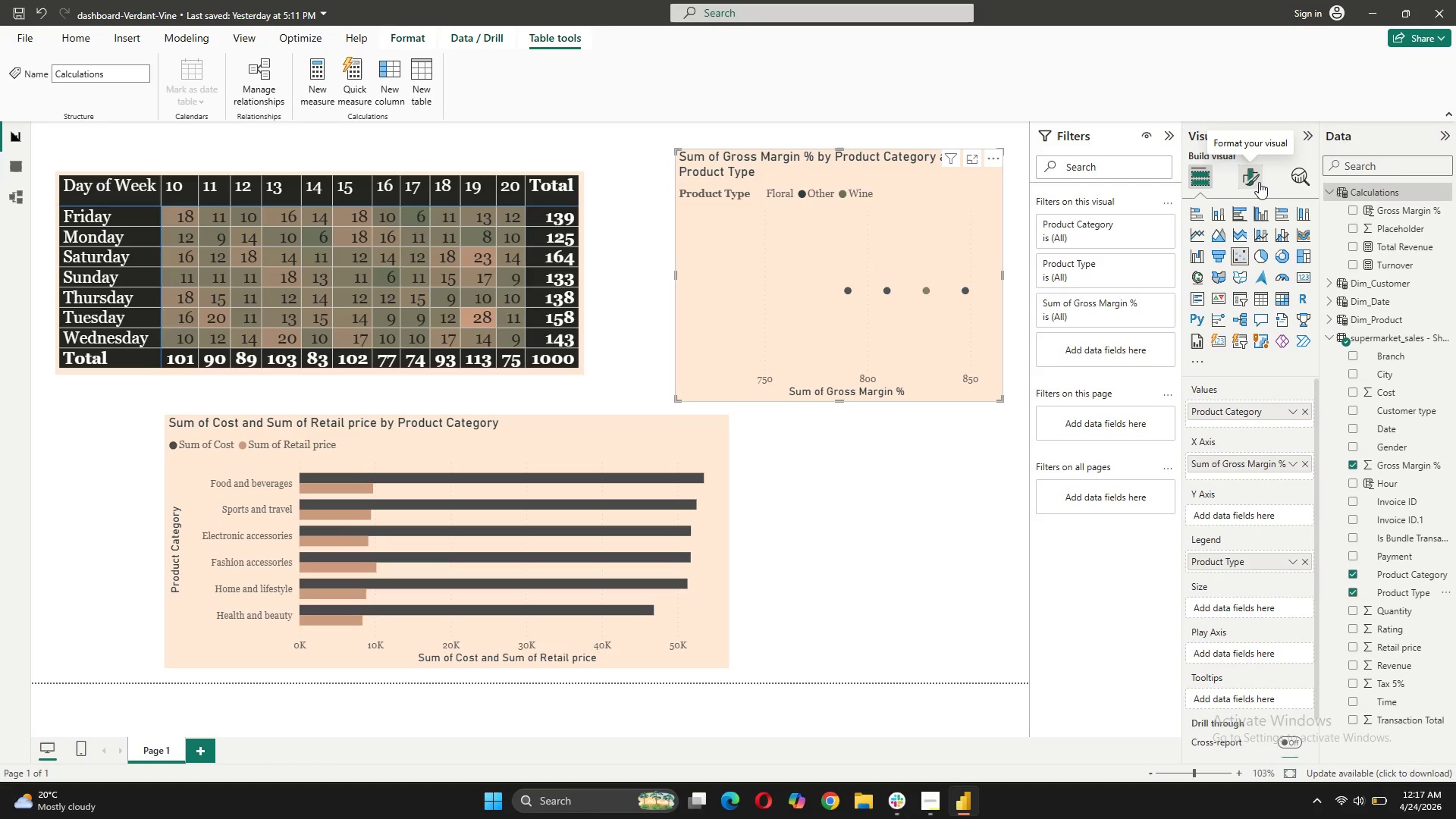 
mouse_move([1394, 675])
 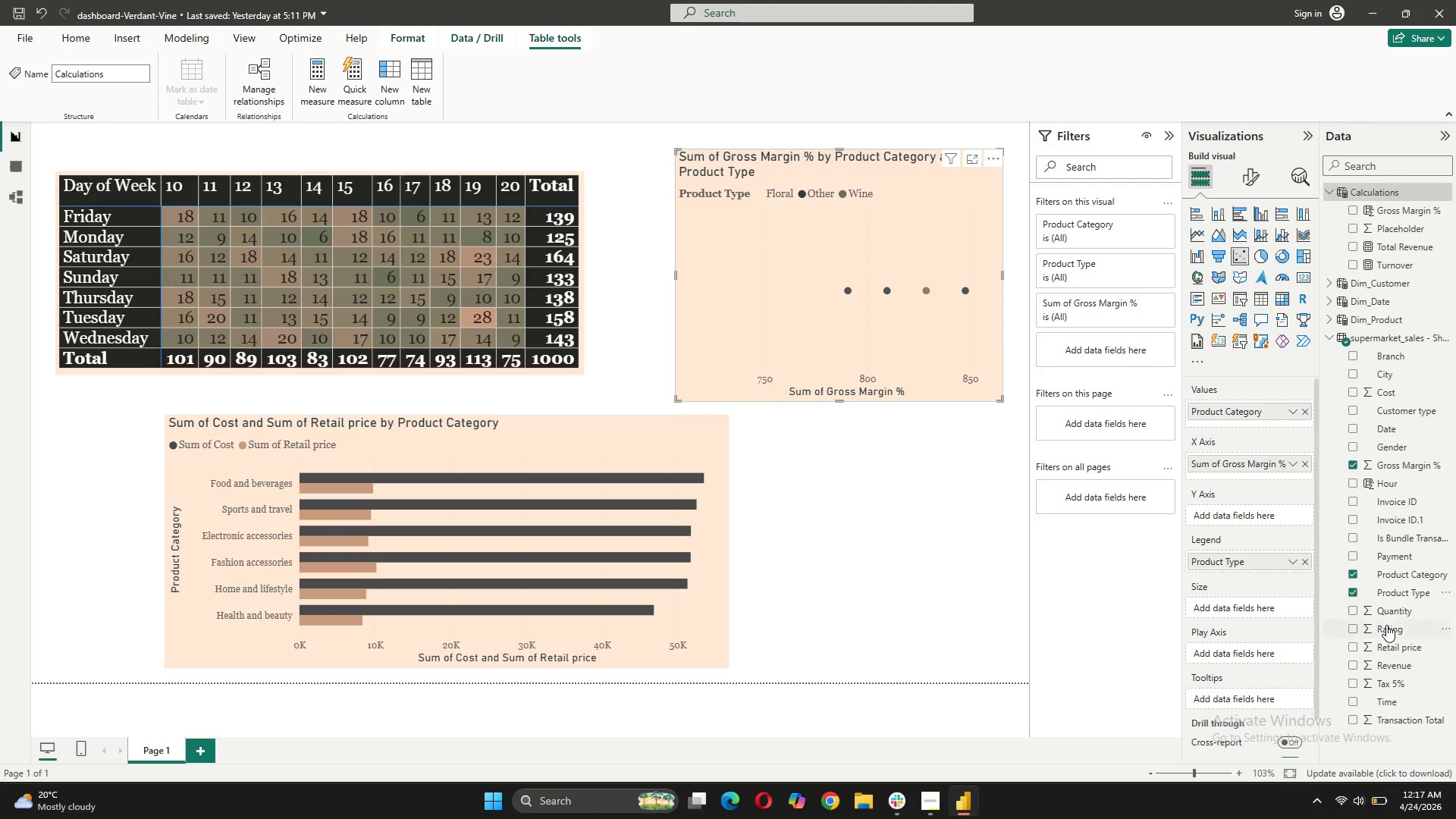 
left_click_drag(start_coordinate=[1386, 625], to_coordinate=[1256, 509])
 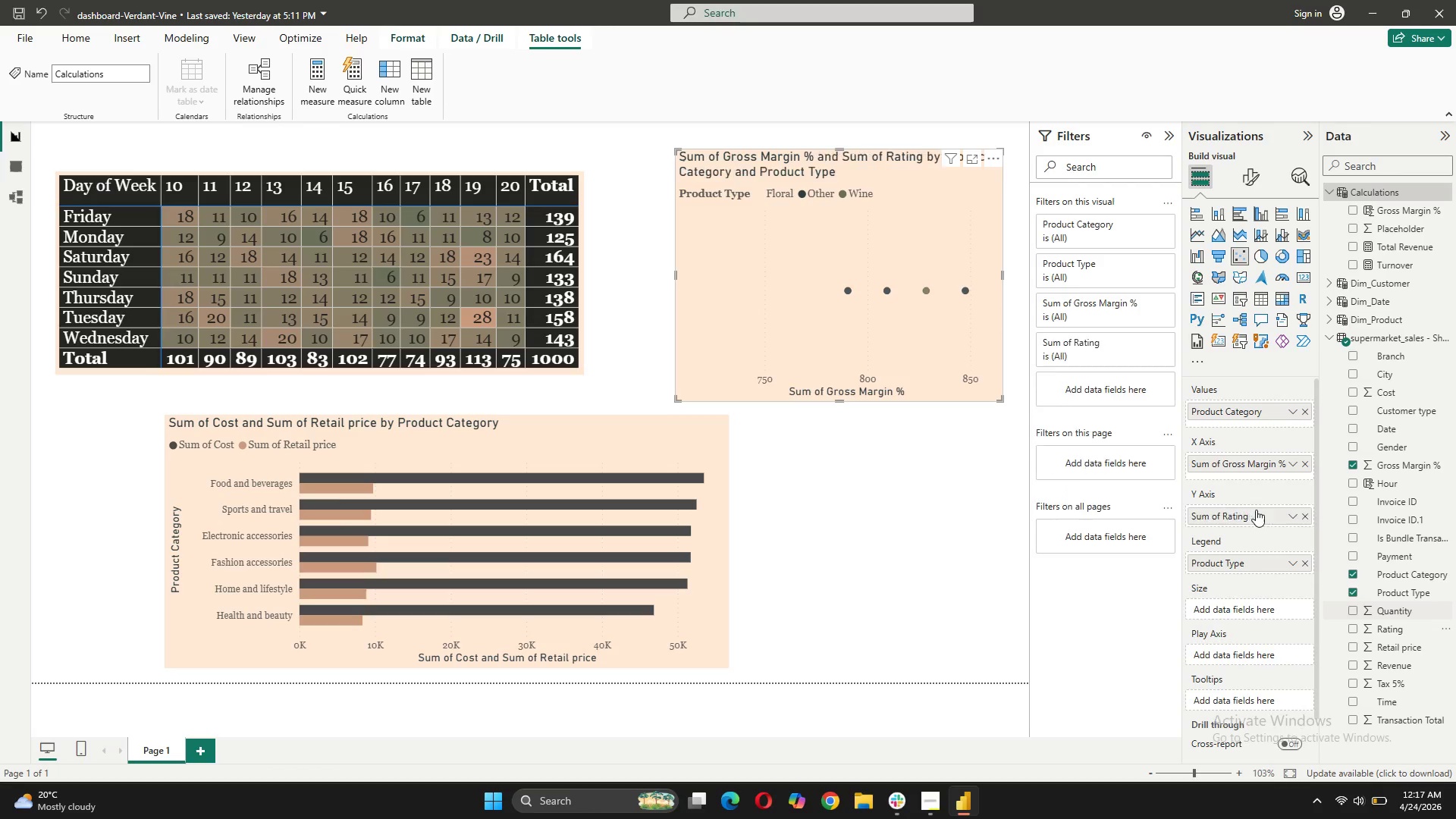 
mouse_move([1238, 523])
 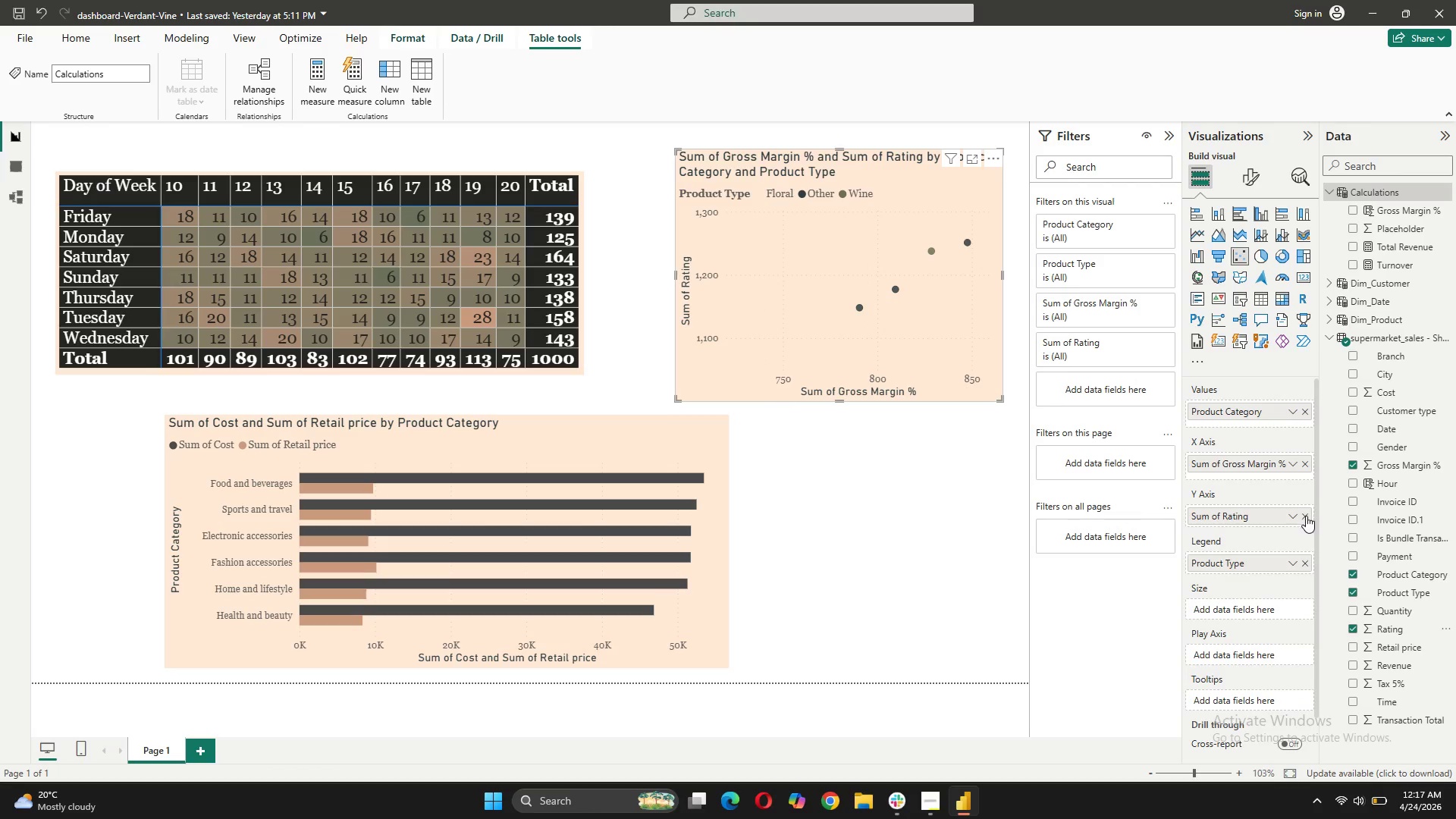 
left_click([1306, 516])
 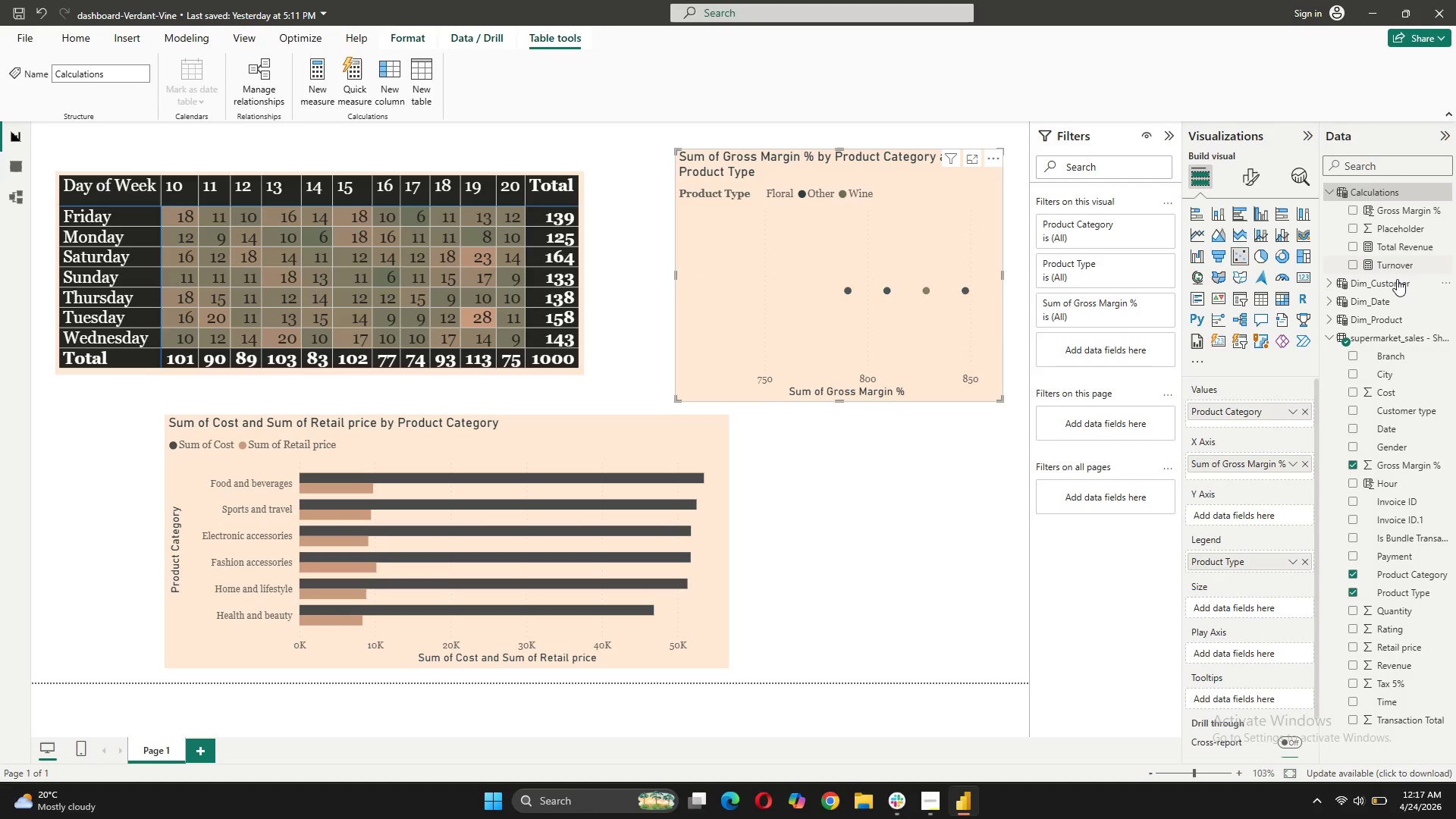 
left_click_drag(start_coordinate=[1398, 267], to_coordinate=[1256, 517])
 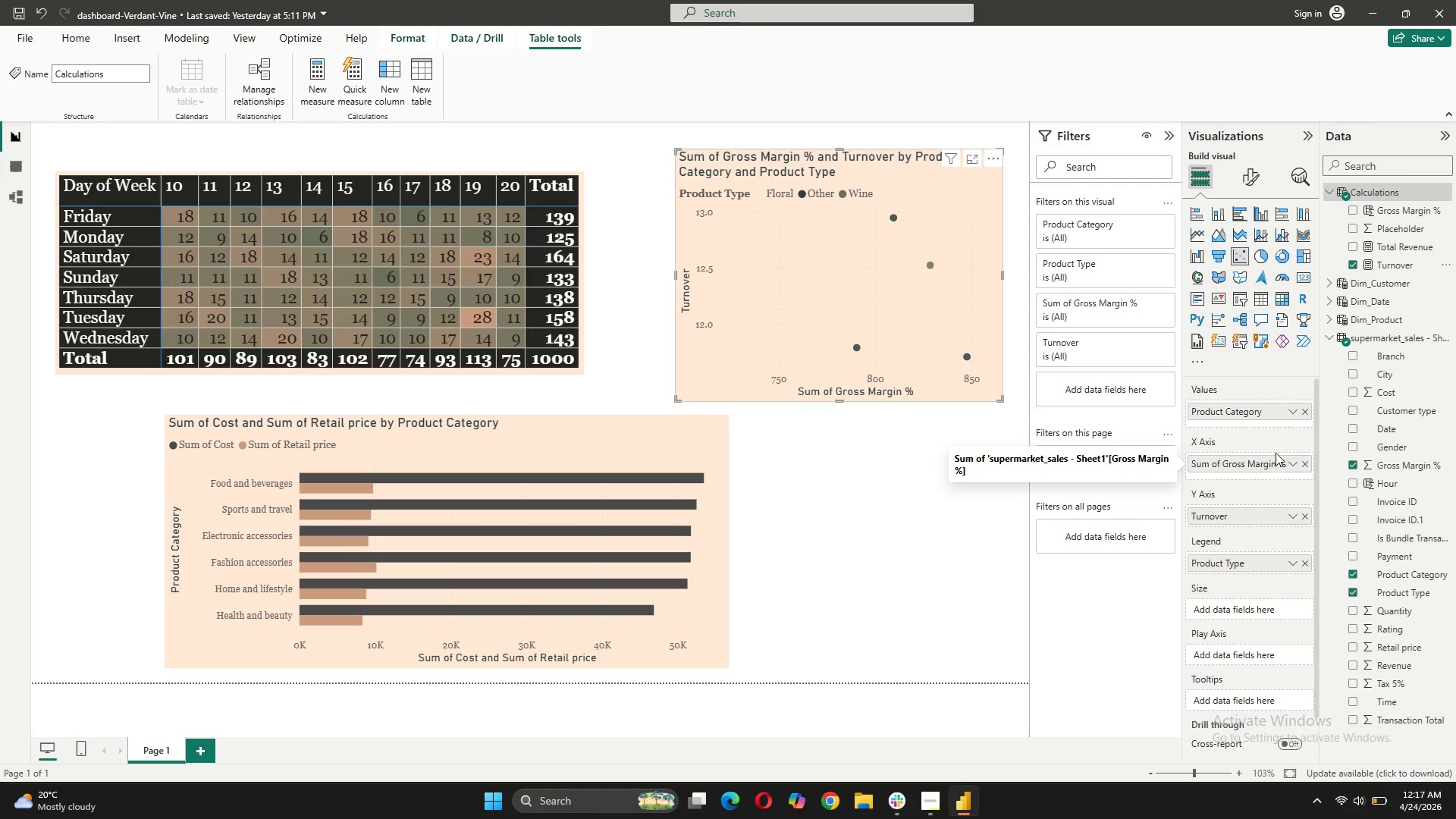 
wait(7.78)
 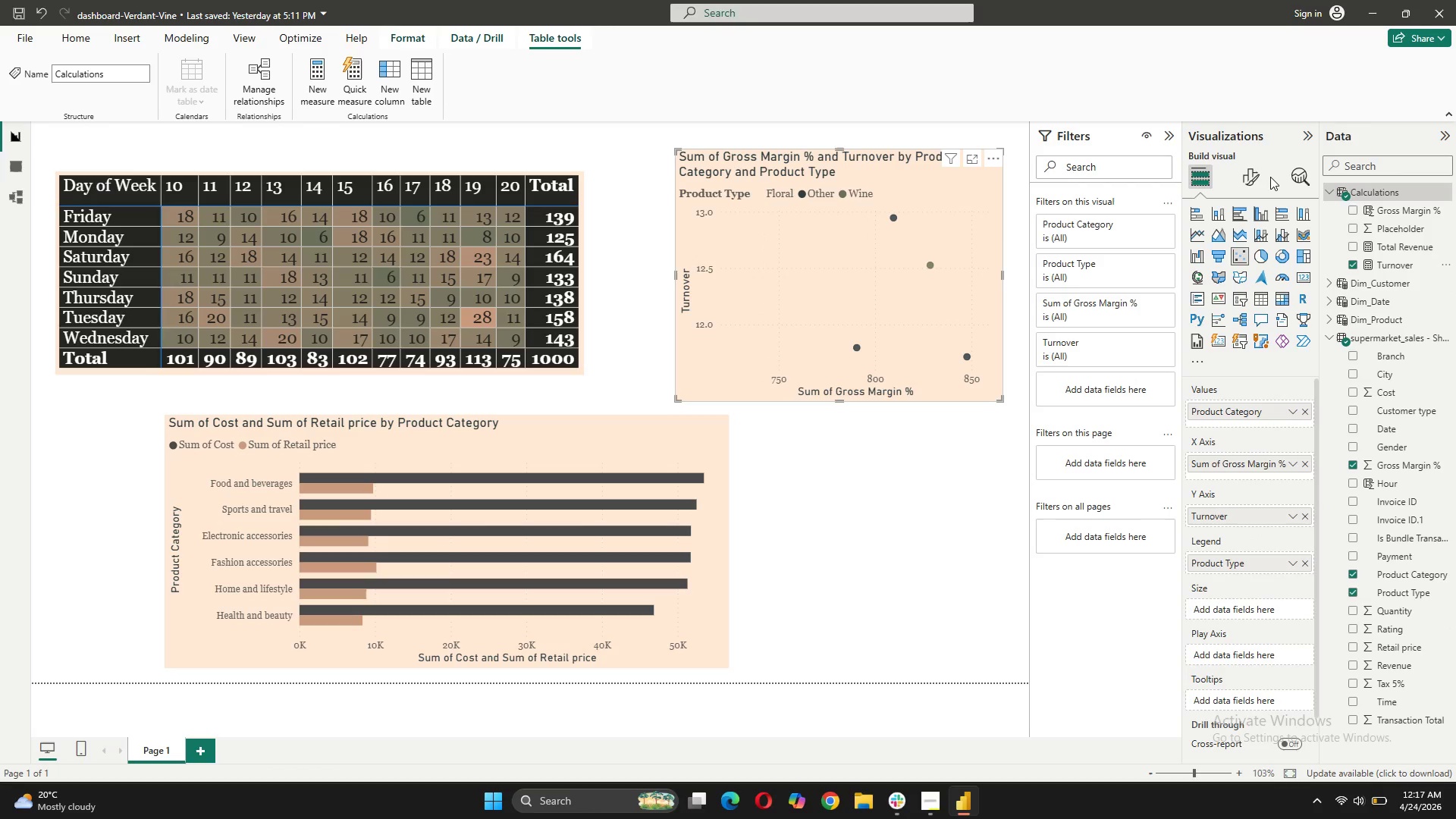 
left_click([1286, 459])
 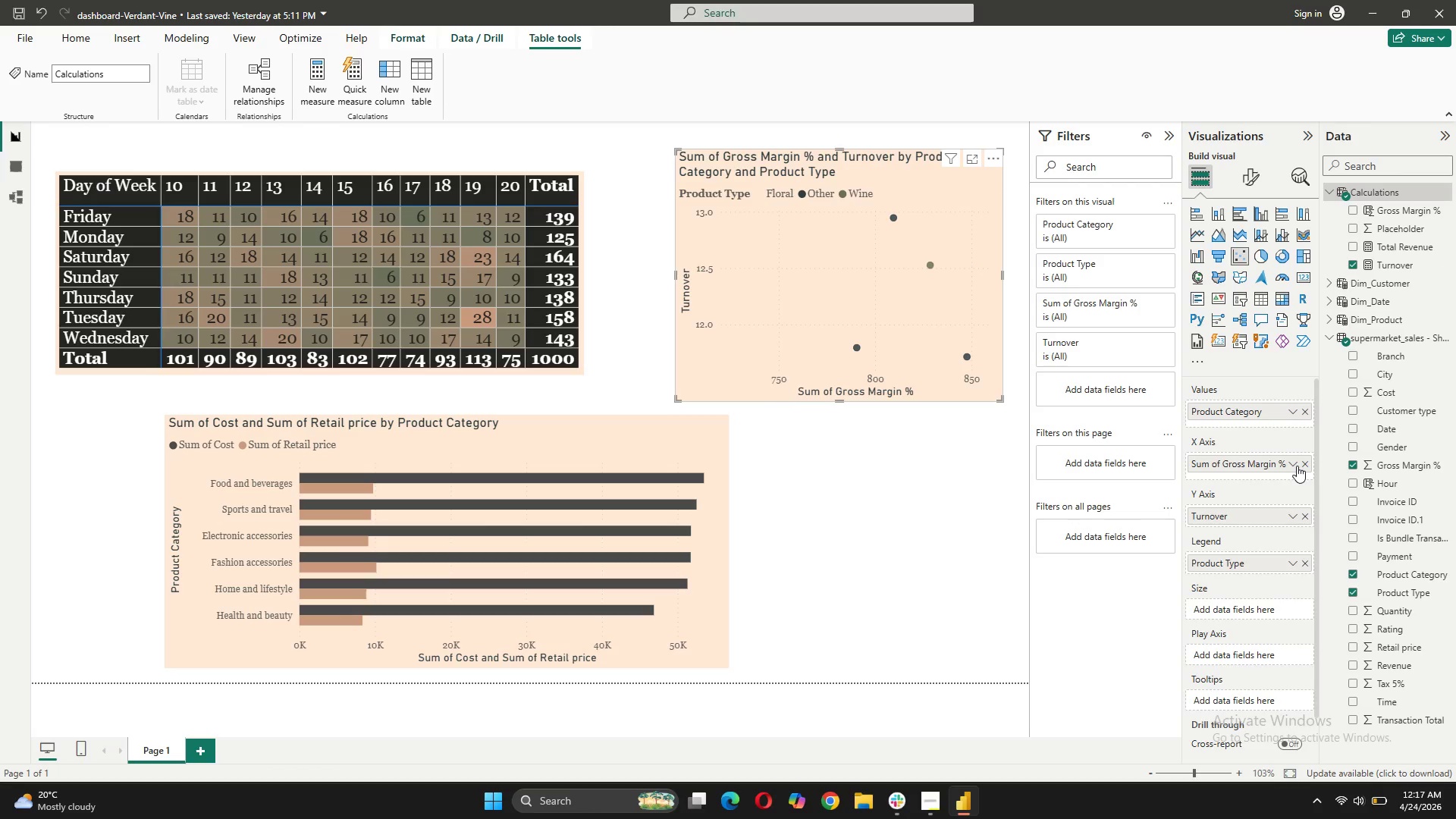 
left_click([1297, 465])
 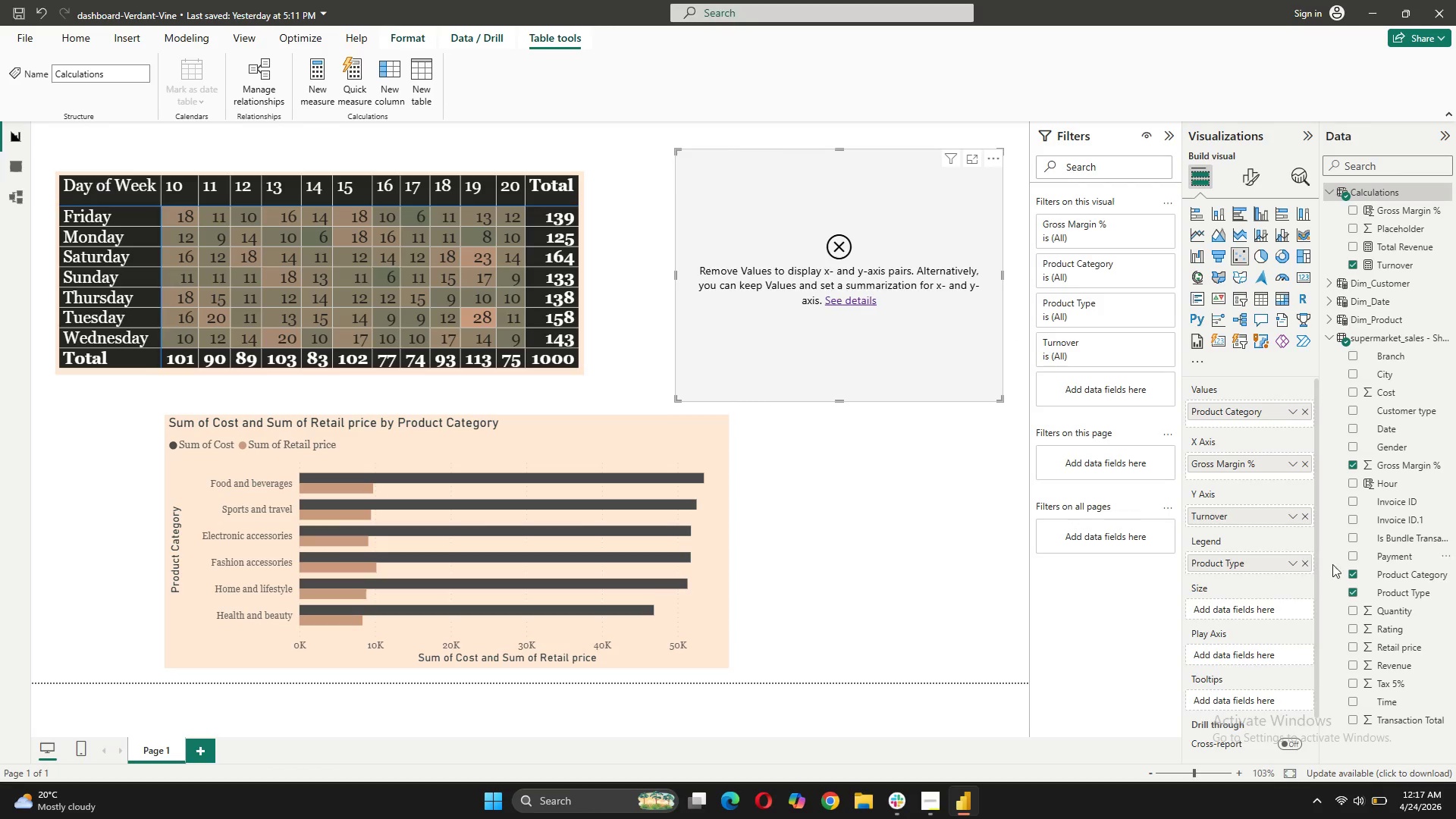 
wait(14.81)
 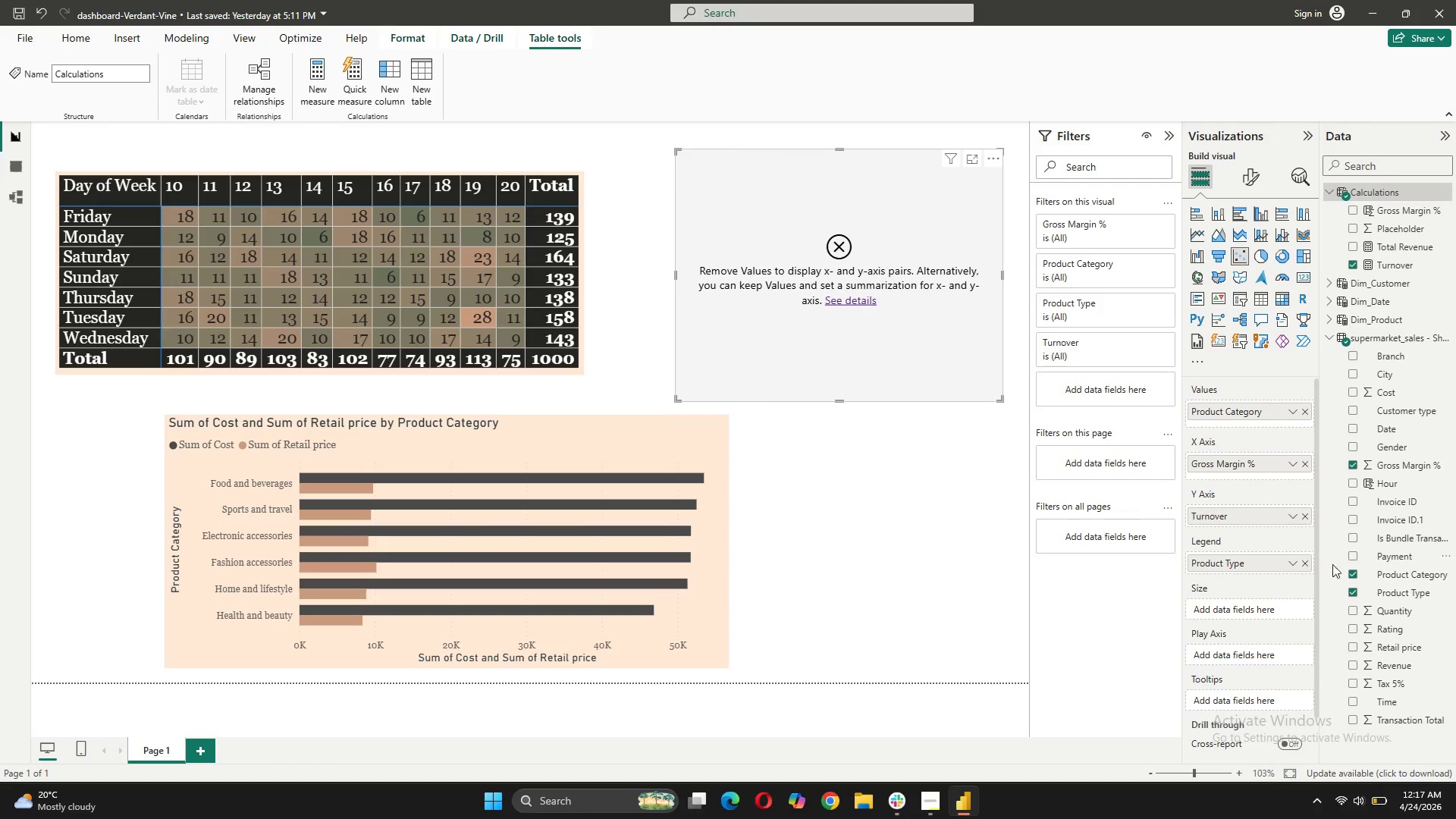 
left_click([859, 303])
 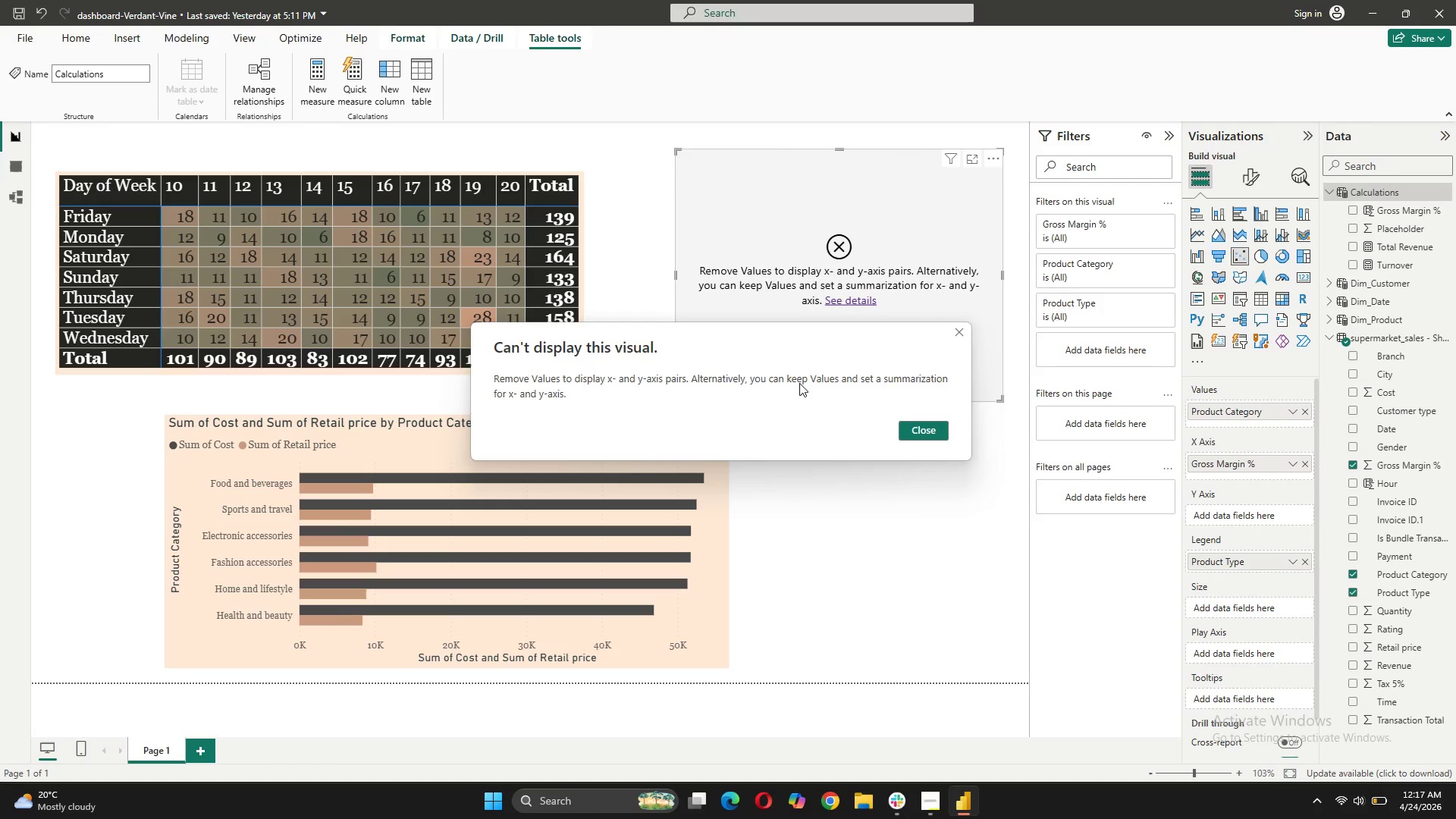 
mouse_move([991, 353])
 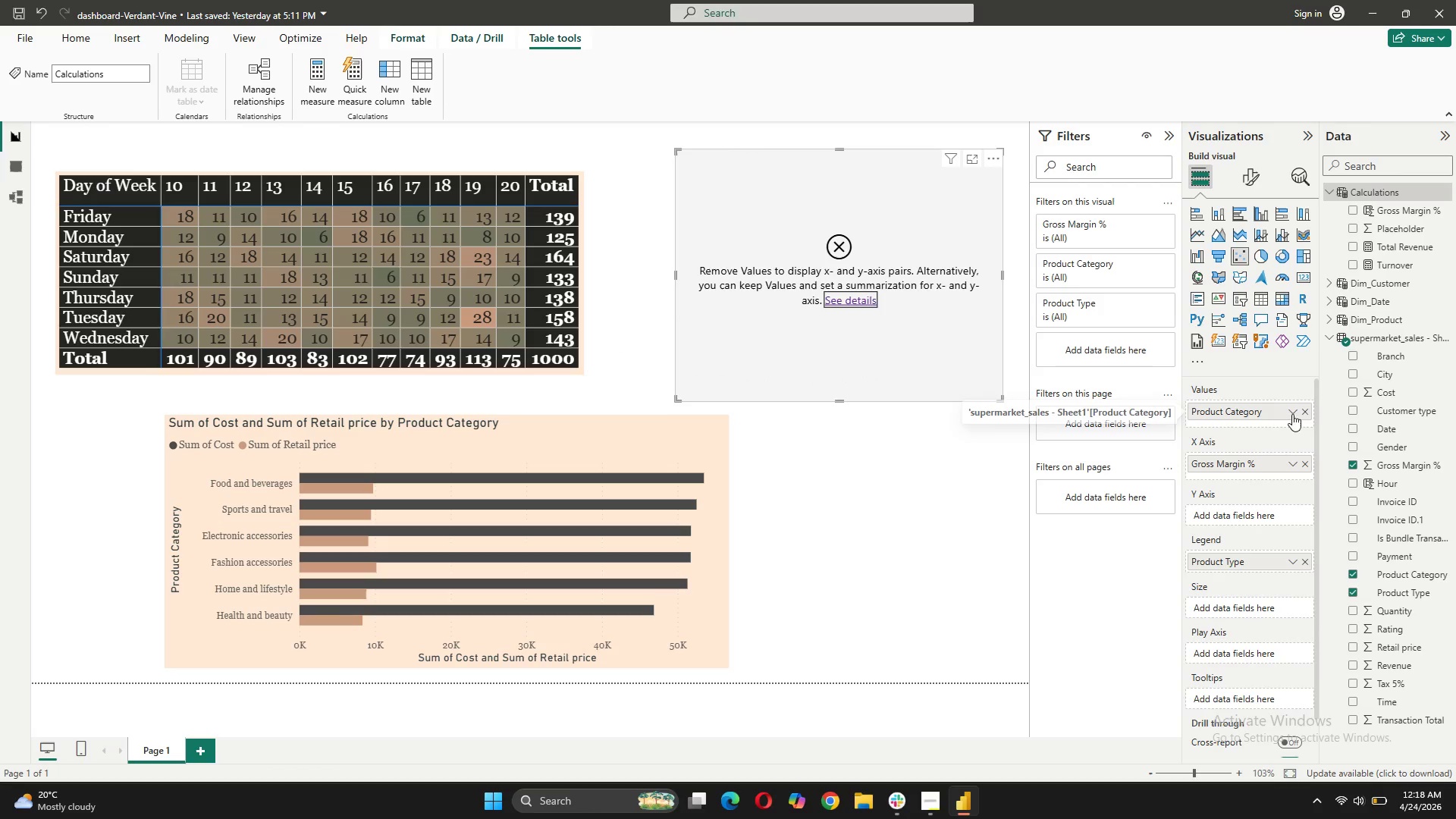 
left_click_drag(start_coordinate=[1282, 466], to_coordinate=[1280, 513])
 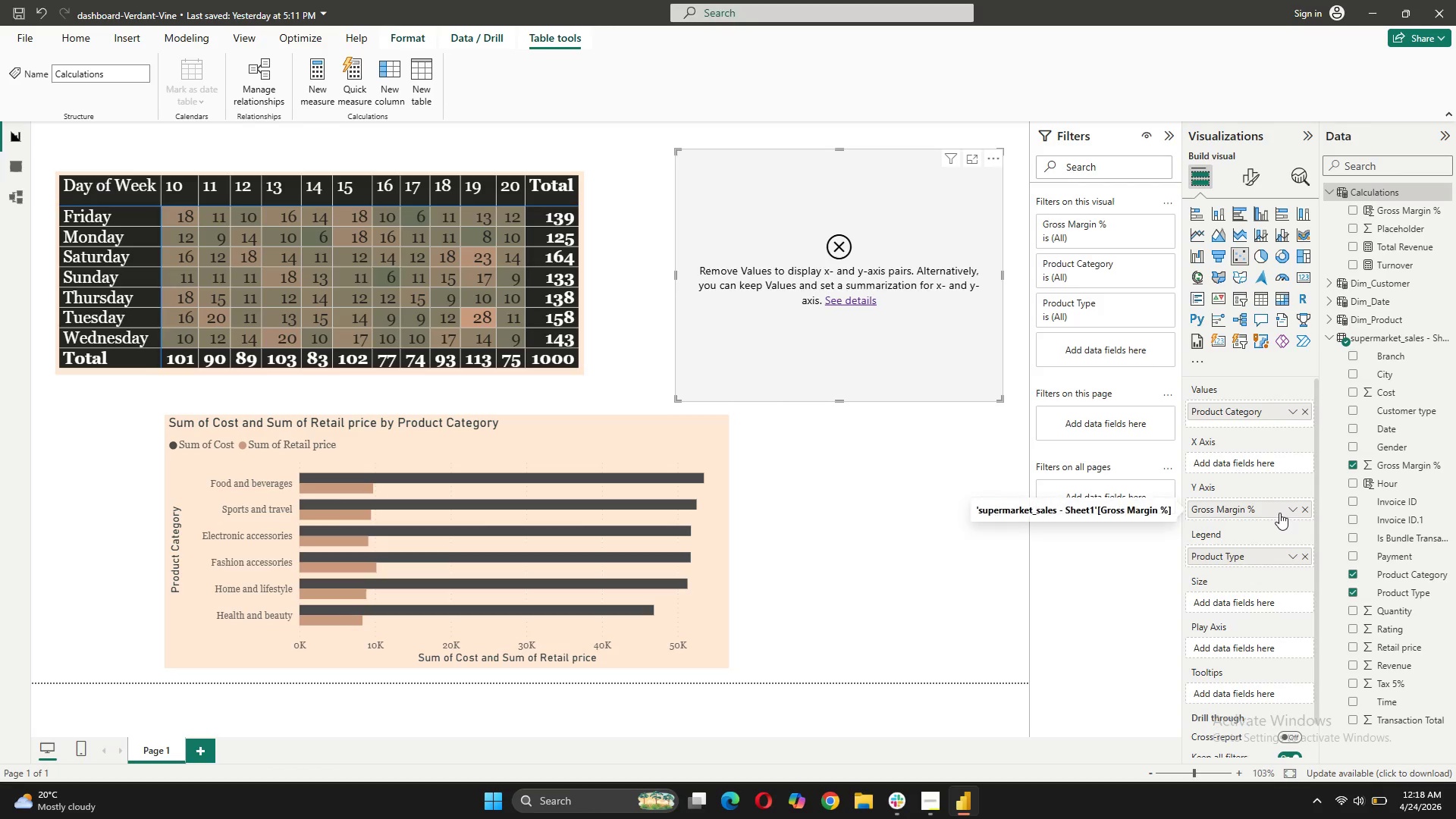 
left_click_drag(start_coordinate=[1279, 513], to_coordinate=[1274, 463])
 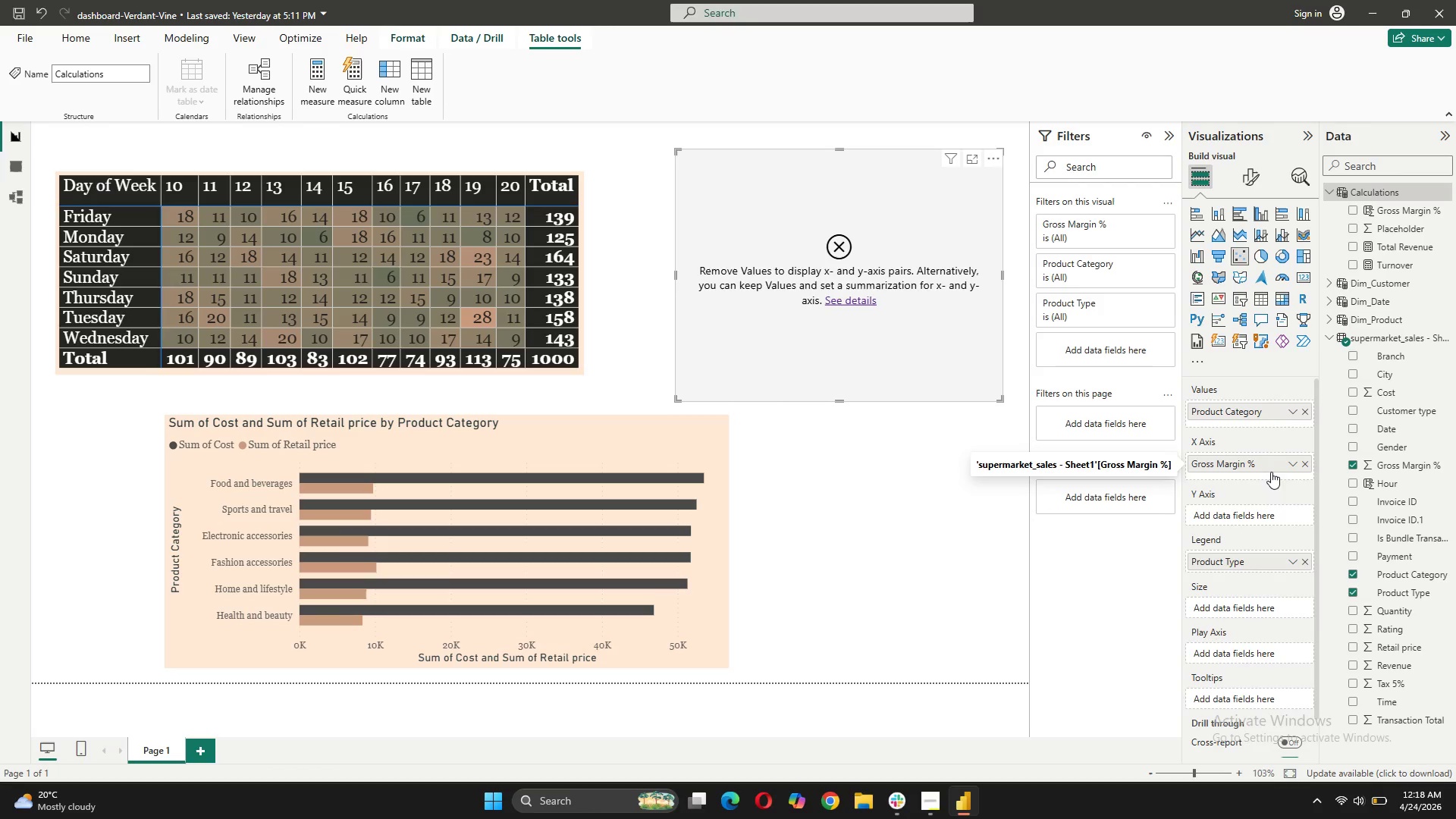 
left_click([1304, 463])
 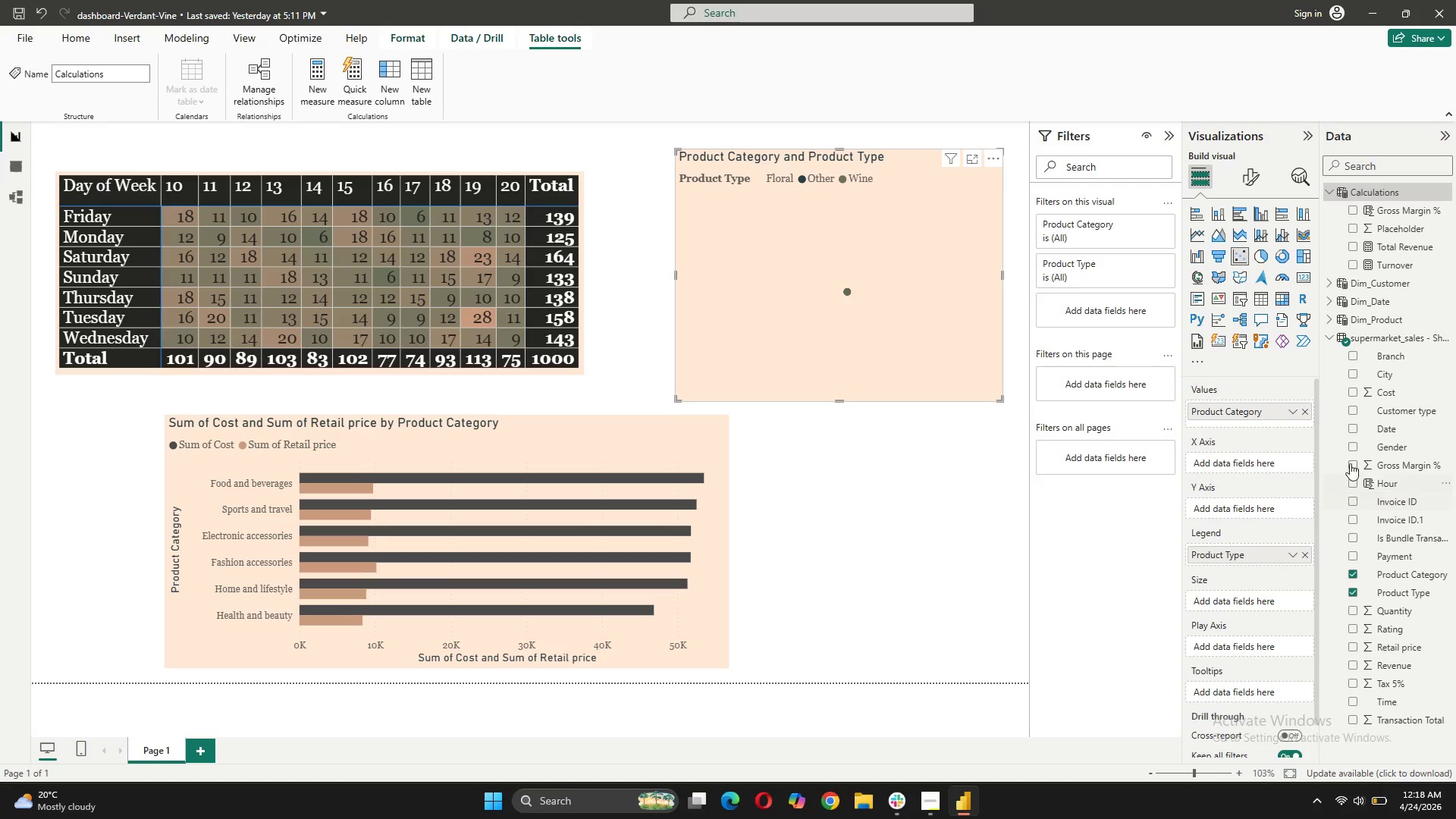 
wait(5.59)
 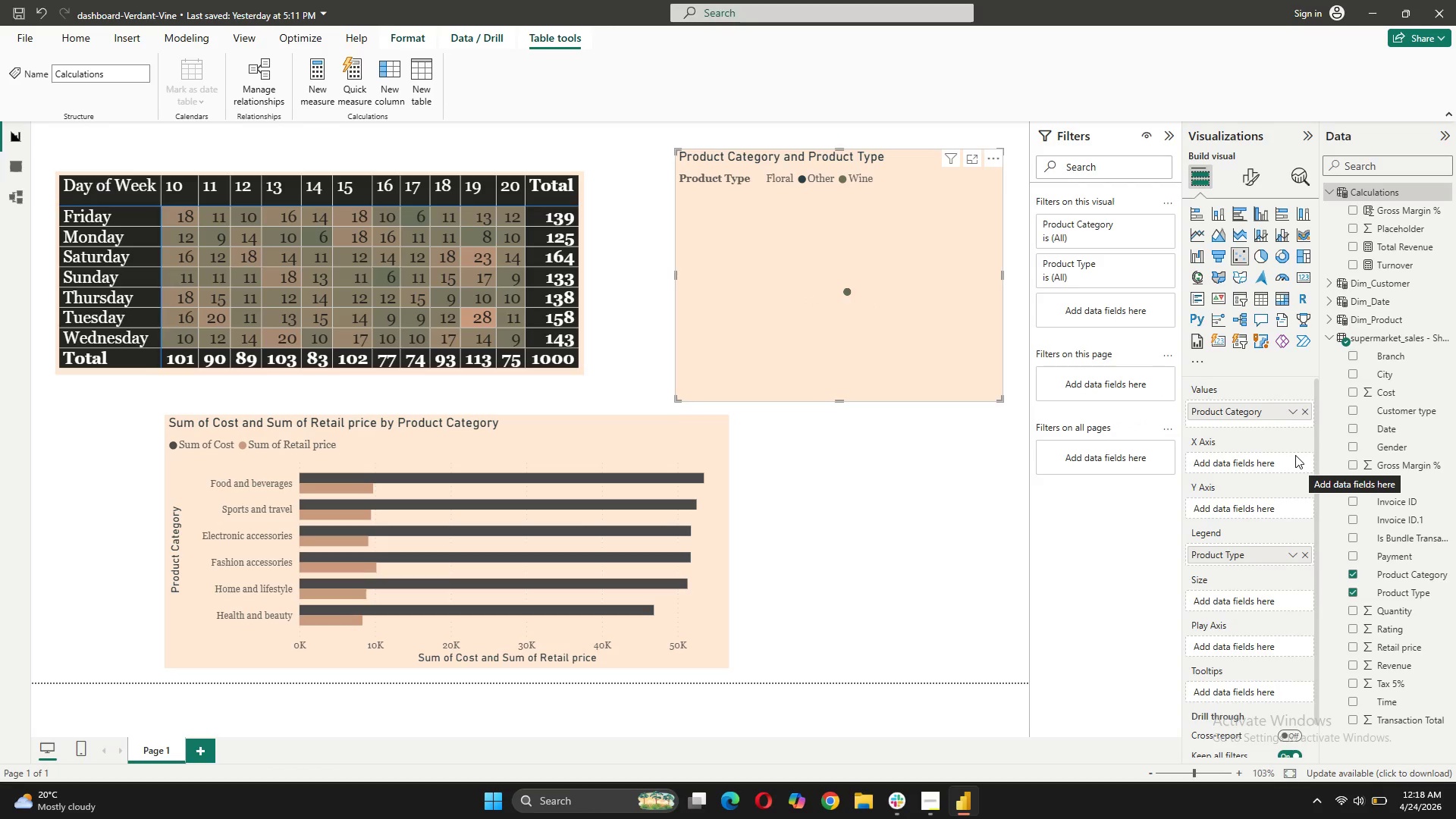 
left_click_drag(start_coordinate=[1406, 471], to_coordinate=[1263, 471])
 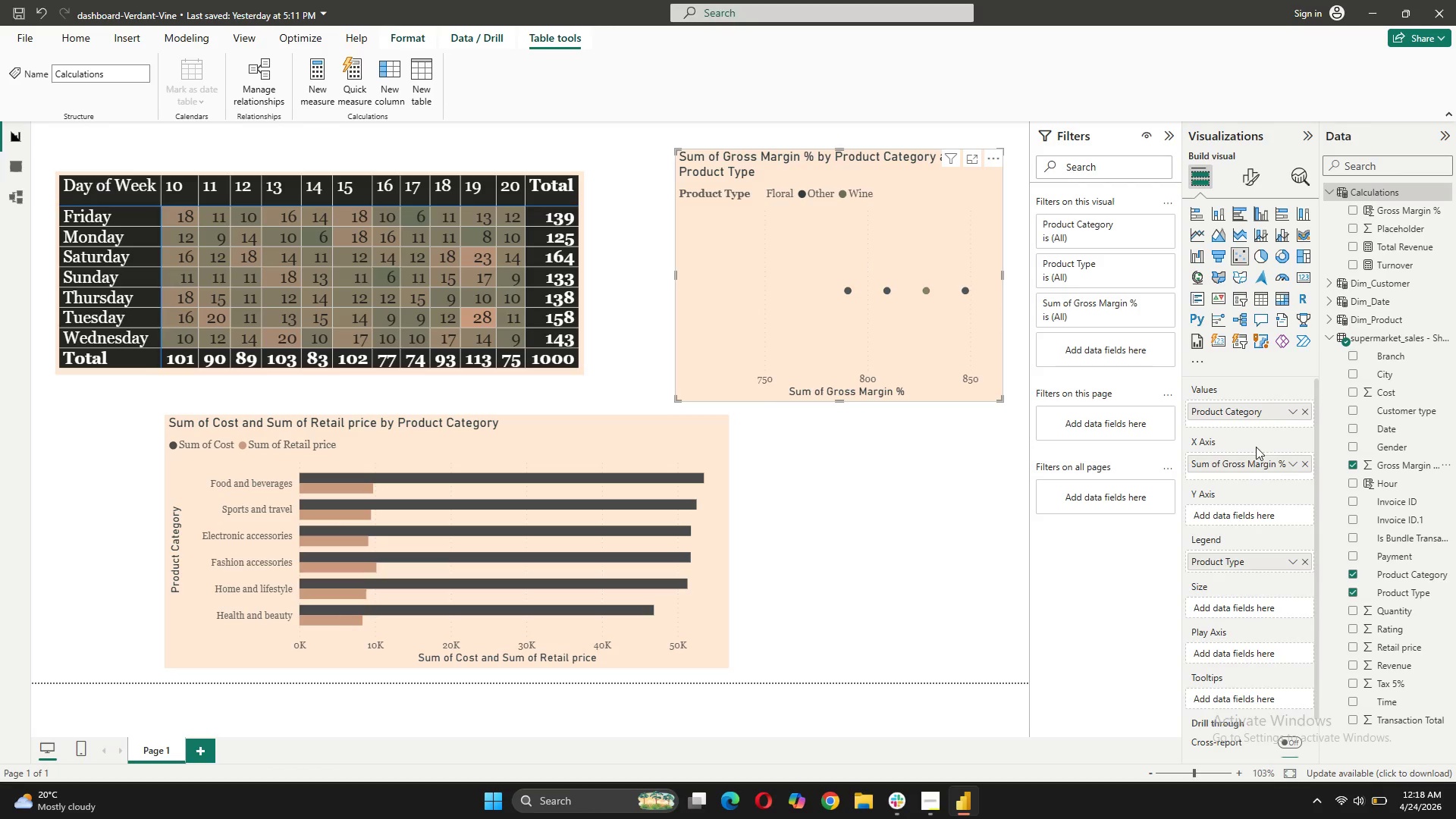 
wait(5.11)
 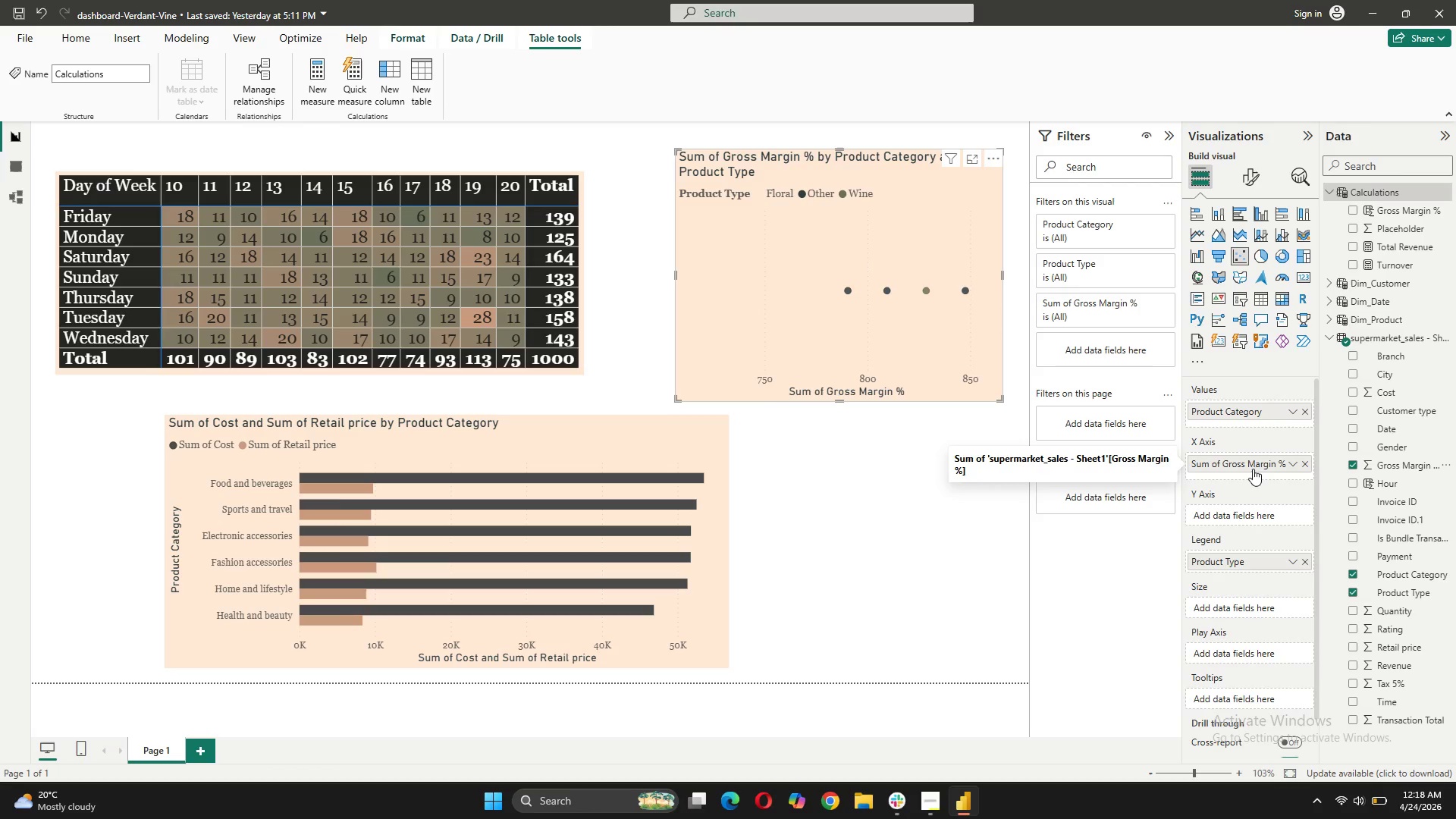 
mouse_move([1241, 188])
 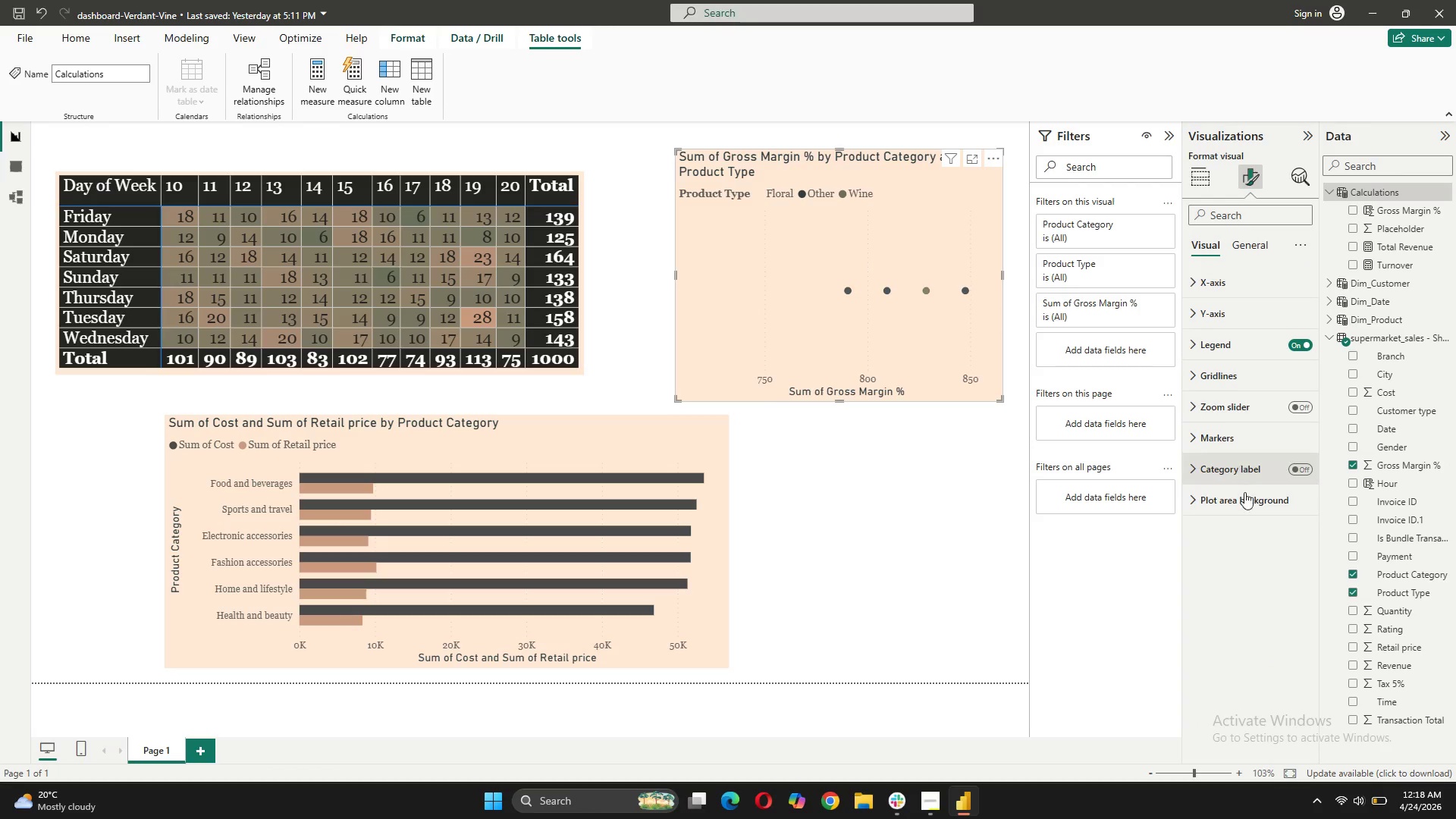 
left_click([1247, 509])
 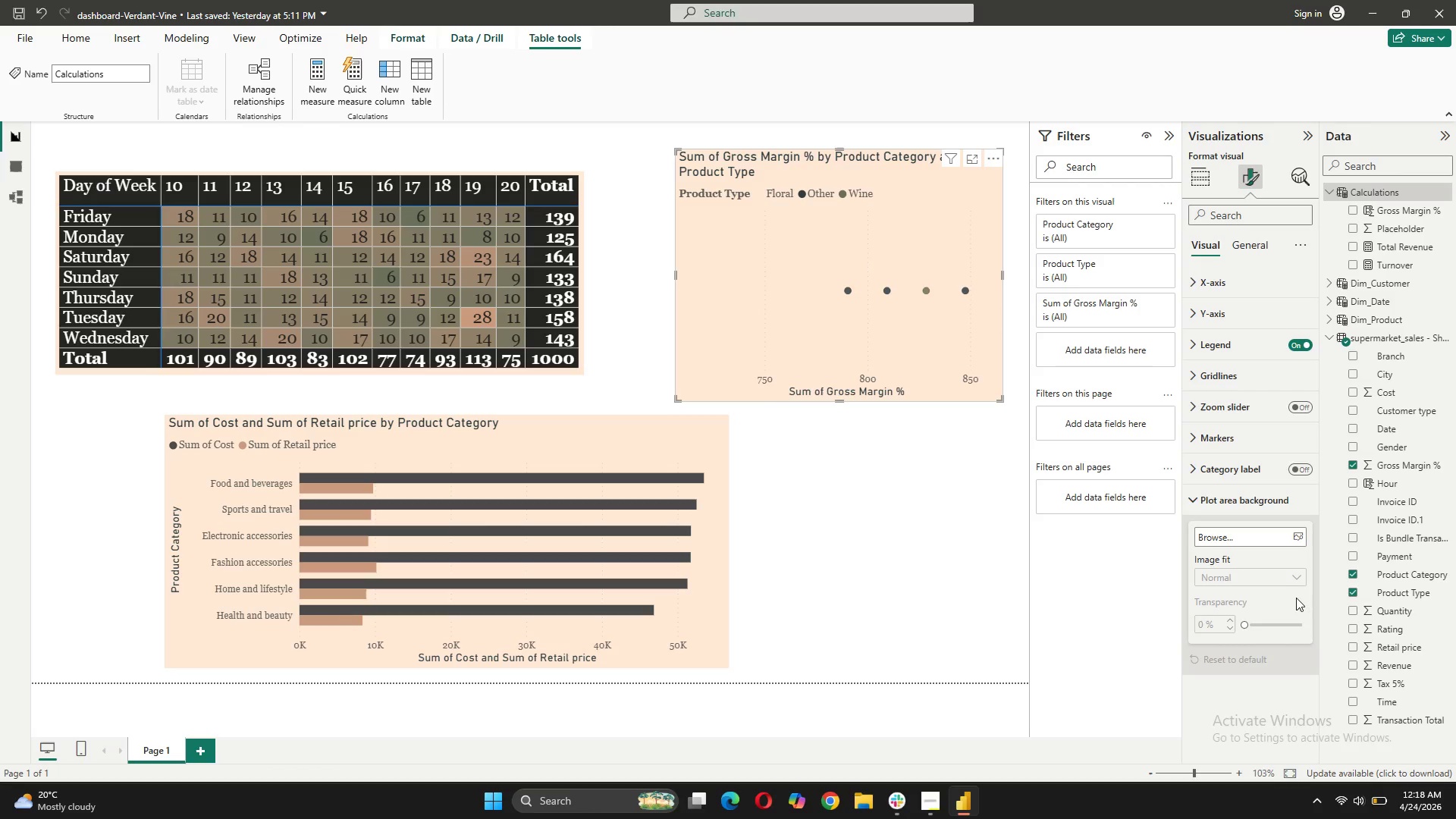 
left_click([1292, 508])
 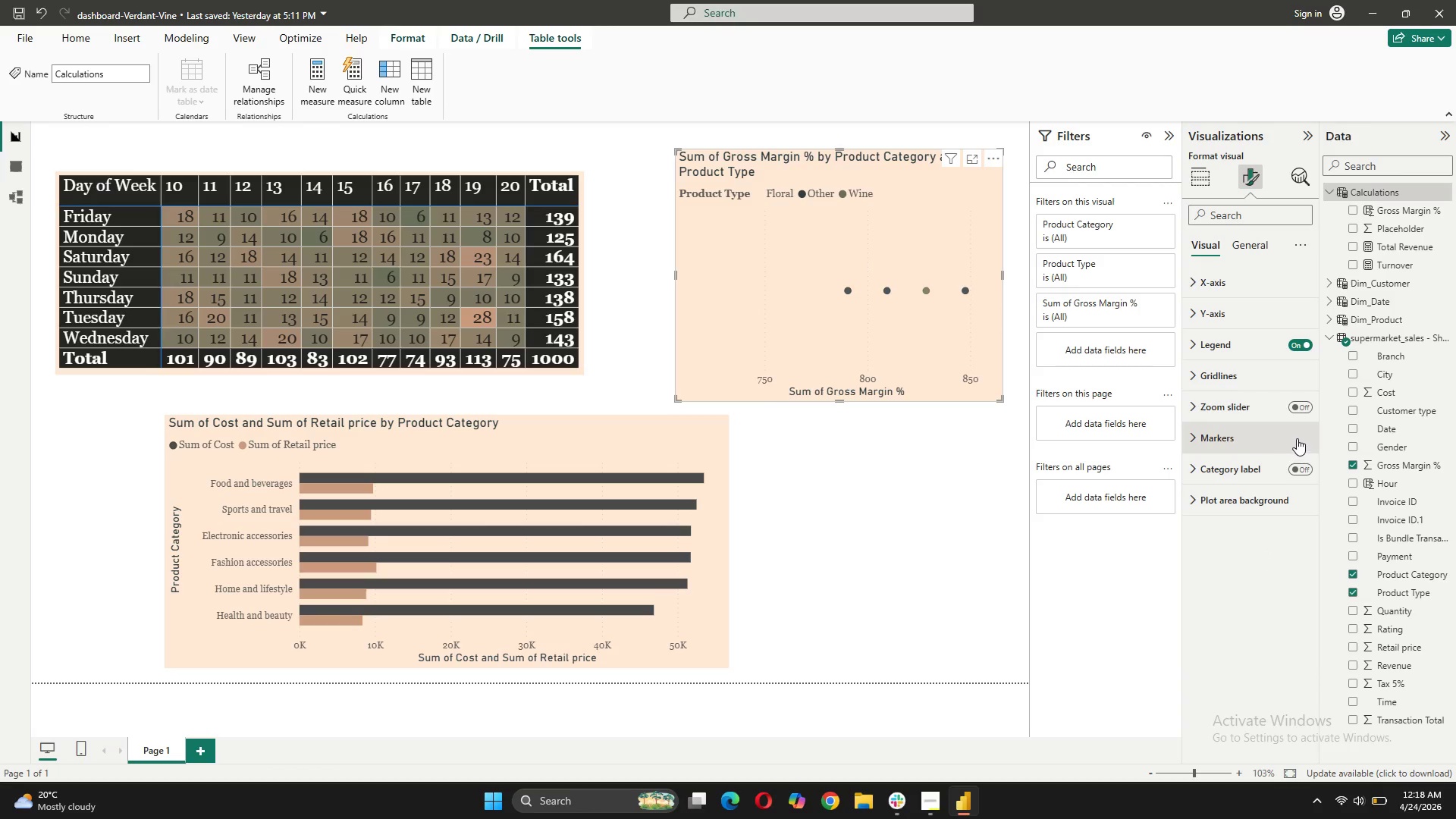 
left_click([1297, 438])
 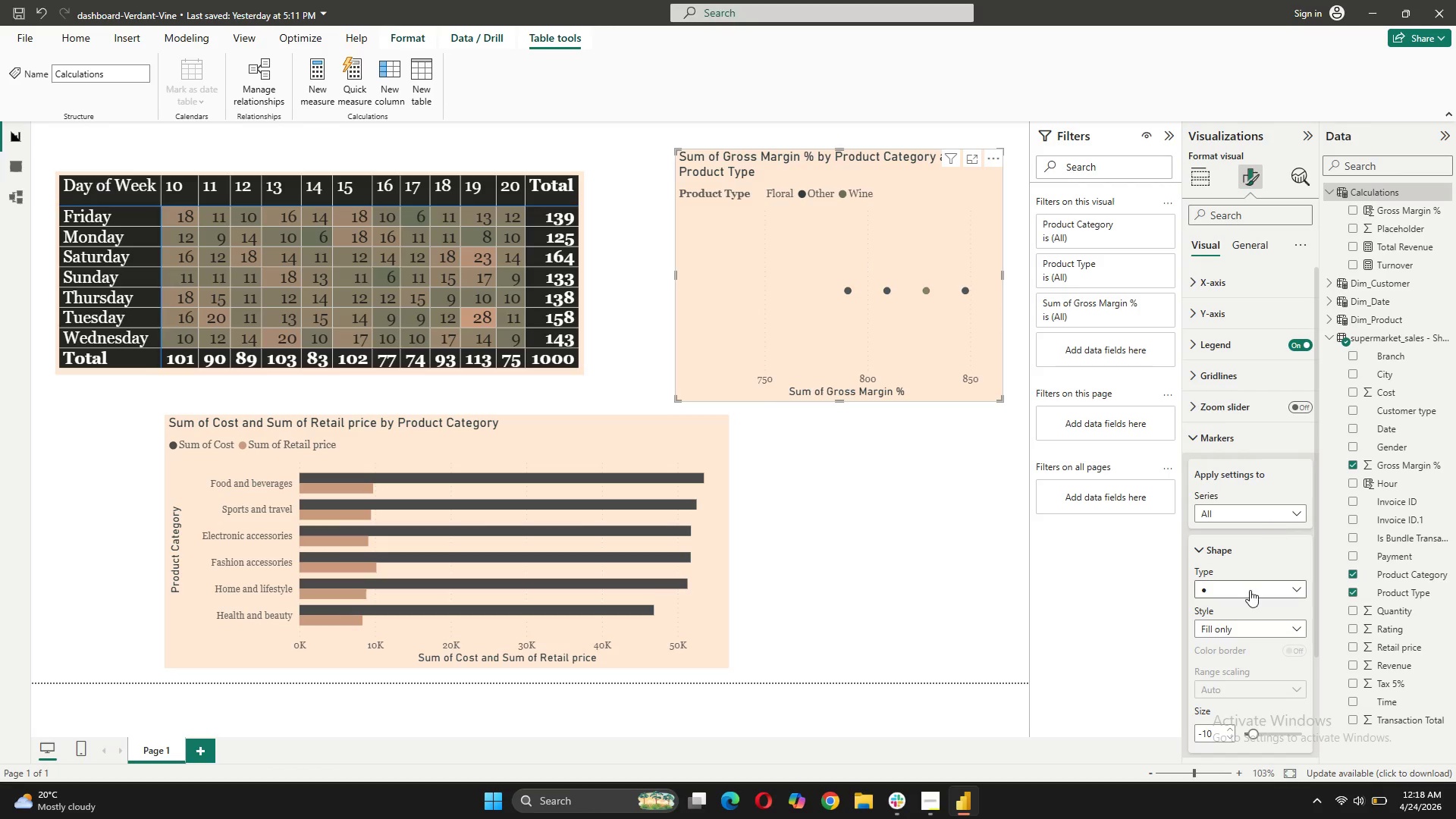 
scroll: coordinate [1250, 590], scroll_direction: down, amount: 4.0
 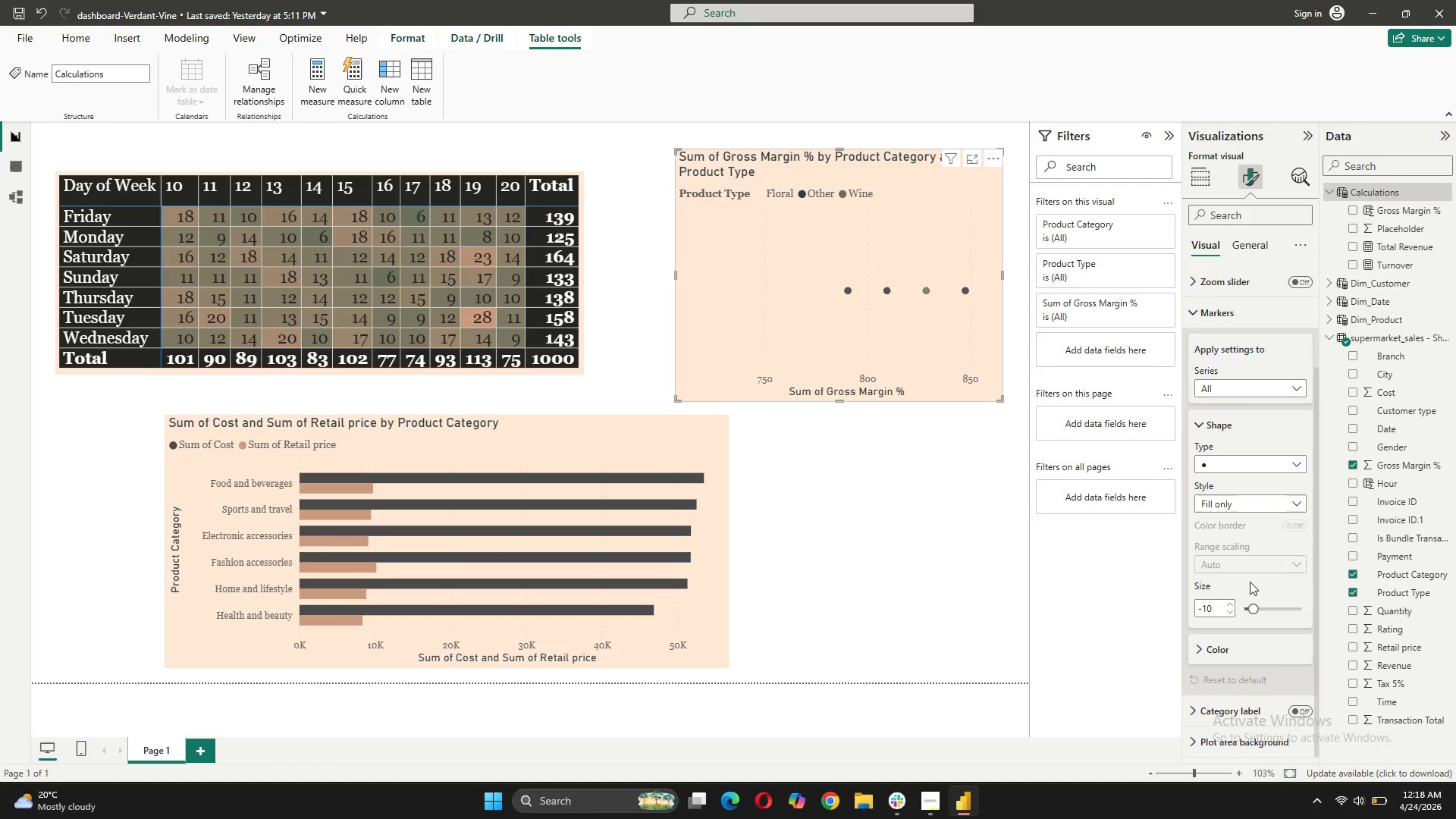 
scroll: coordinate [1250, 582], scroll_direction: up, amount: 3.0
 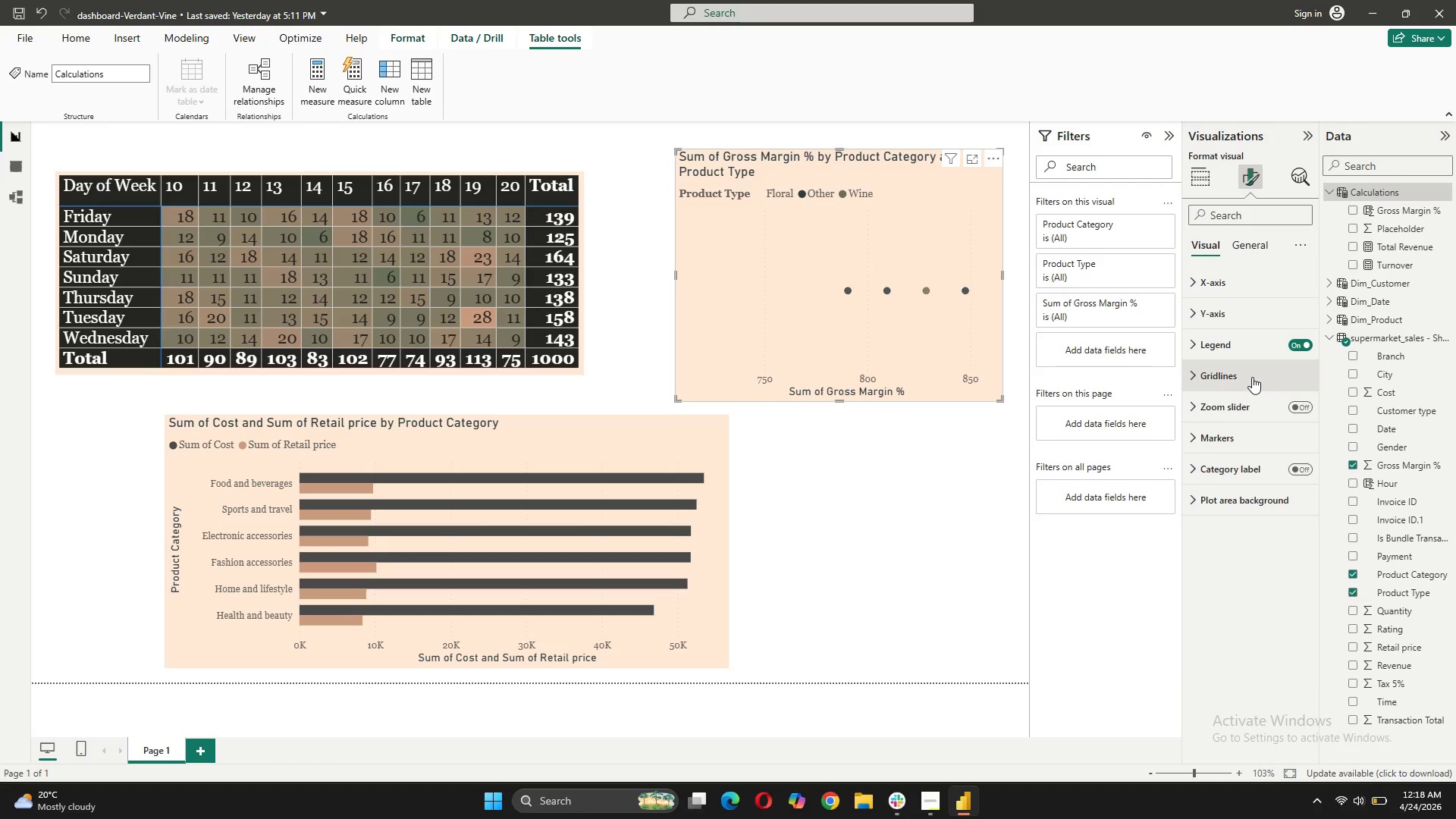 
left_click([1252, 375])
 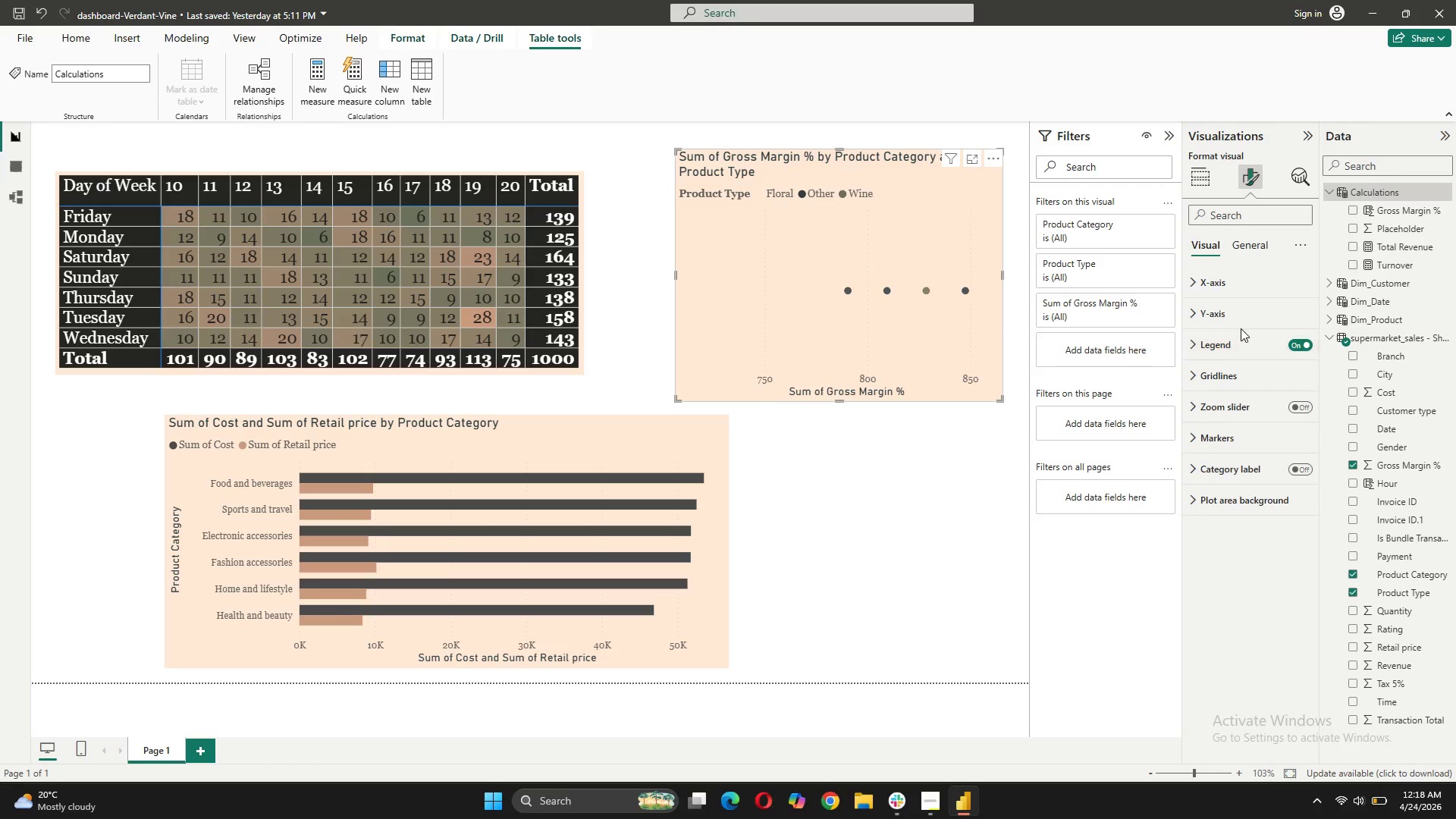 
left_click([1241, 315])
 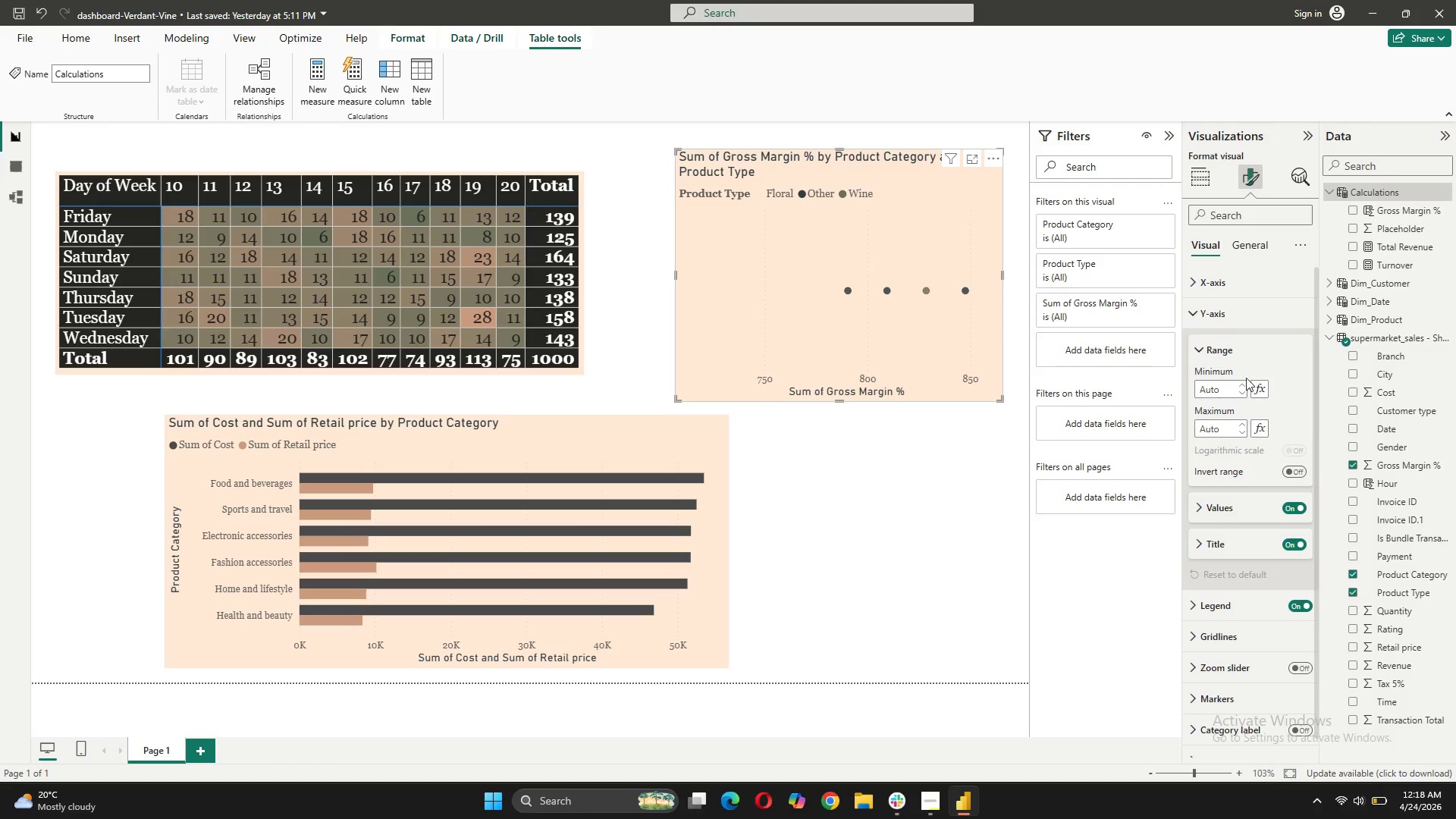 
left_click([1231, 286])
 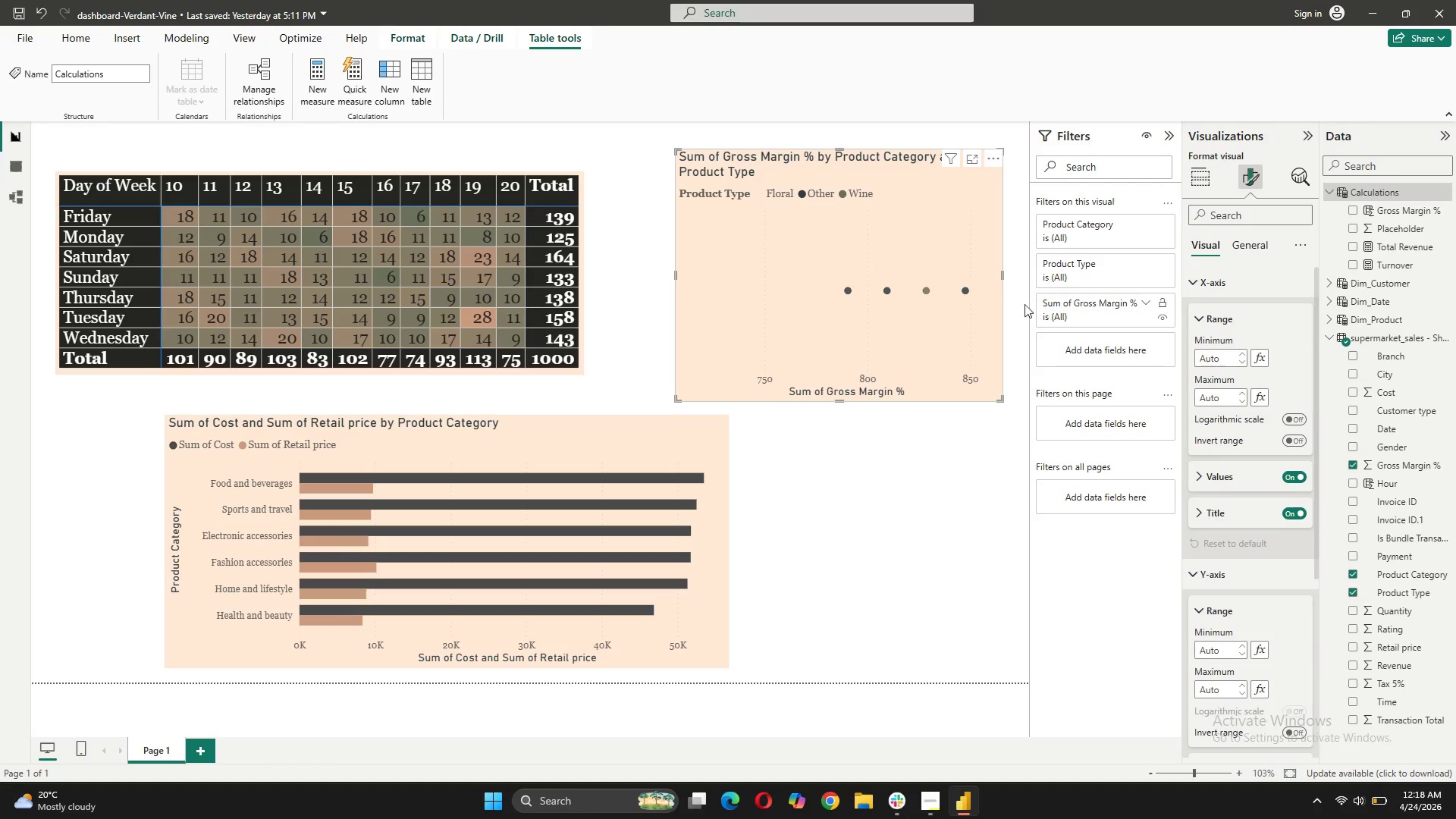 
wait(8.36)
 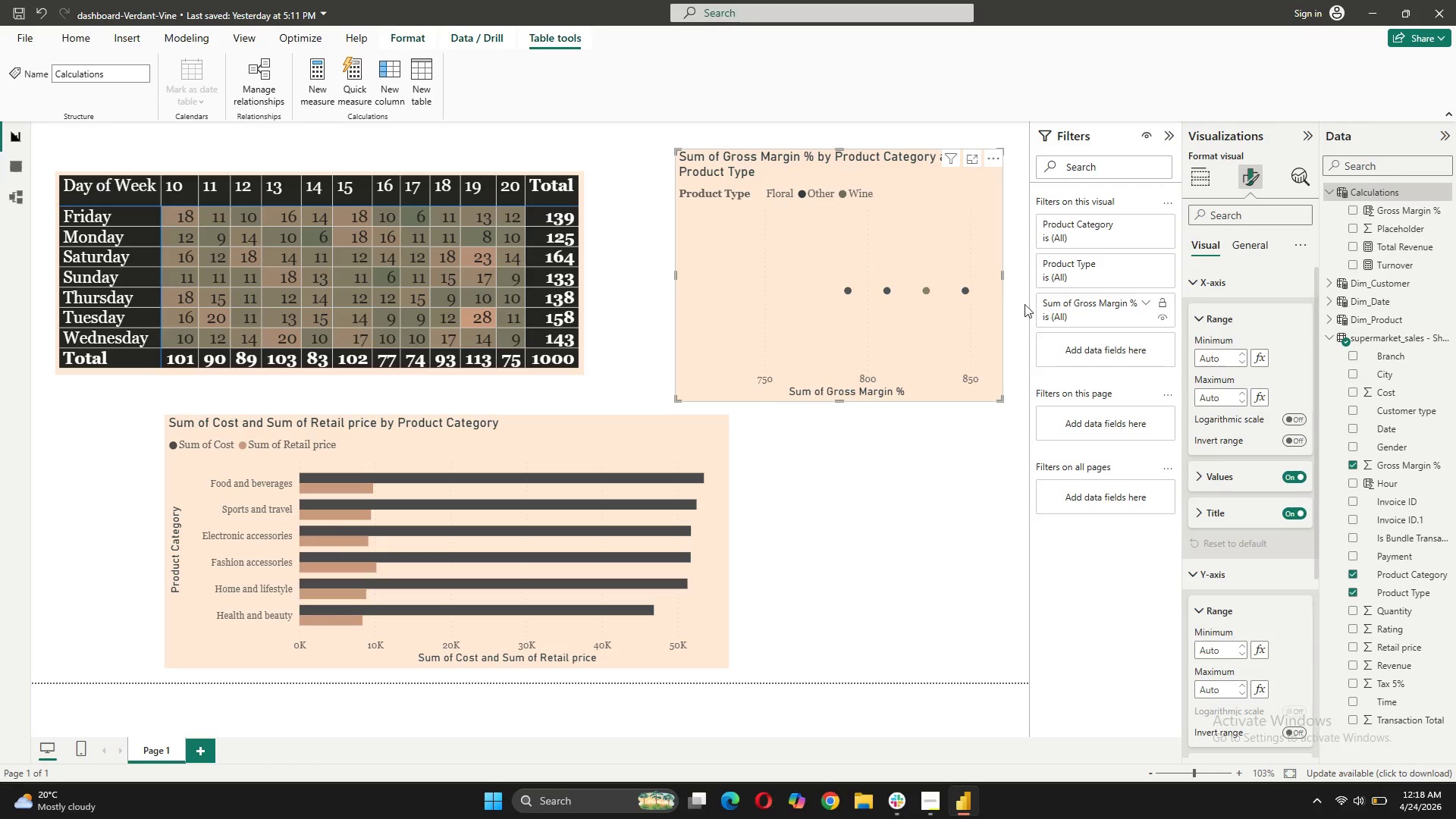 
left_click([1233, 284])
 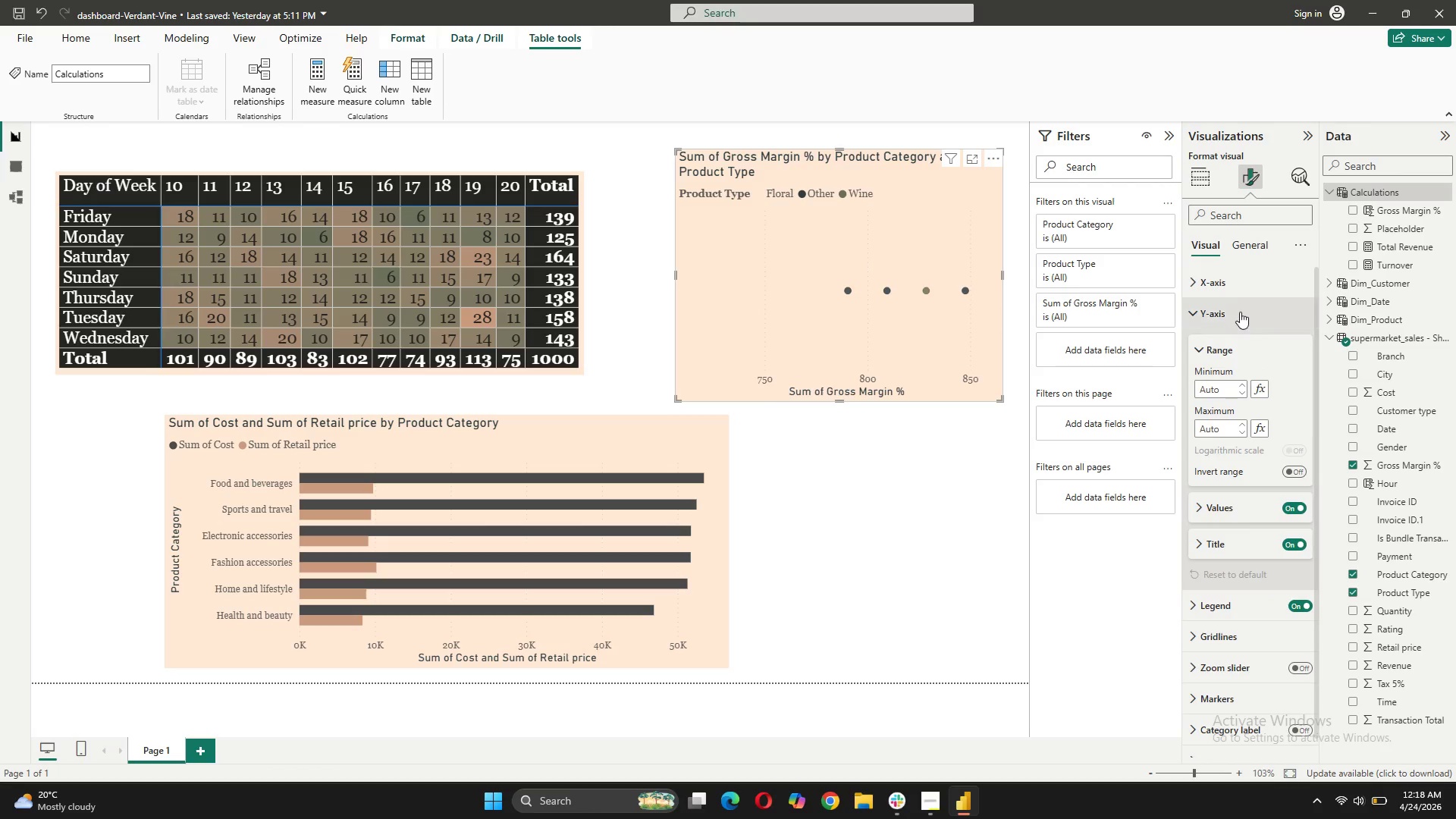 
left_click([1240, 315])
 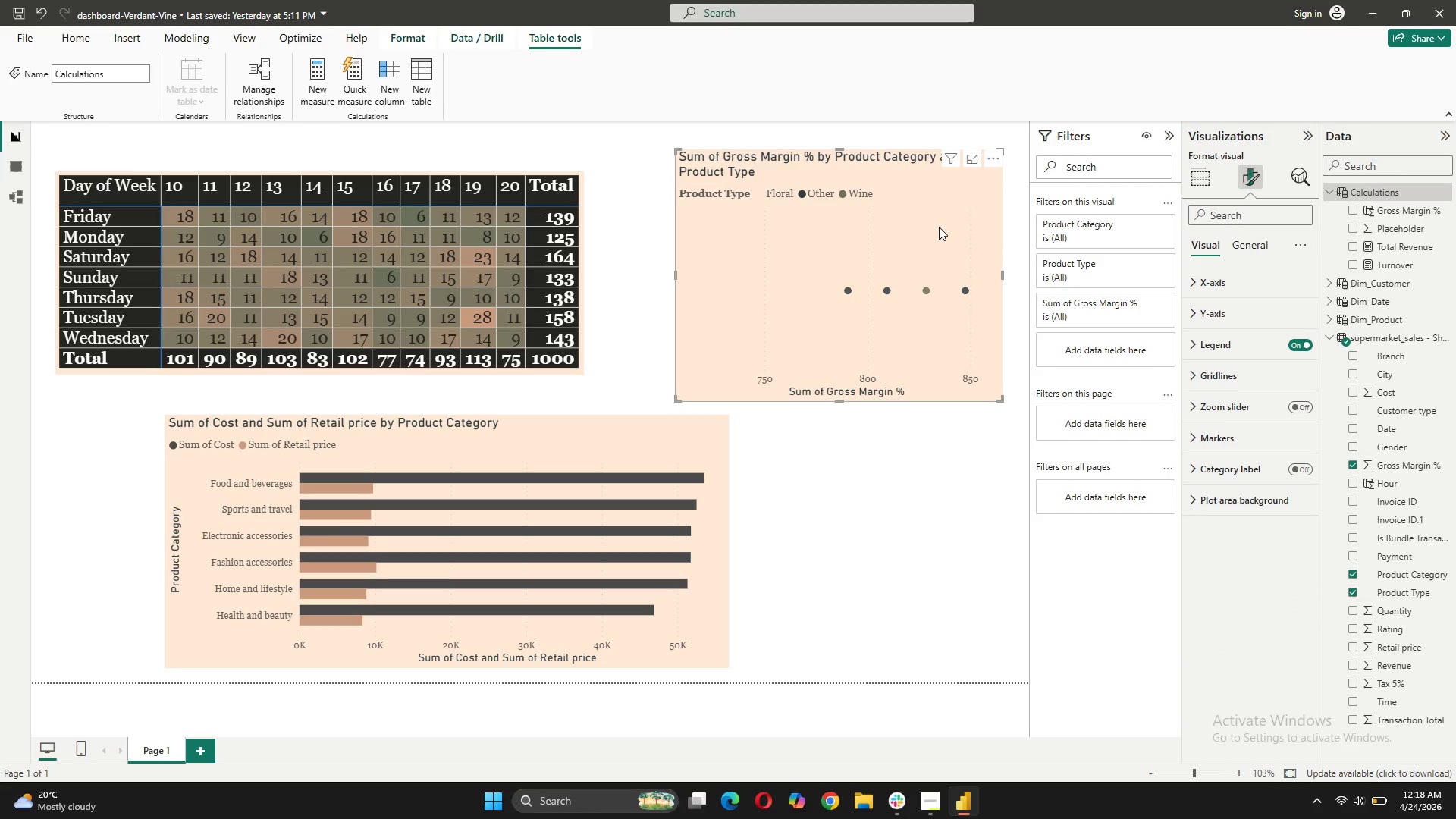 
wait(6.81)
 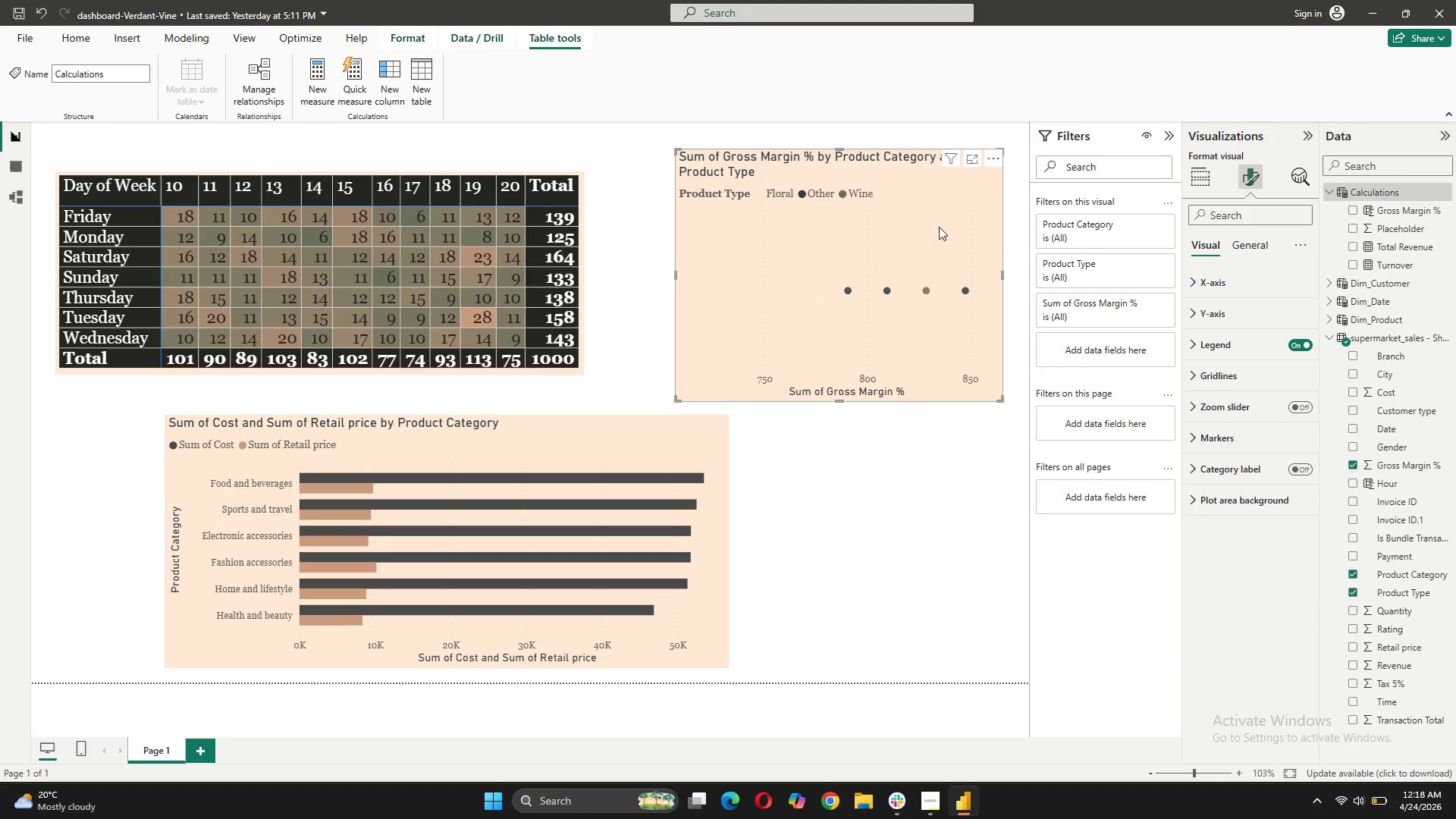 
left_click([941, 186])
 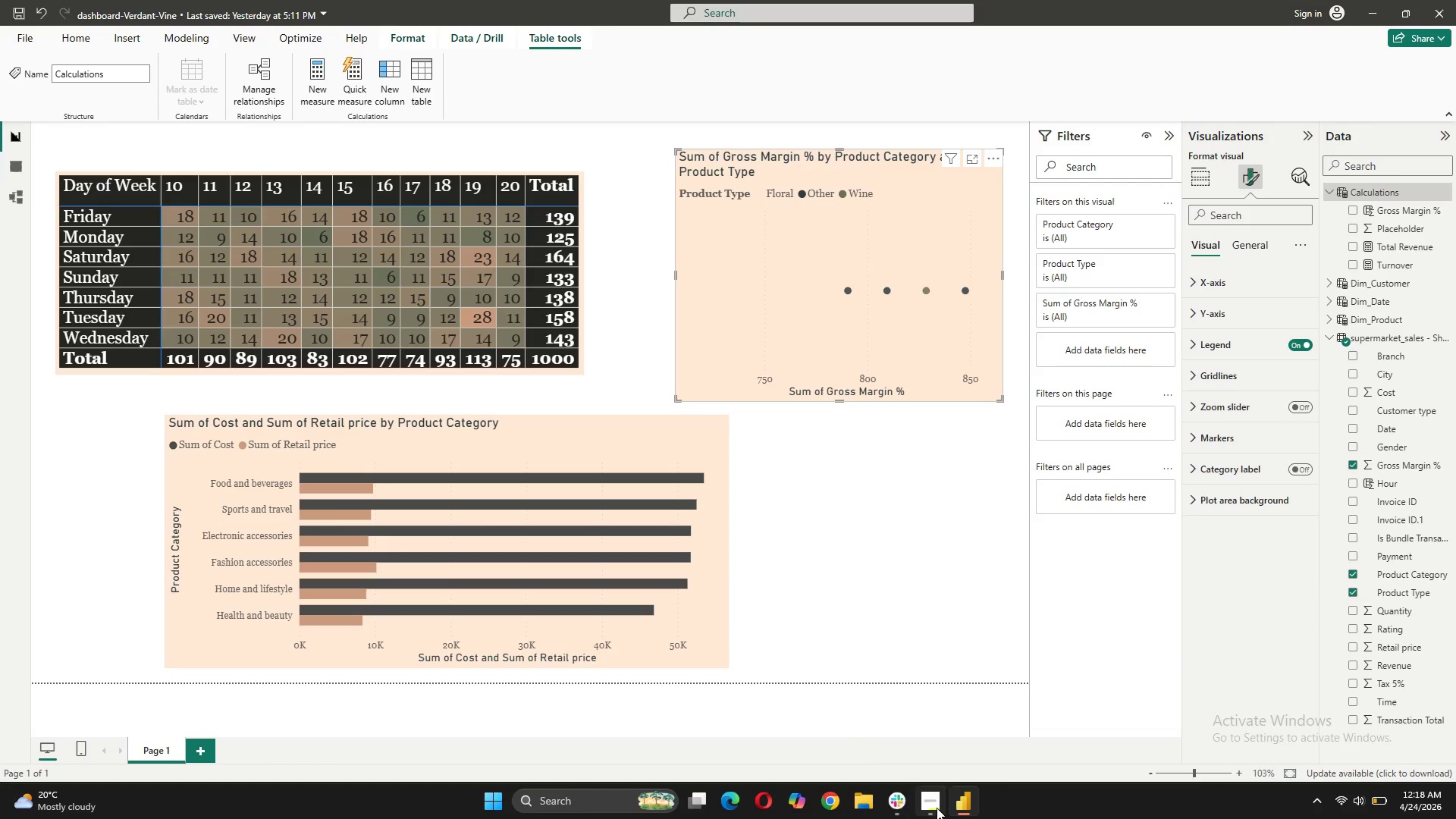 
left_click([937, 805])
 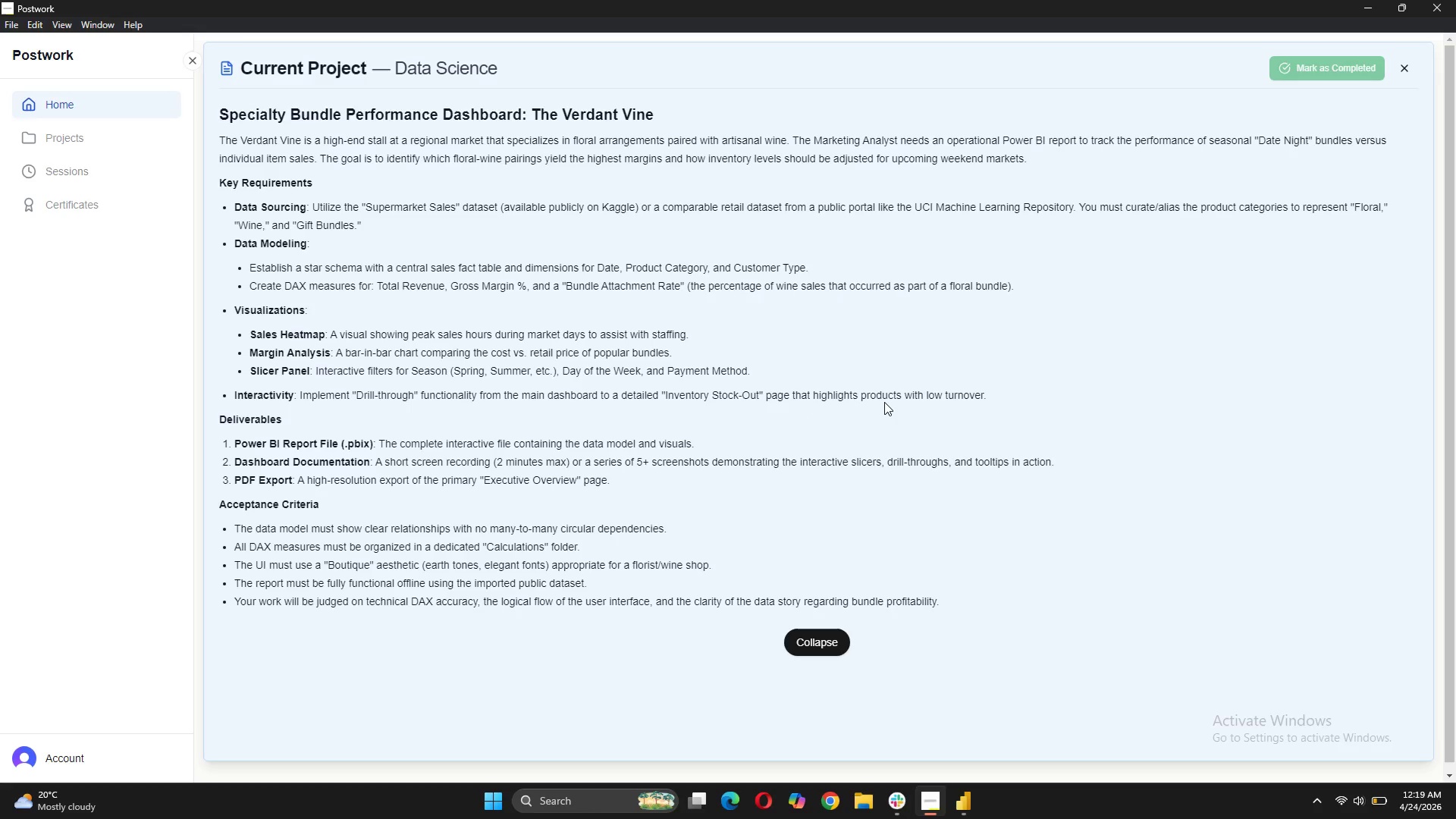 
wait(17.81)
 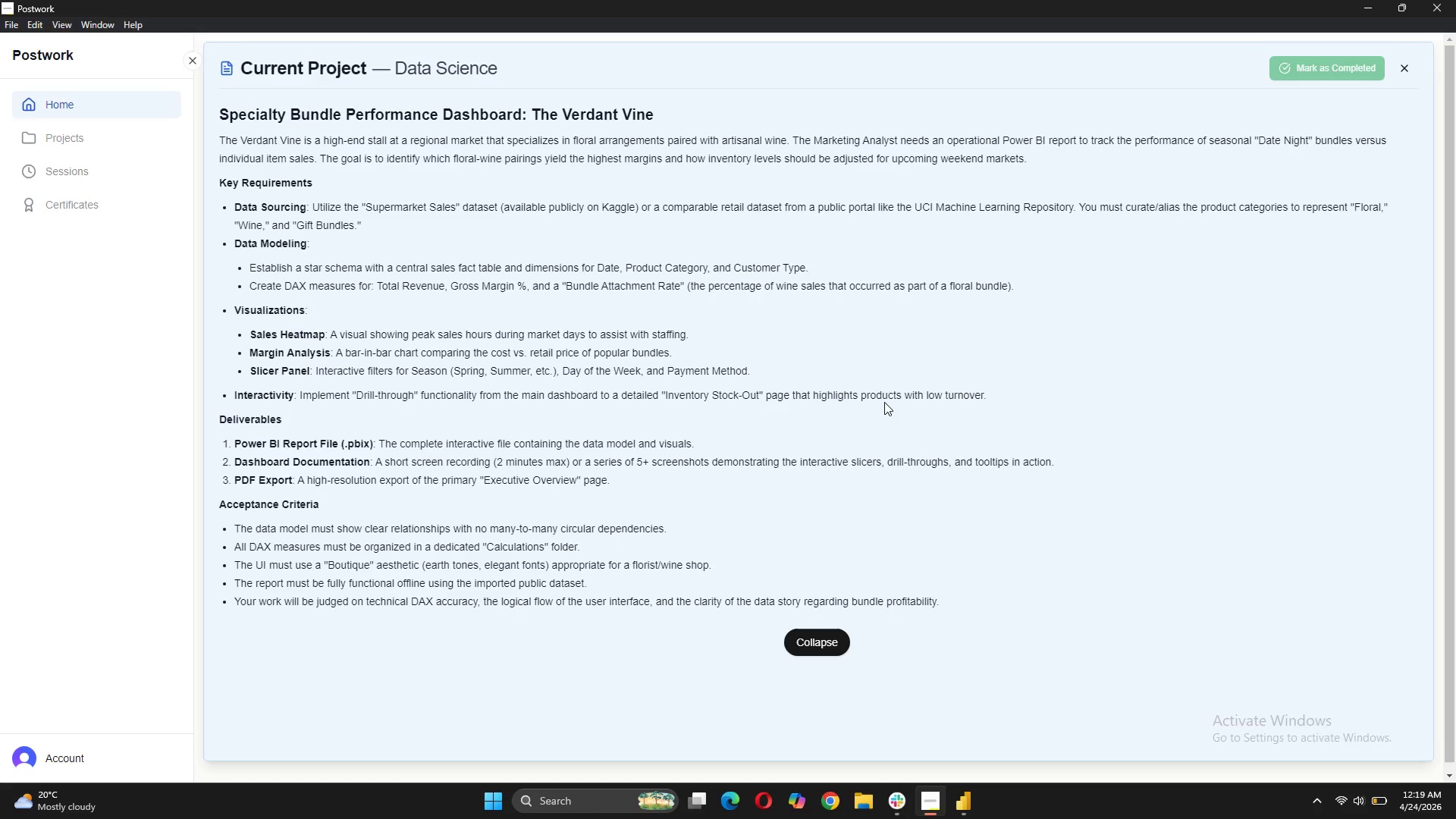 
left_click([1034, 212])
 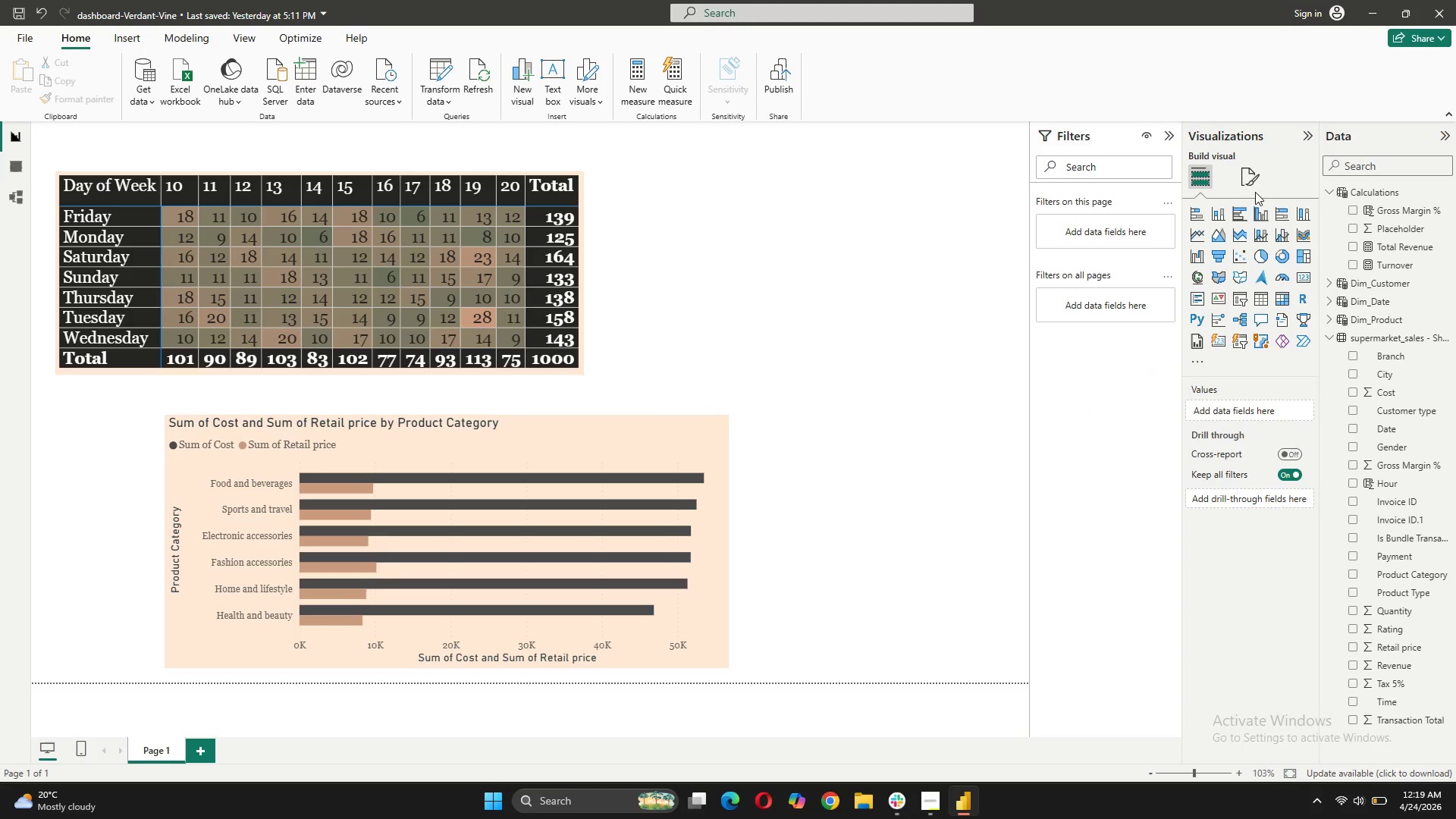 
double_click([1257, 174])
 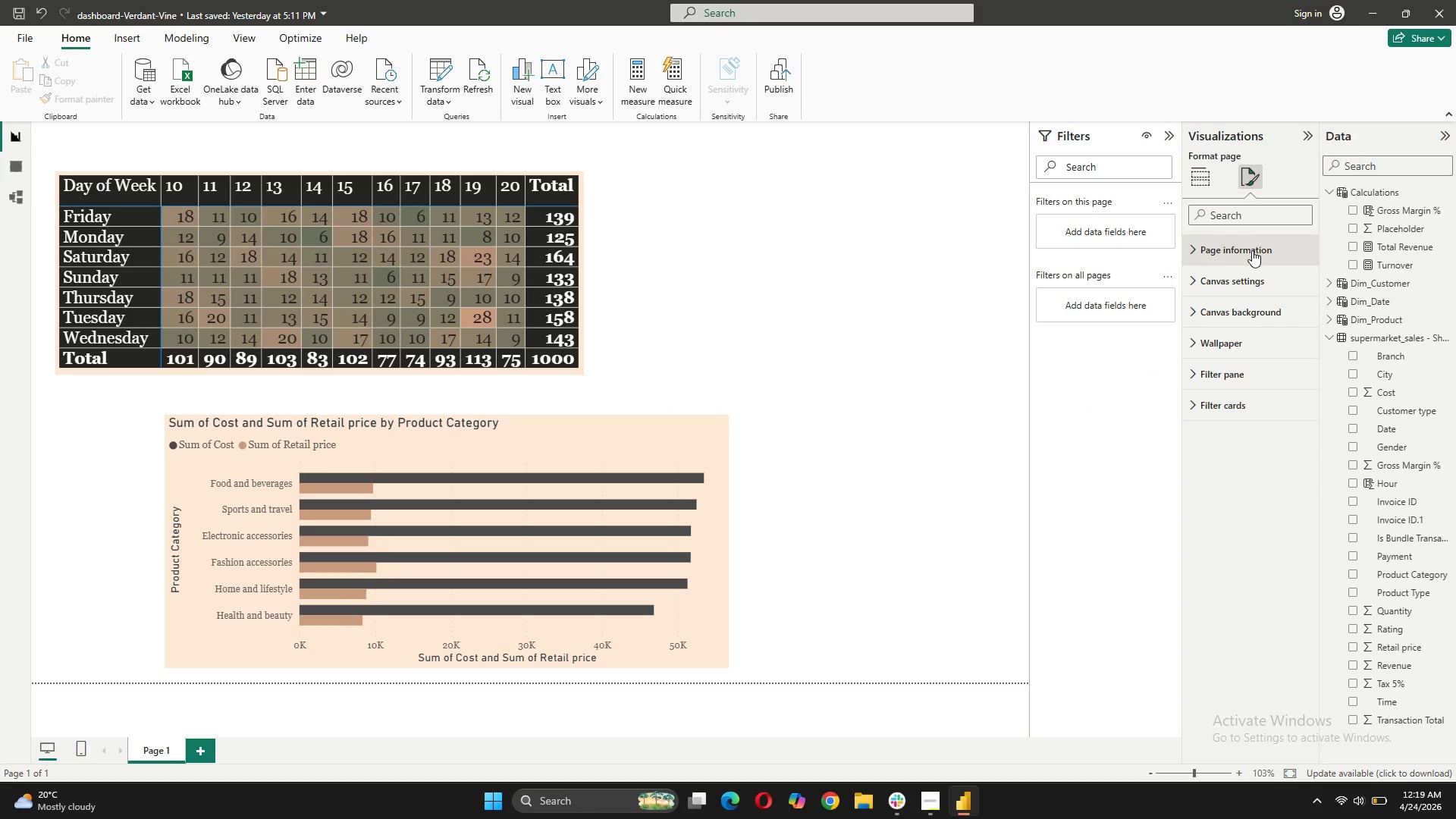 
left_click([1252, 250])
 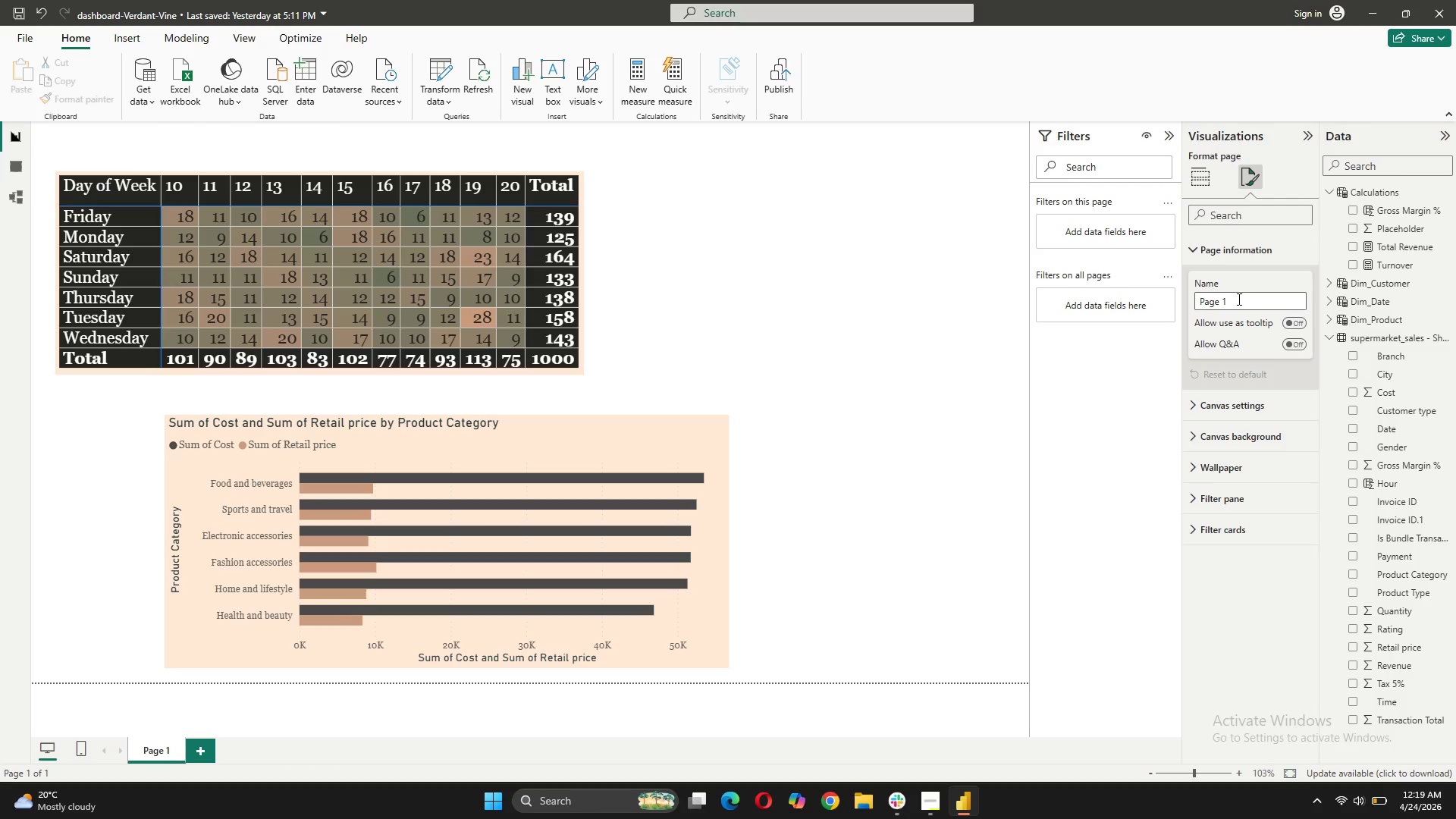 
left_click_drag(start_coordinate=[1238, 299], to_coordinate=[1141, 297])
 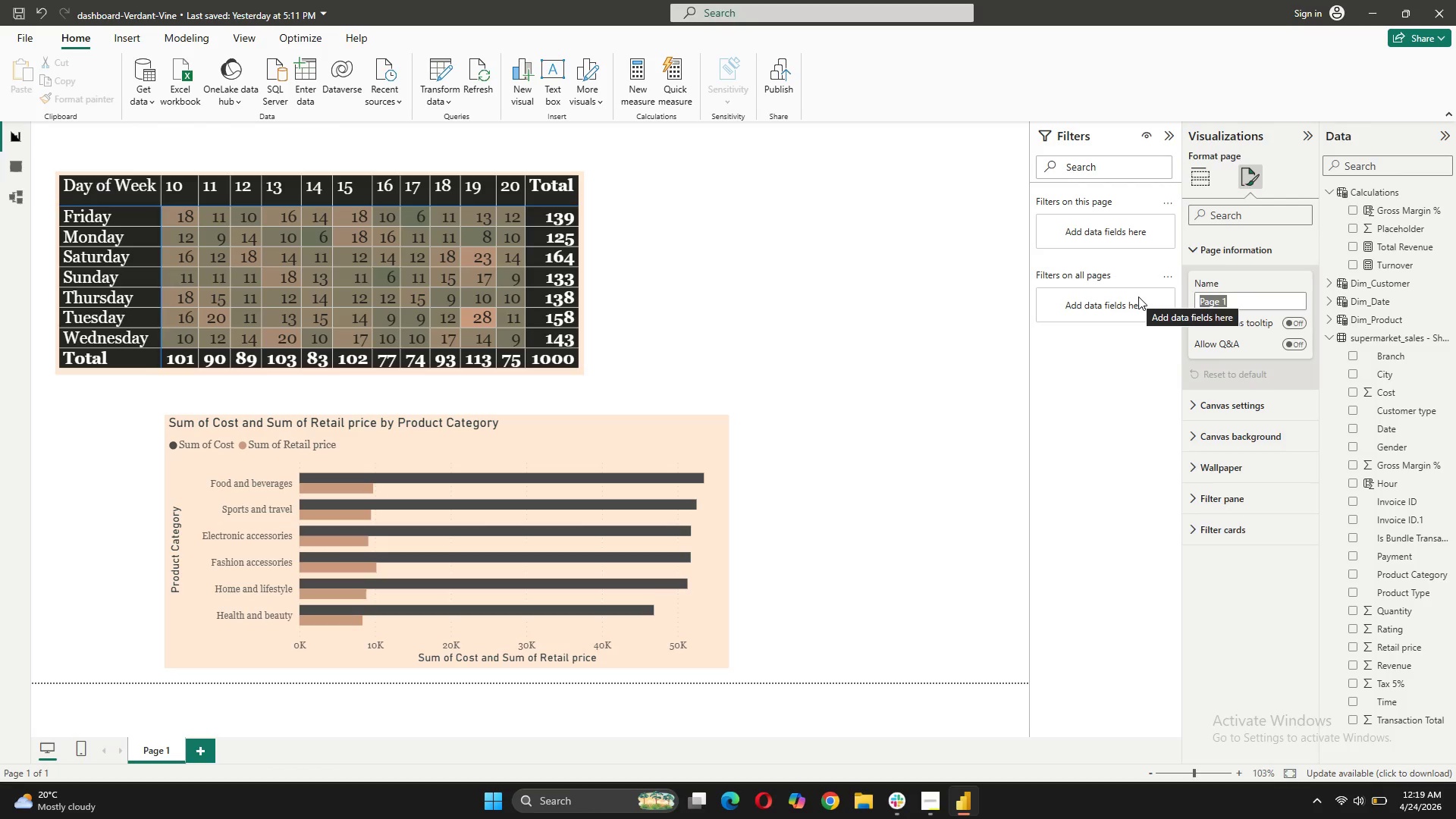 
type(Main Dashboard)
 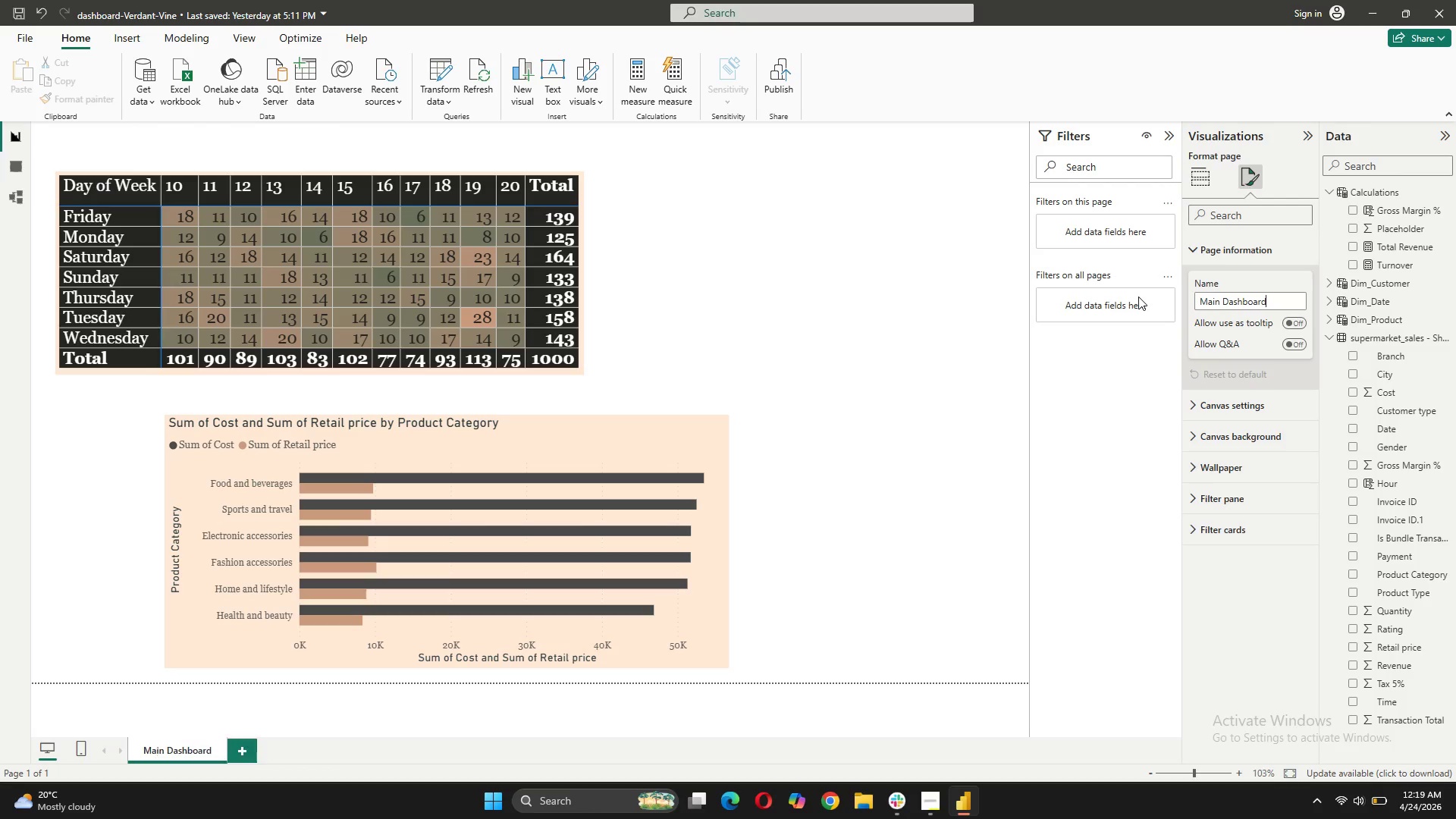 
key(Enter)
 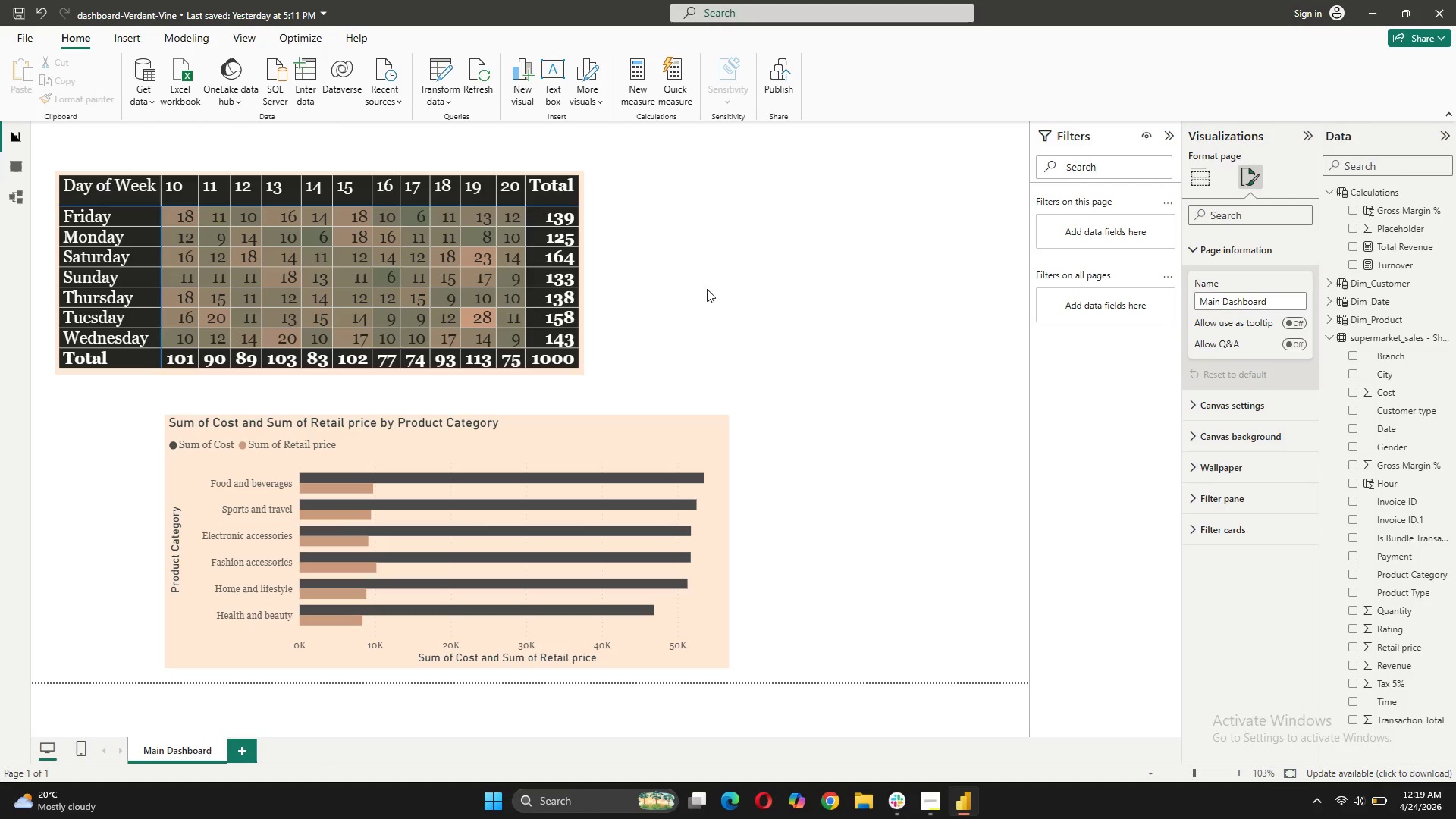 
left_click_drag(start_coordinate=[622, 425], to_coordinate=[918, 406])
 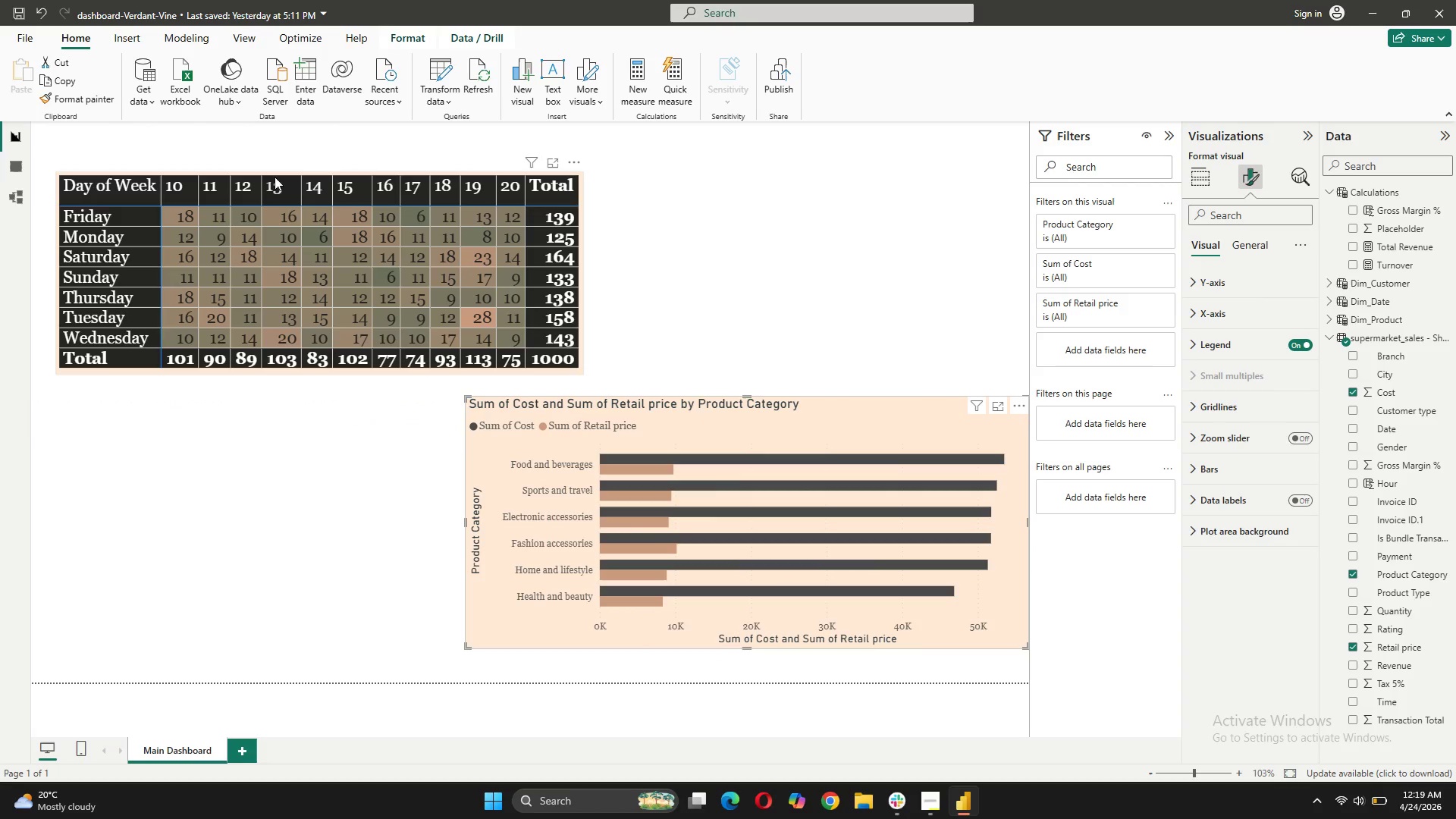 
left_click_drag(start_coordinate=[278, 174], to_coordinate=[271, 190])
 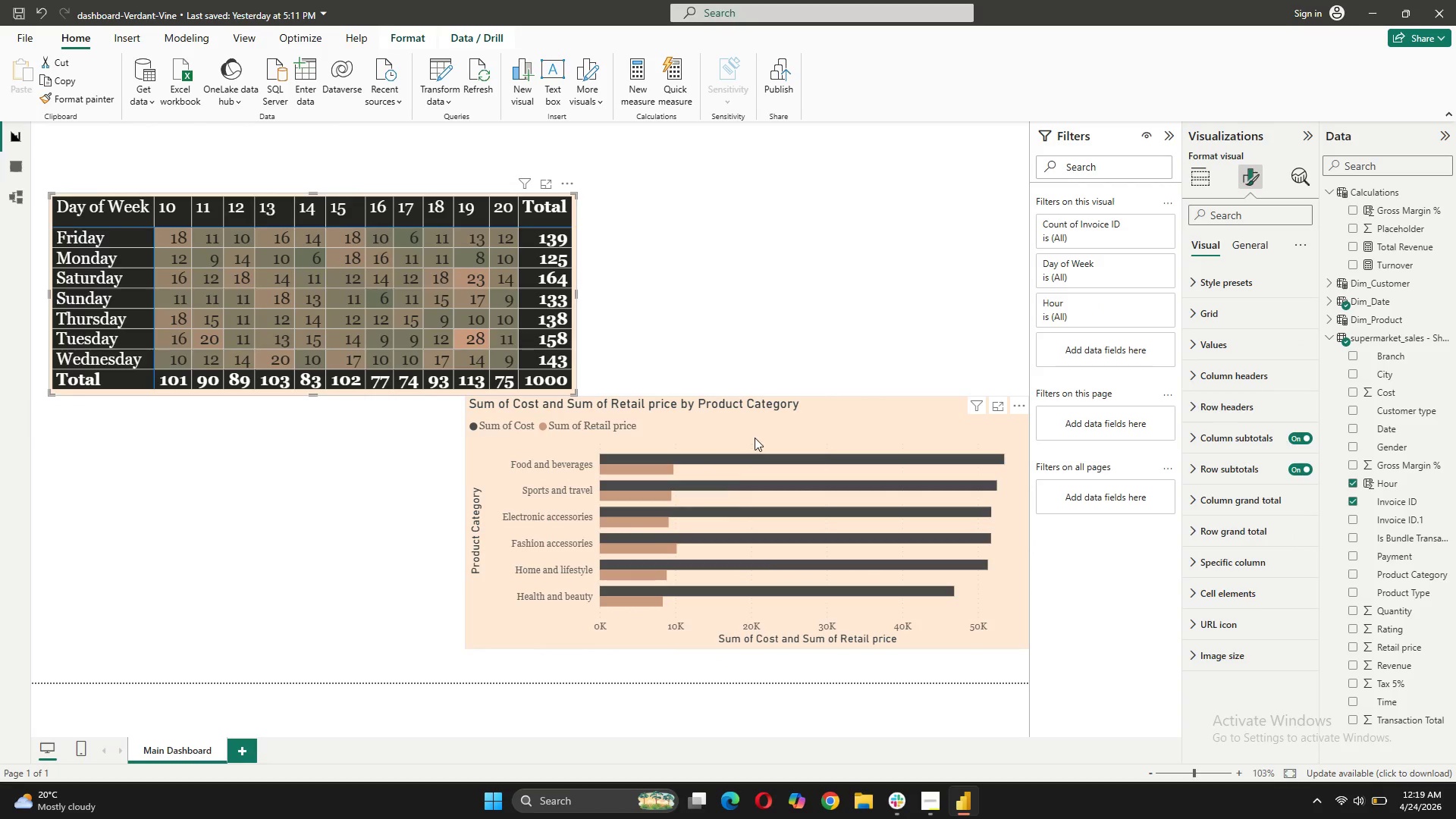 
left_click_drag(start_coordinate=[755, 438], to_coordinate=[754, 471])
 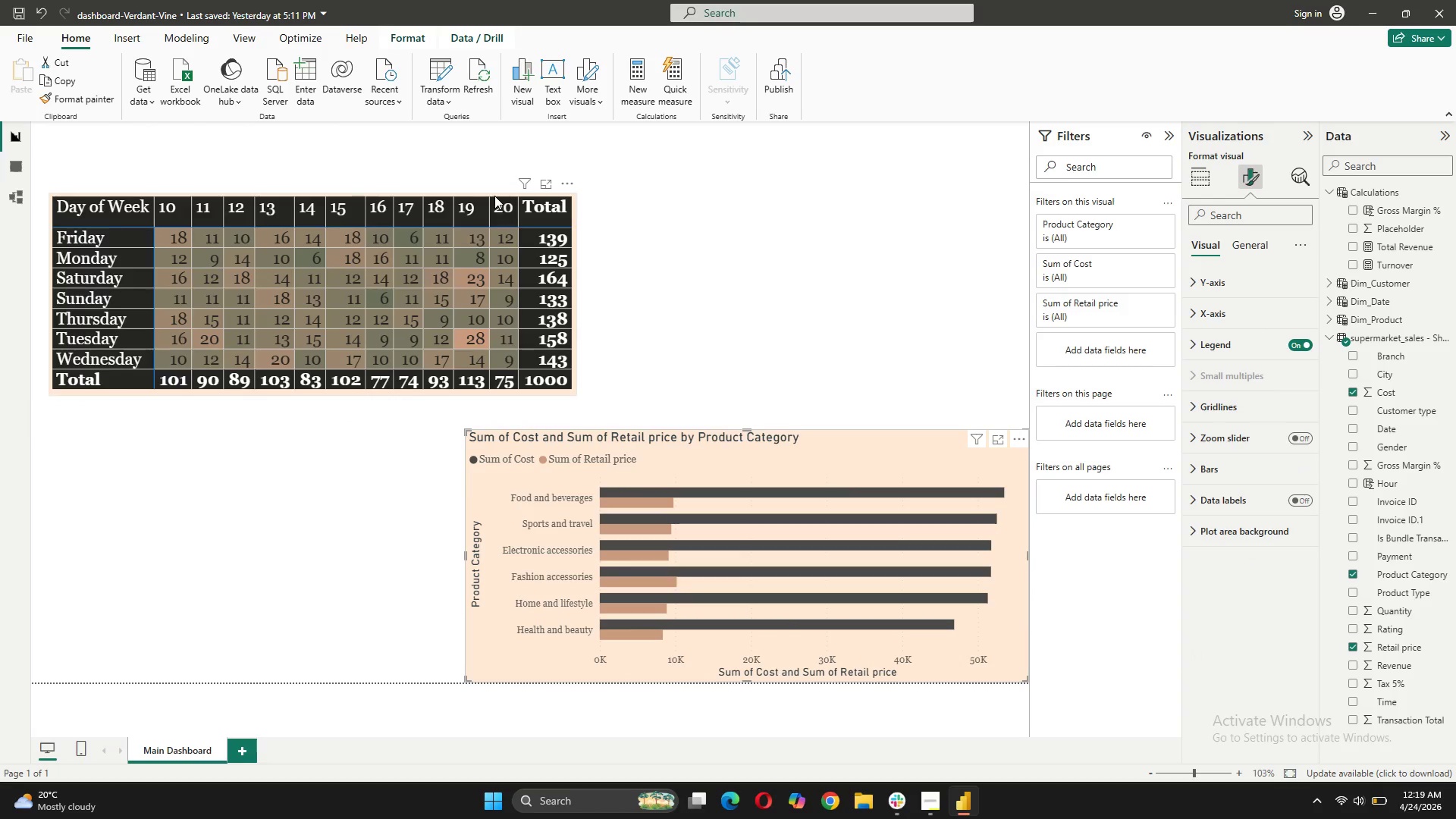 
left_click_drag(start_coordinate=[494, 195], to_coordinate=[494, 222])
 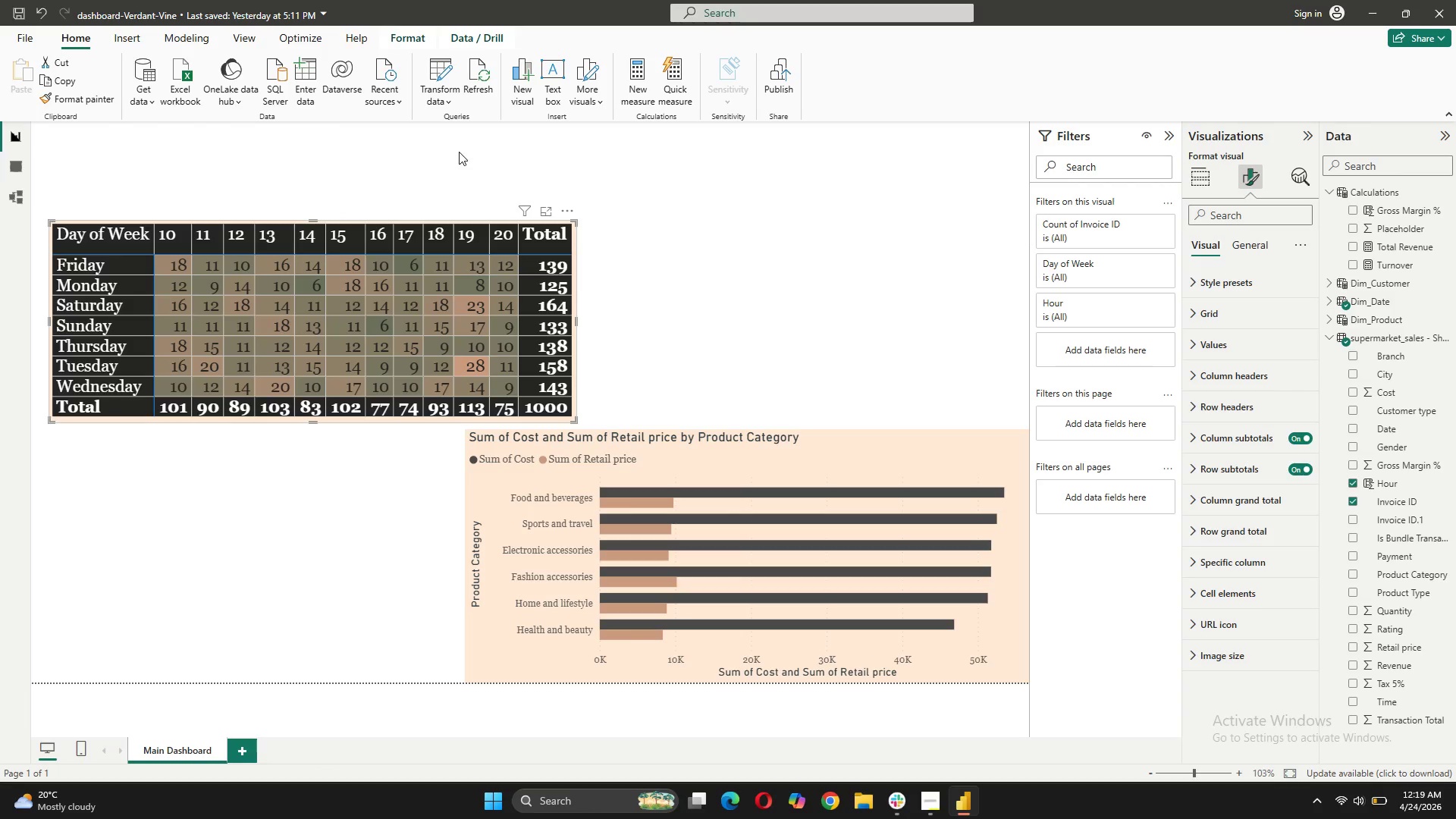 
left_click([459, 152])
 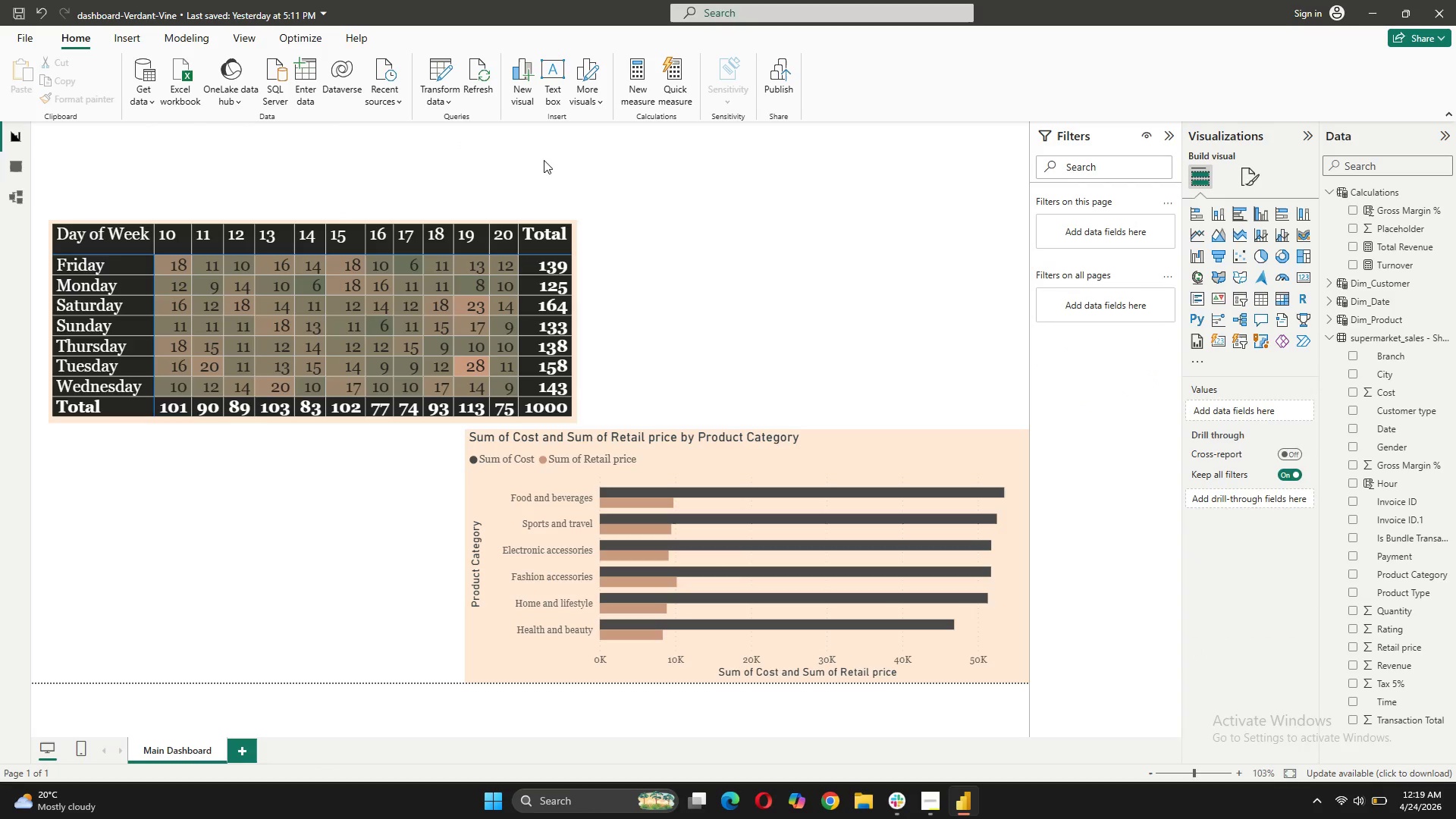 
wait(5.64)
 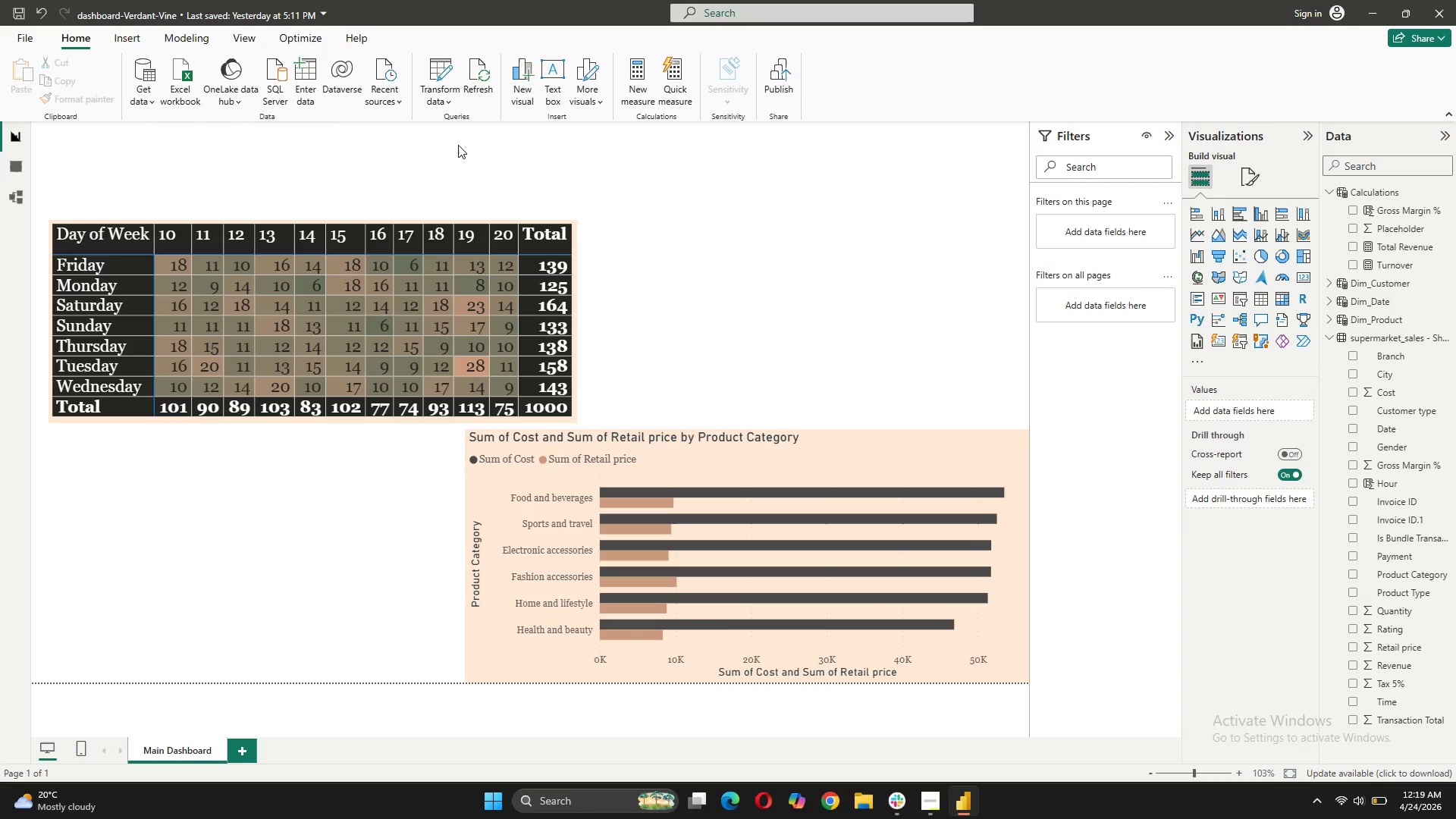 
left_click([1236, 294])
 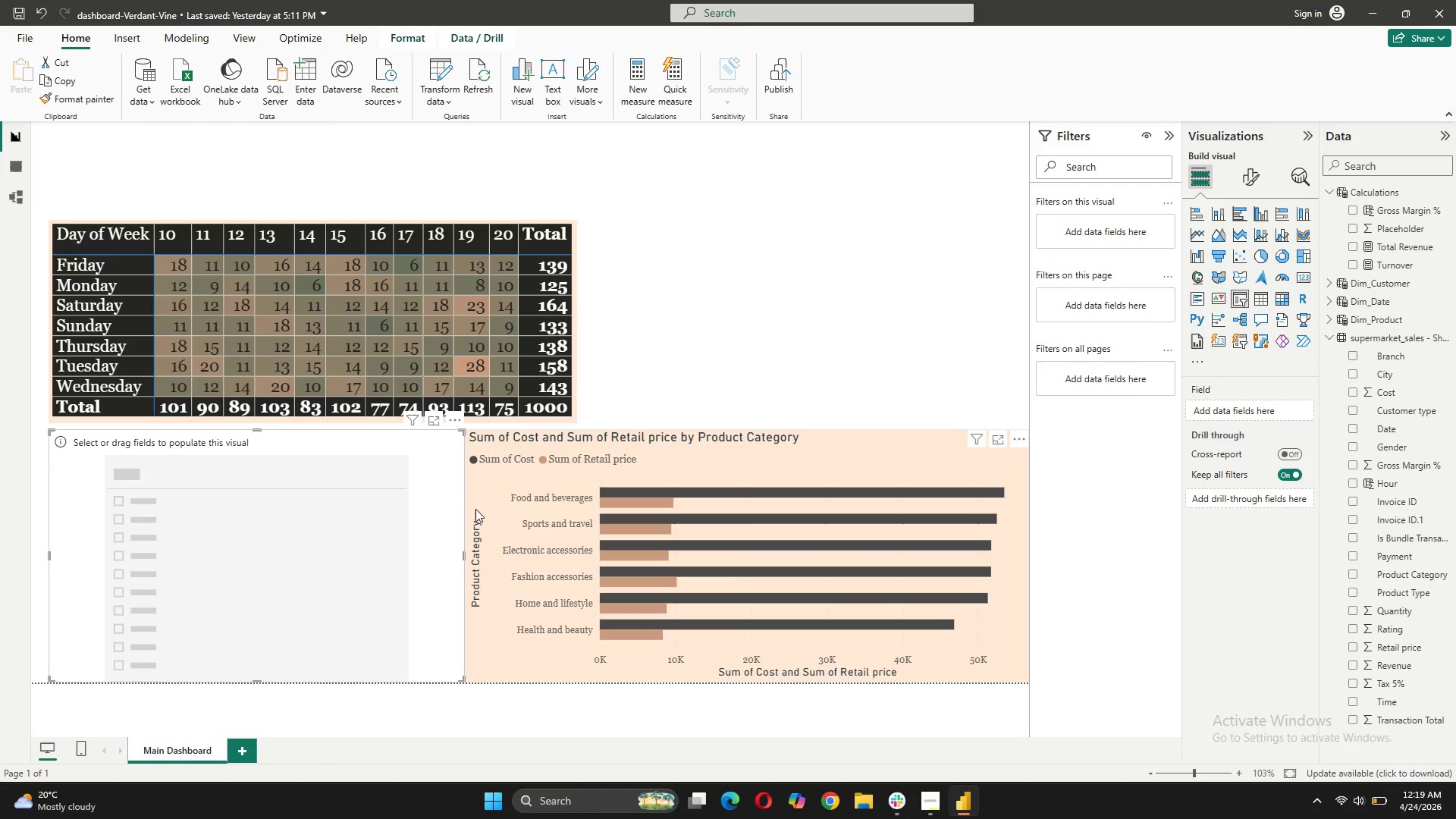 
left_click_drag(start_coordinate=[369, 509], to_coordinate=[905, 232])
 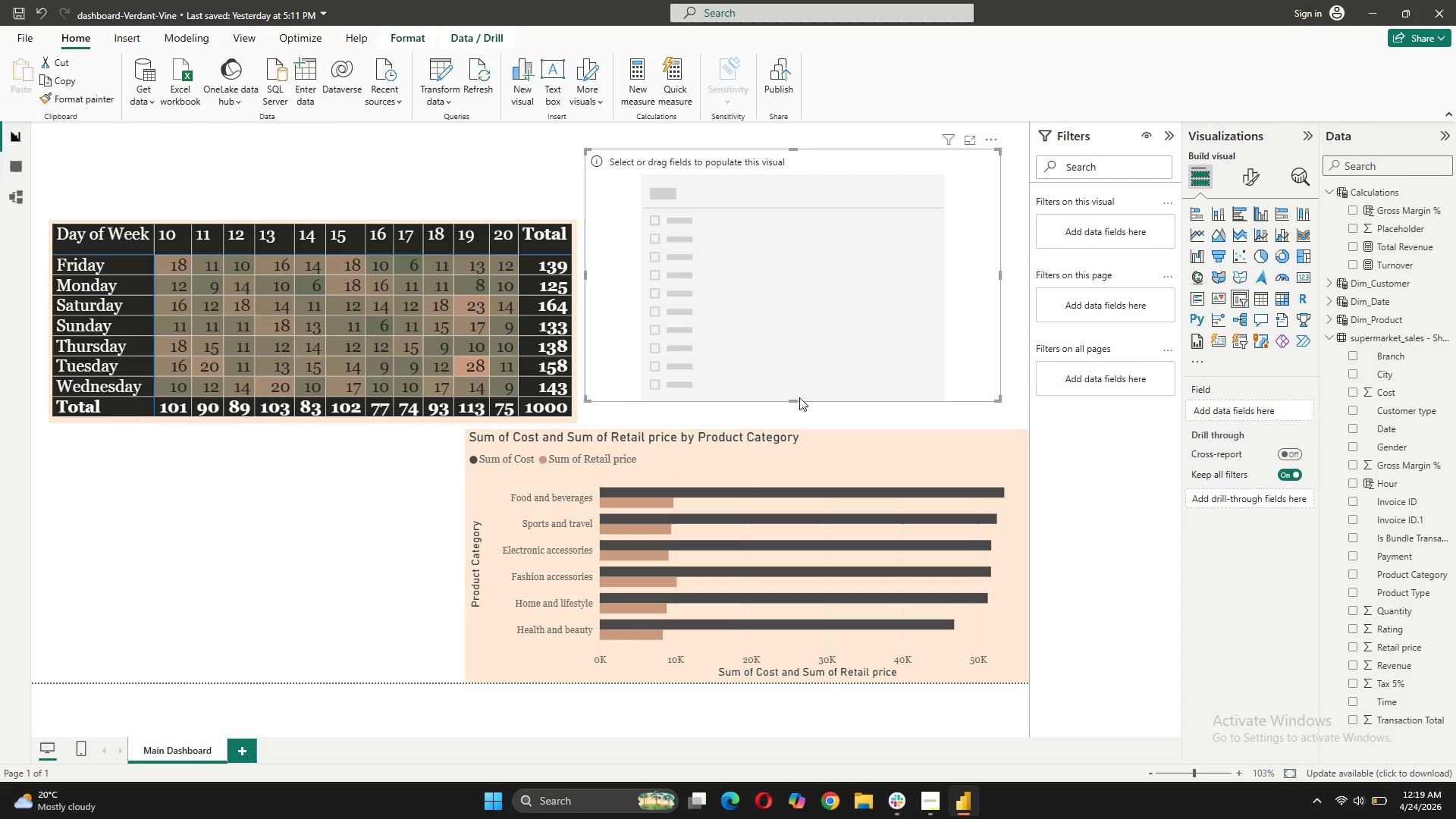 
left_click_drag(start_coordinate=[796, 402], to_coordinate=[804, 263])
 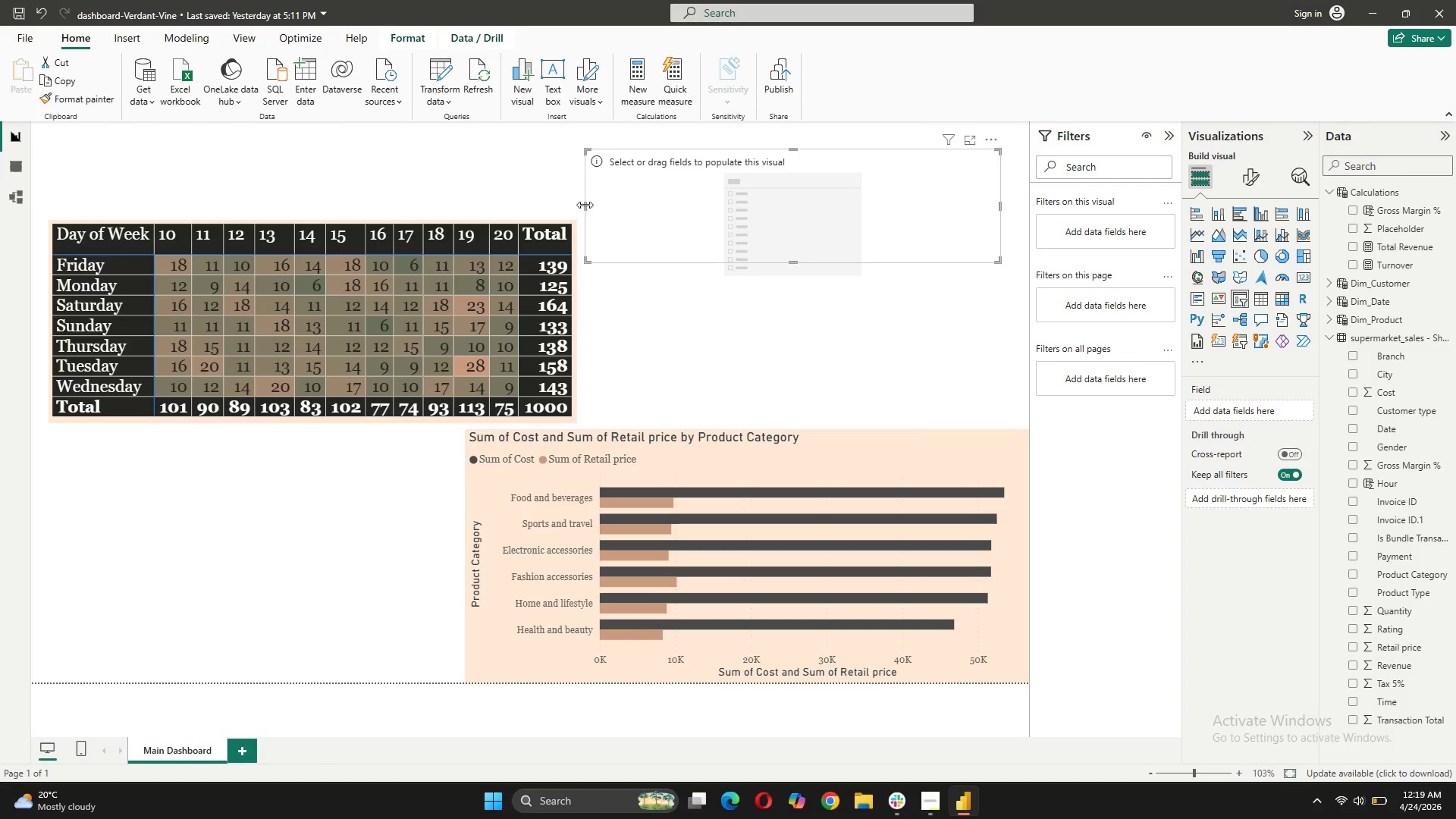 
left_click([587, 203])
 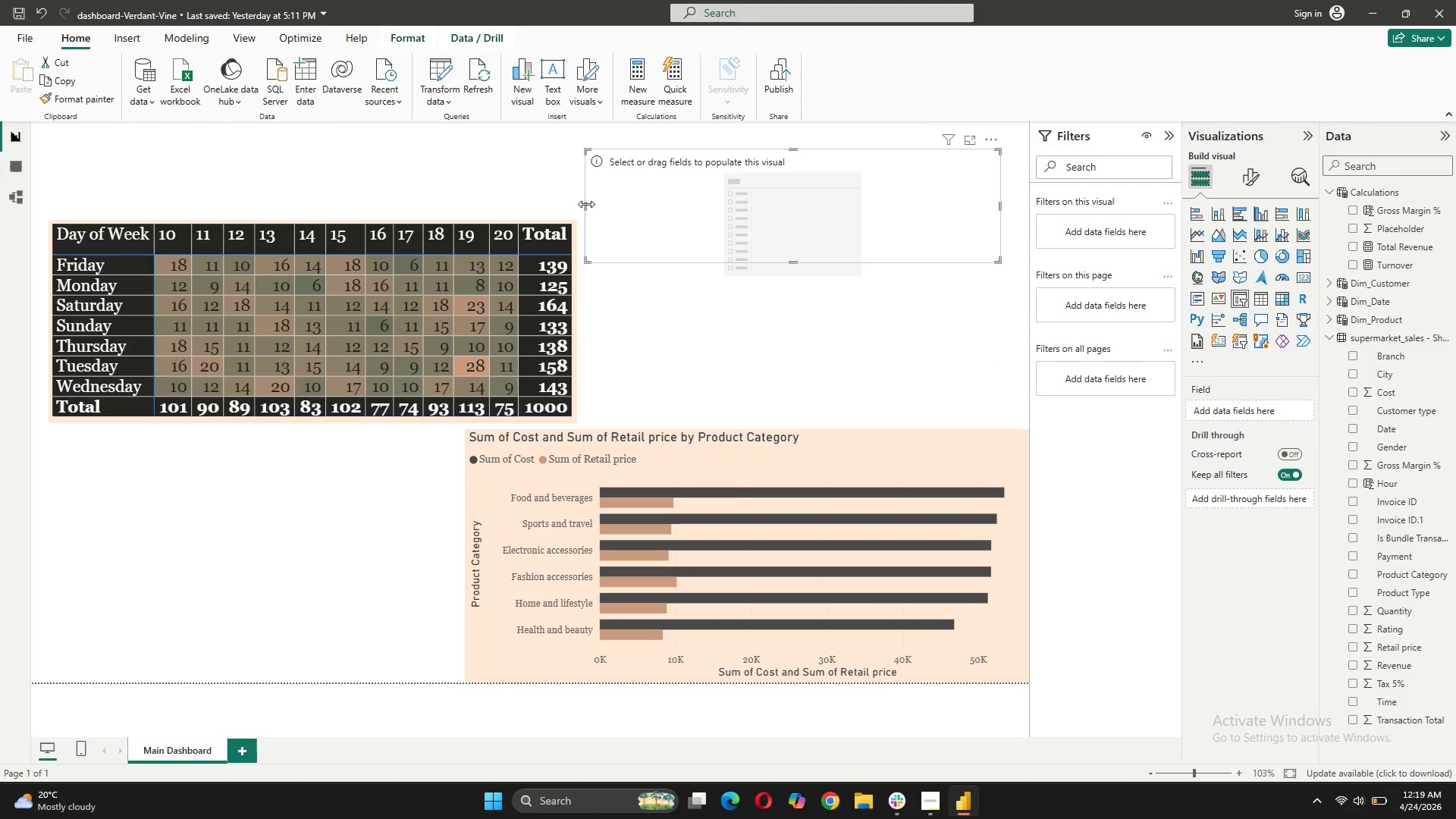 
left_click_drag(start_coordinate=[586, 204], to_coordinate=[804, 223])
 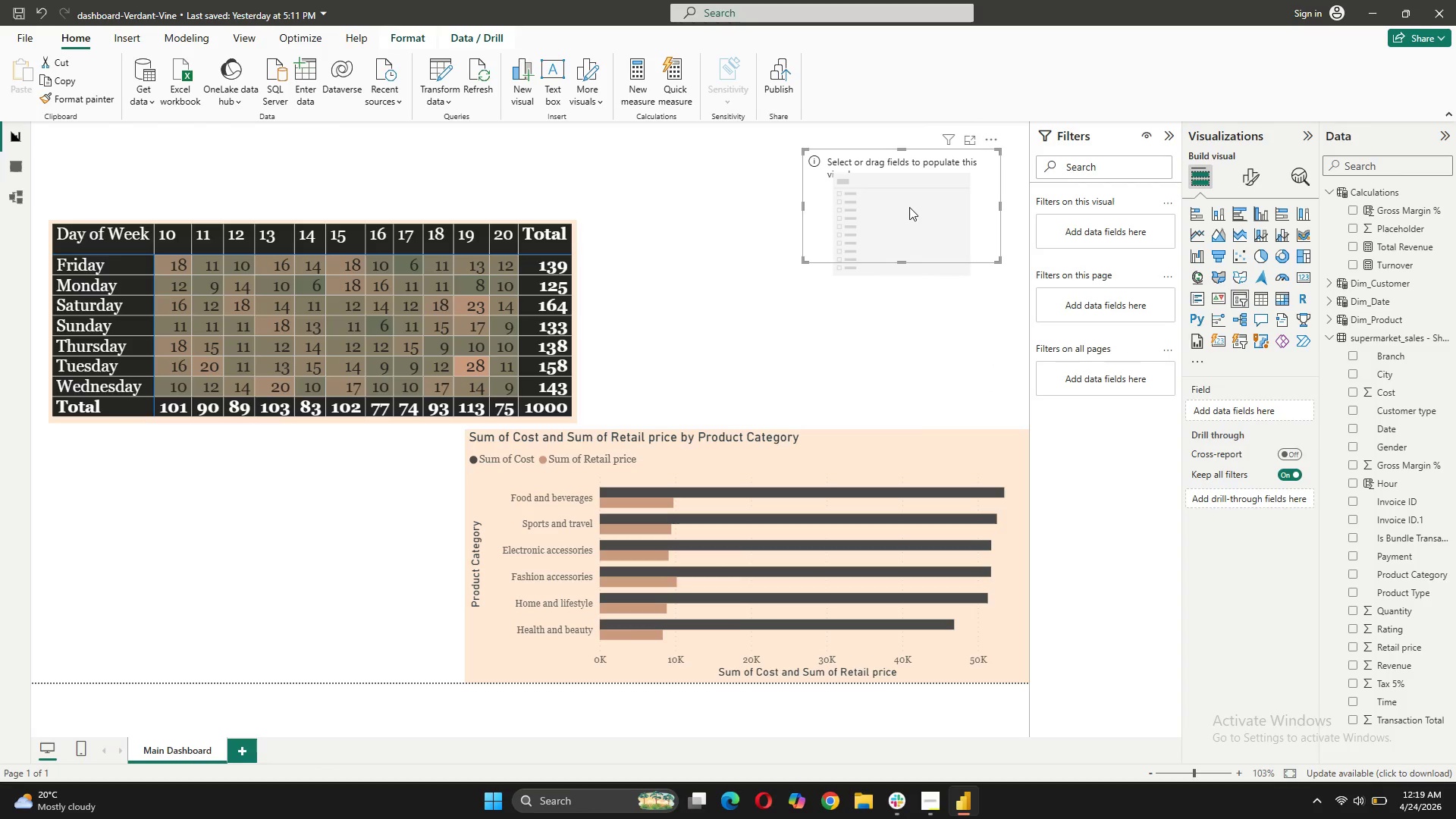 
left_click_drag(start_coordinate=[912, 202], to_coordinate=[706, 183])
 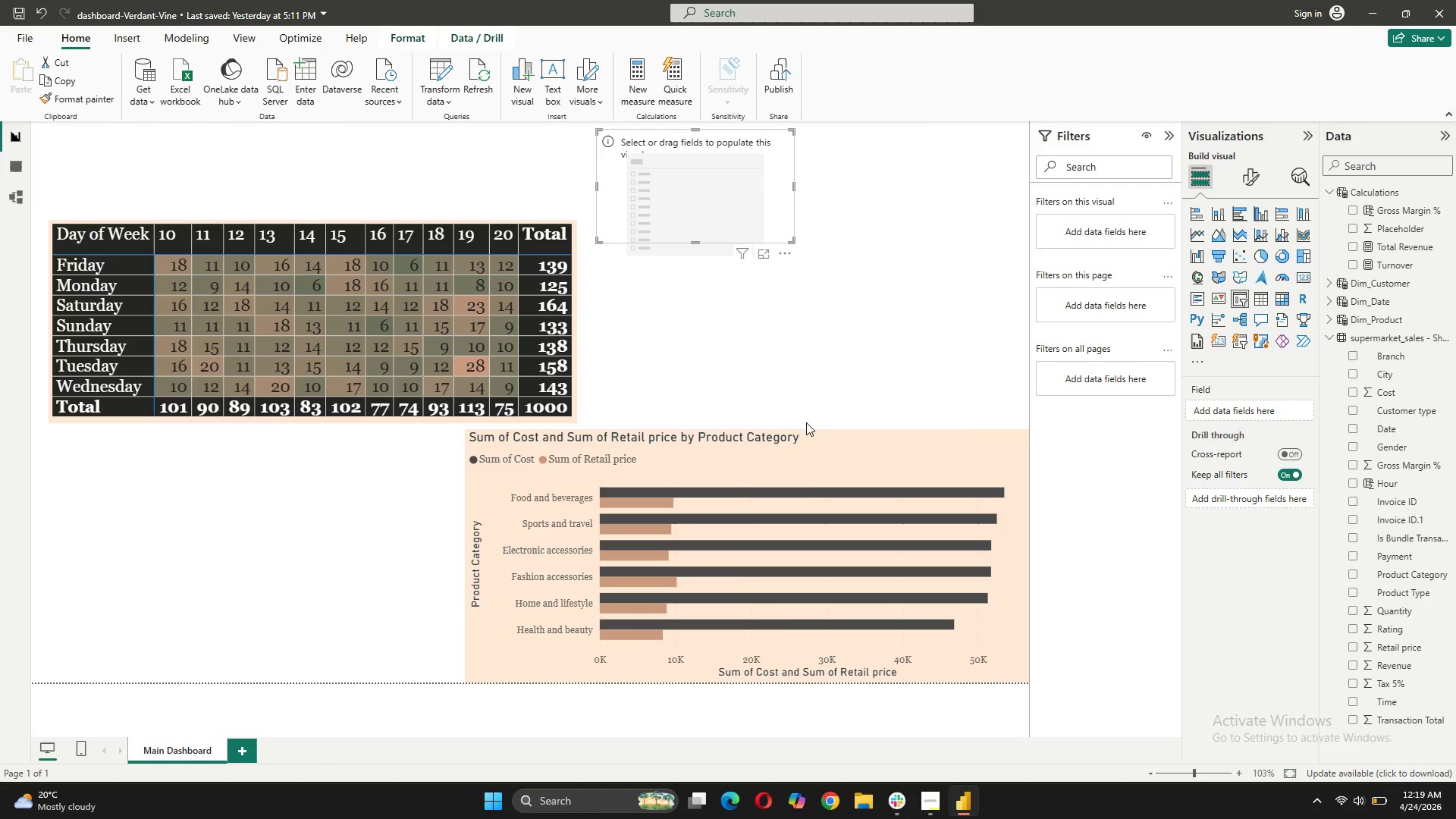 
wait(8.59)
 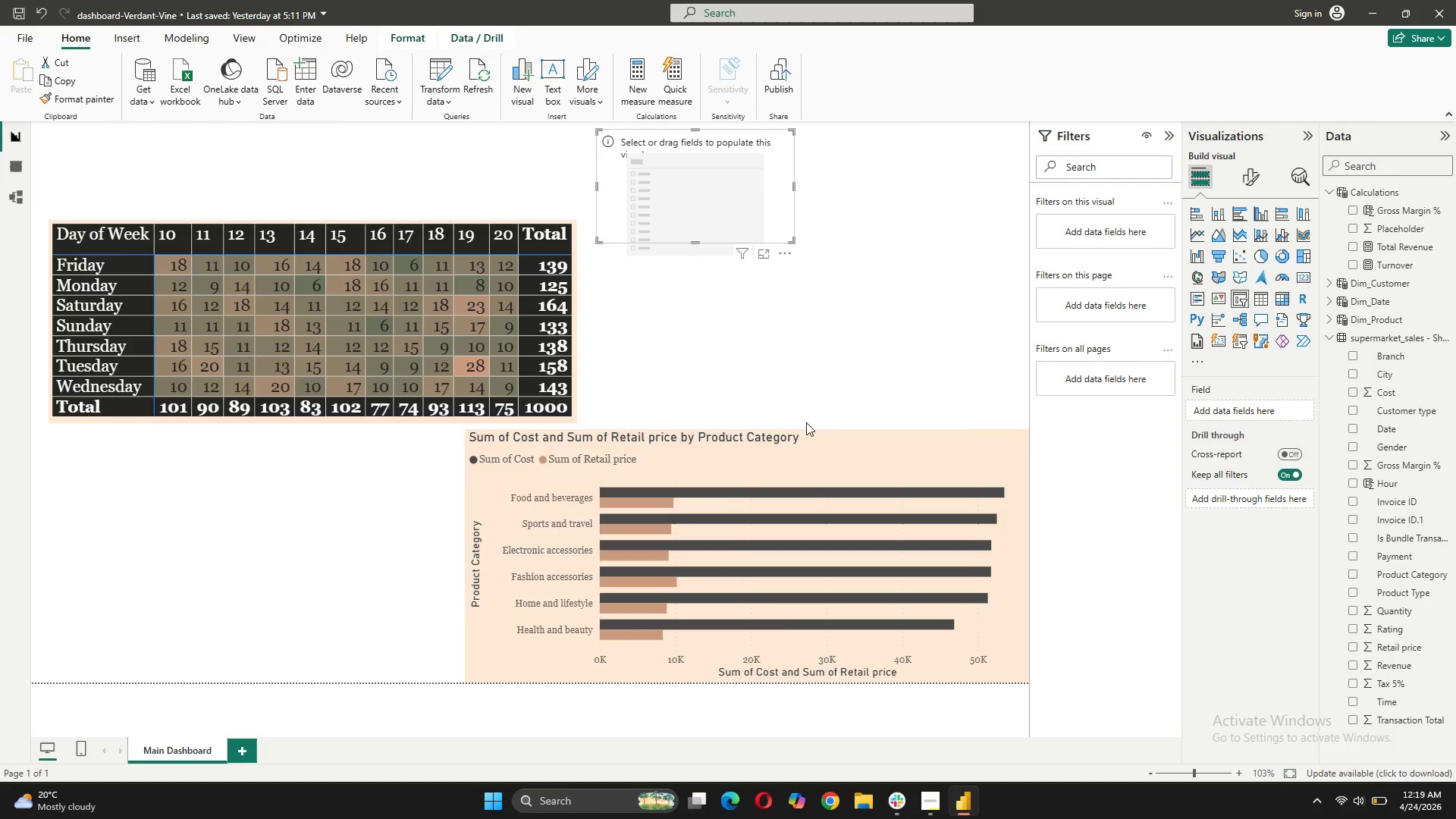 
scroll: coordinate [1426, 417], scroll_direction: down, amount: 5.0
 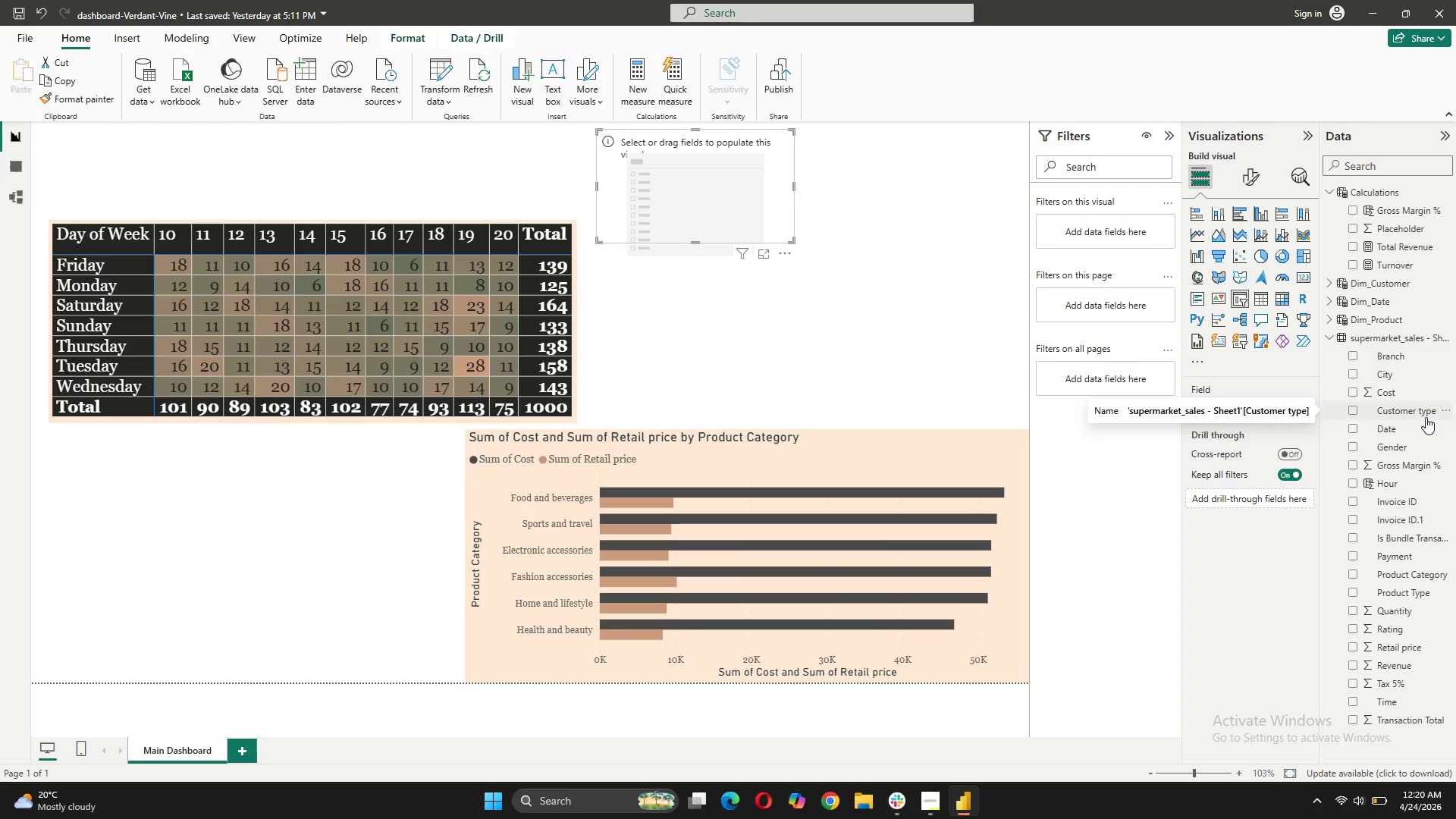 
scroll: coordinate [1426, 417], scroll_direction: up, amount: 4.0
 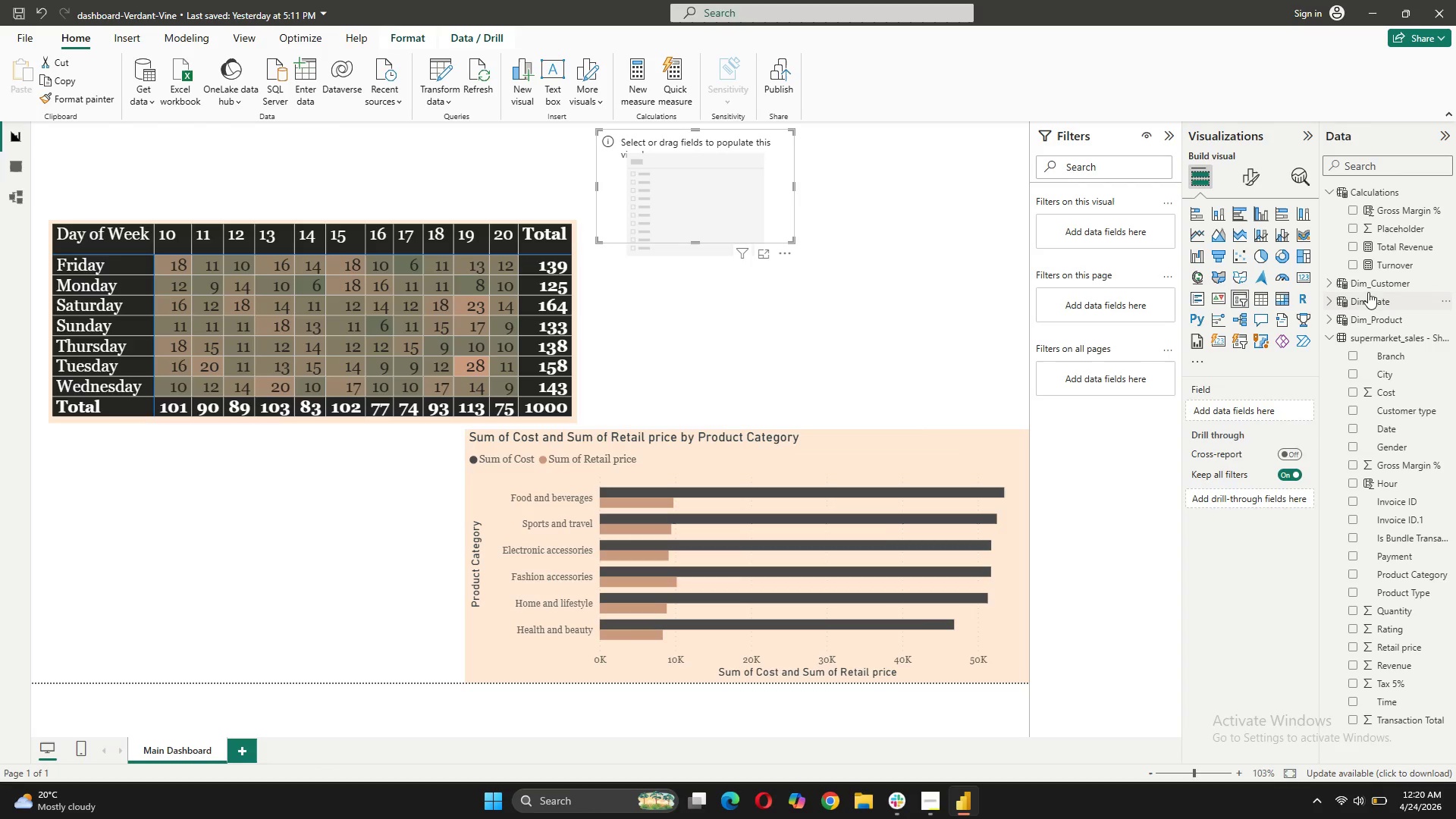 
left_click([1367, 295])
 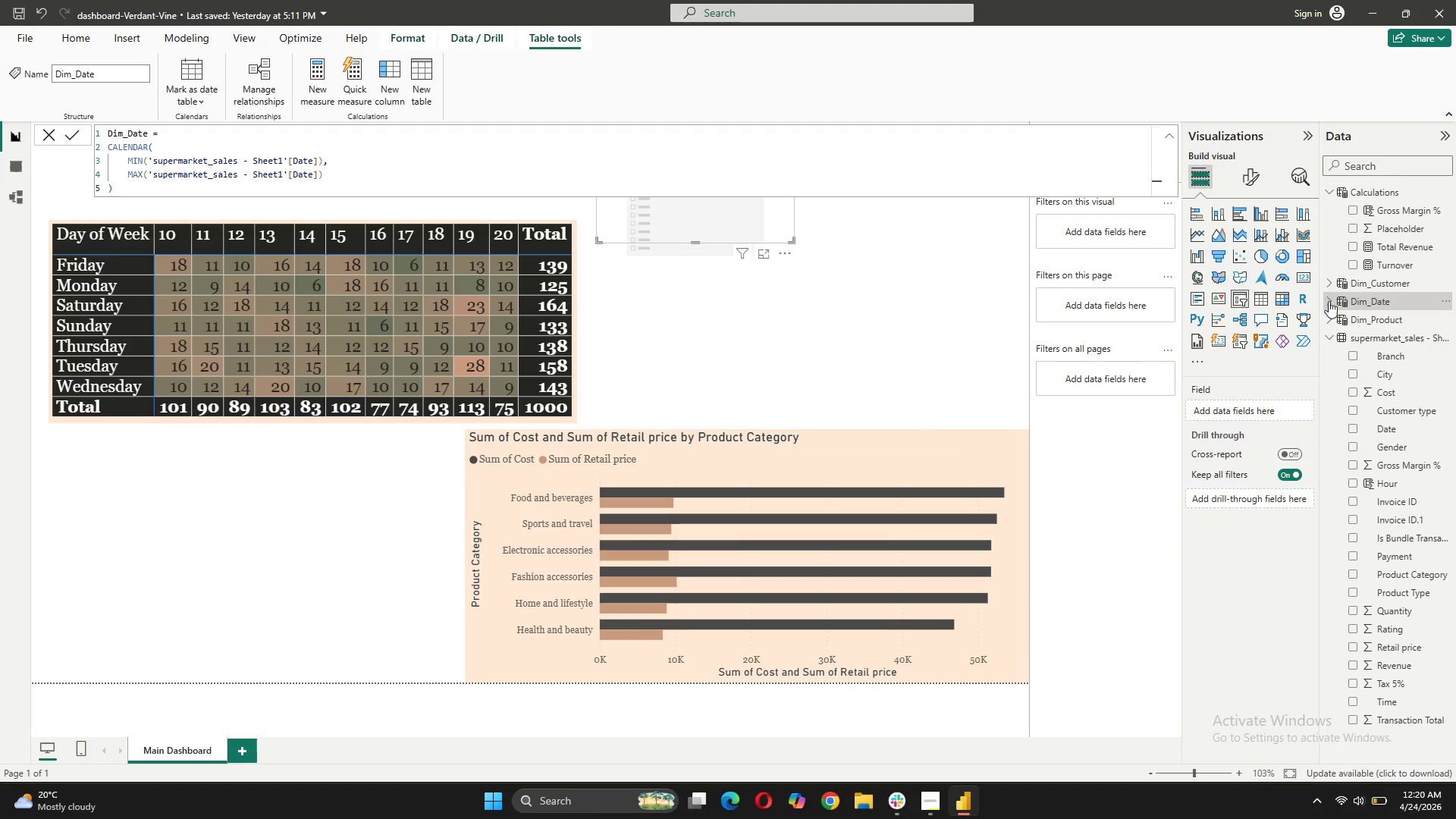 
left_click([1333, 301])
 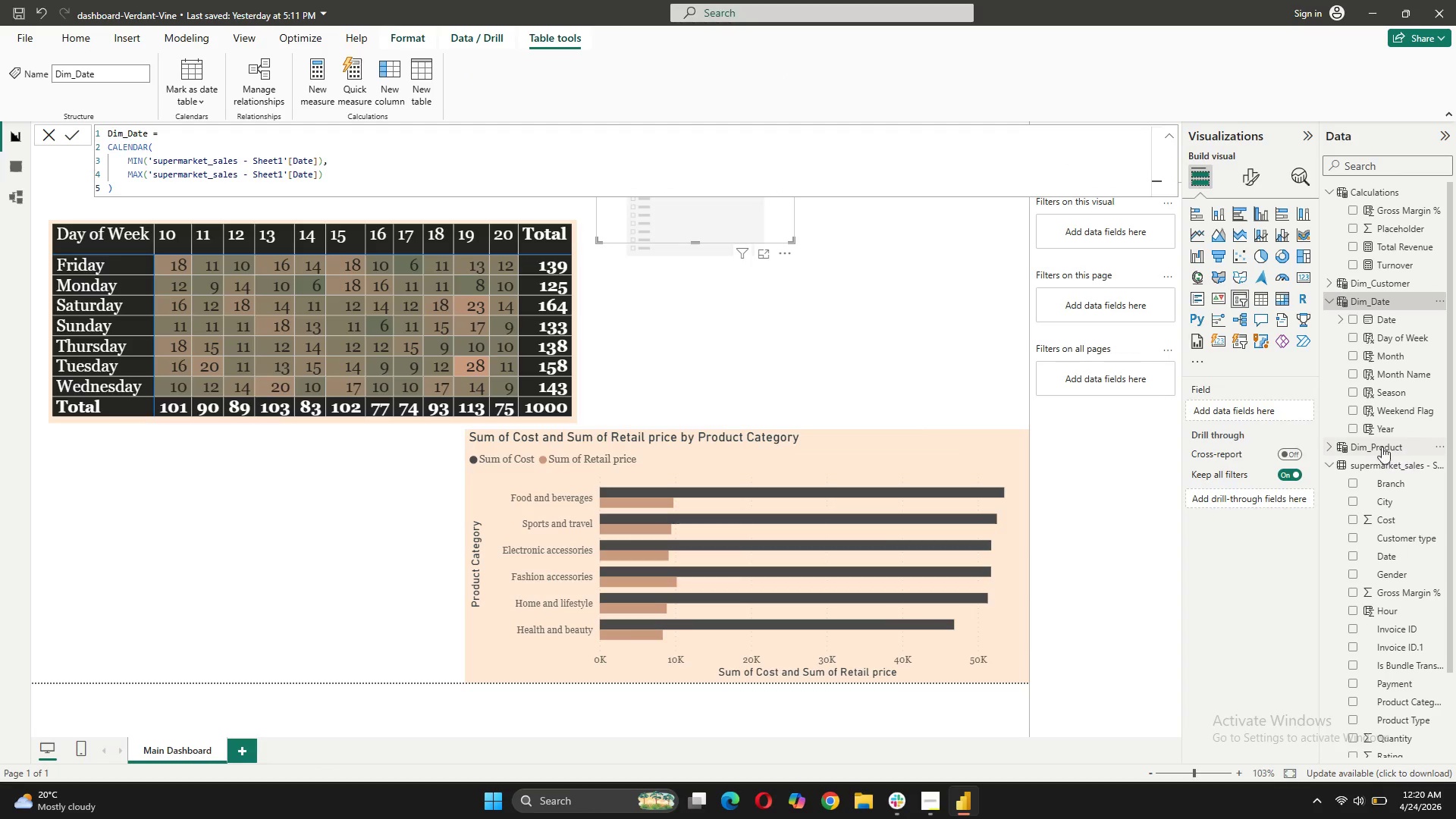 
left_click_drag(start_coordinate=[1383, 395], to_coordinate=[1257, 416])
 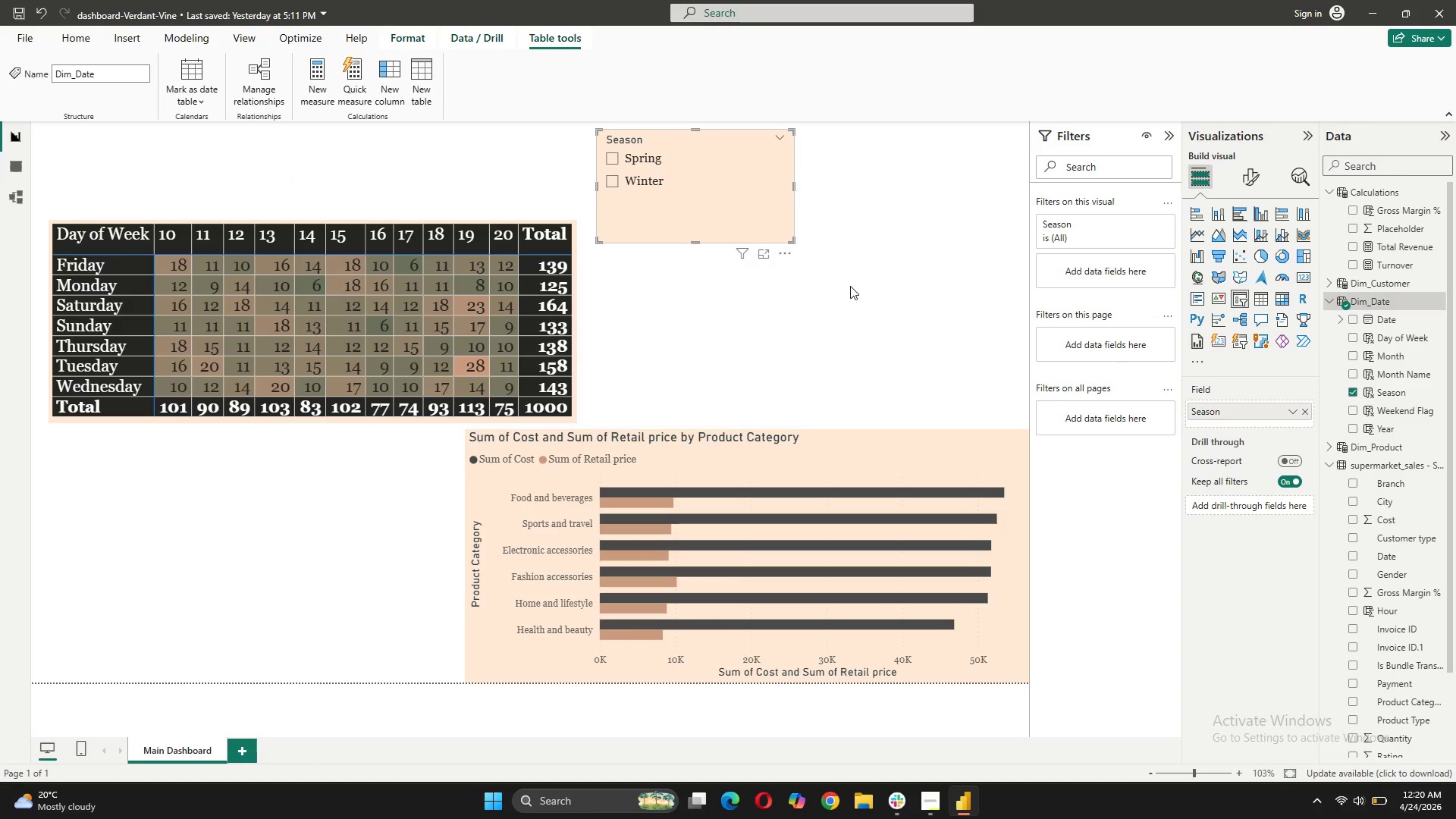 
wait(13.16)
 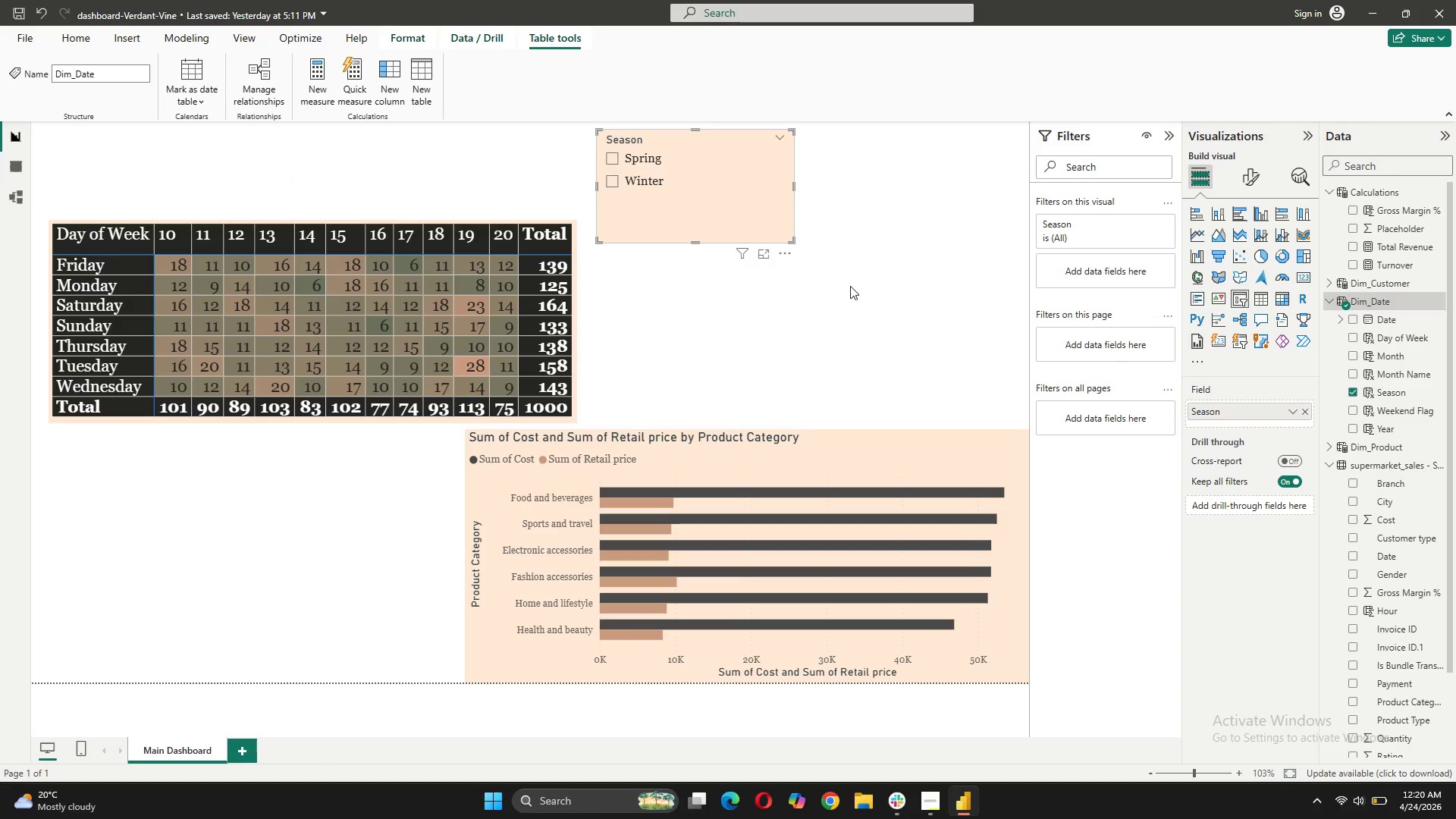 
left_click([1253, 177])
 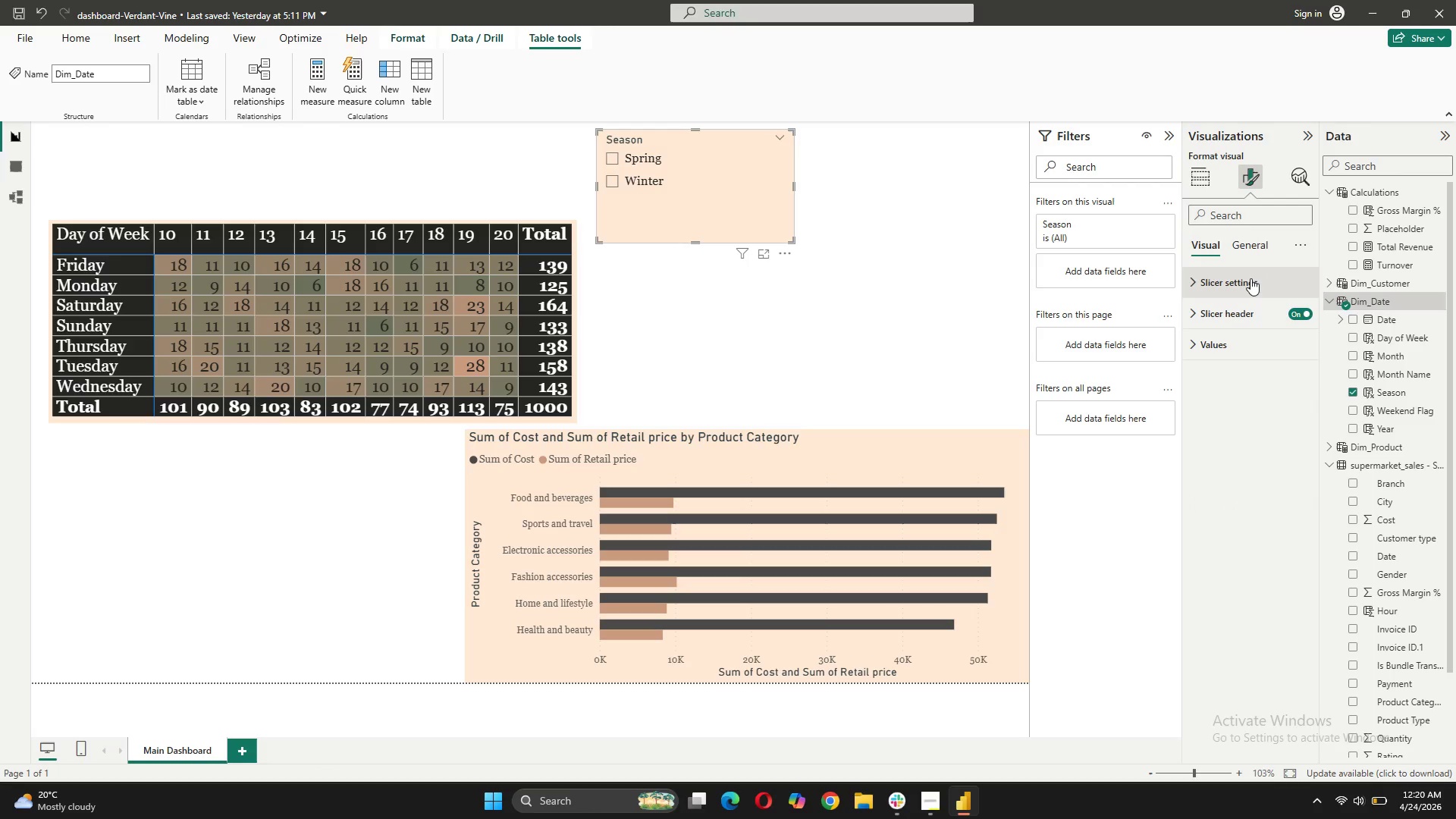 
left_click([1250, 281])
 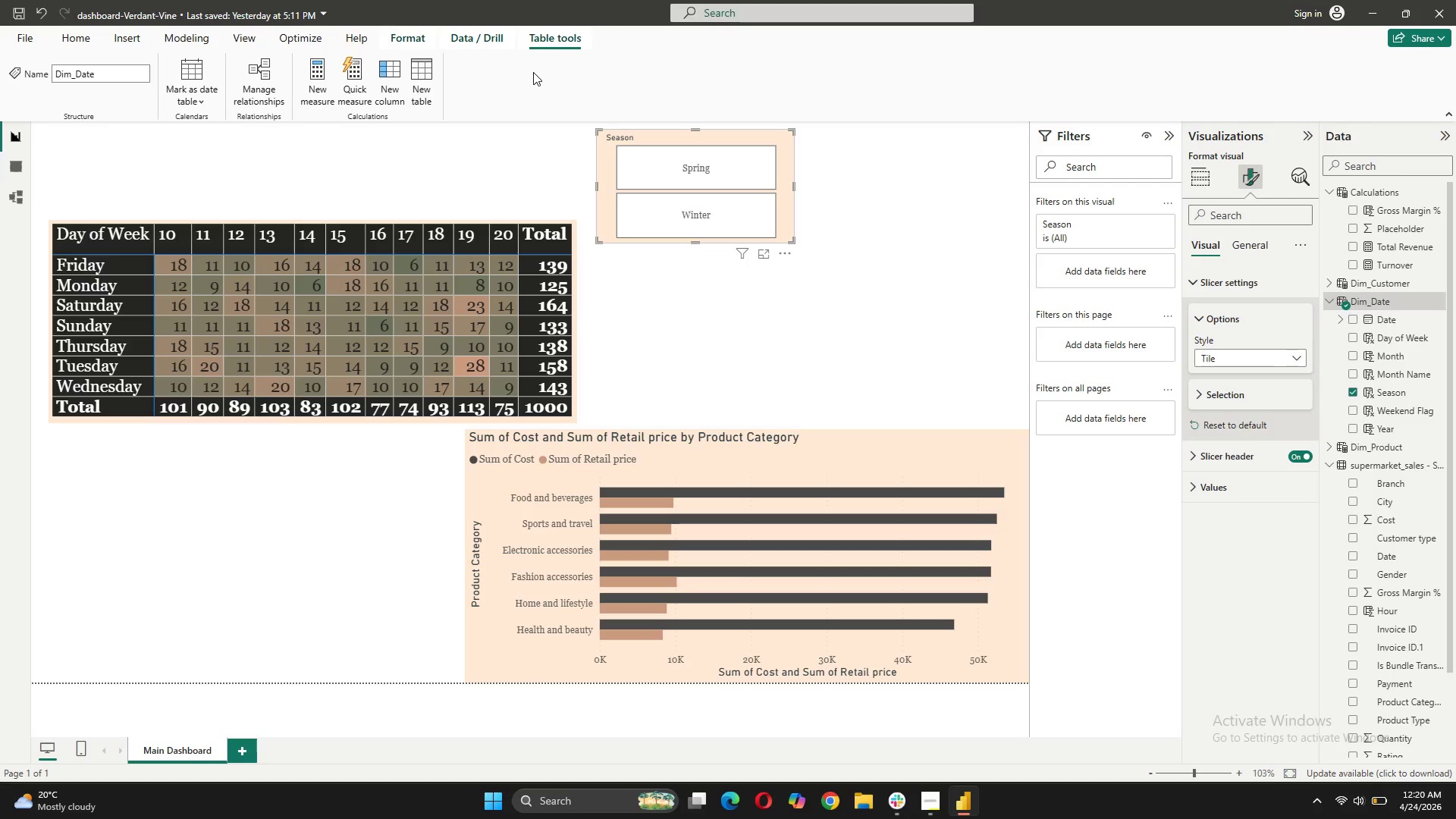 
wait(5.34)
 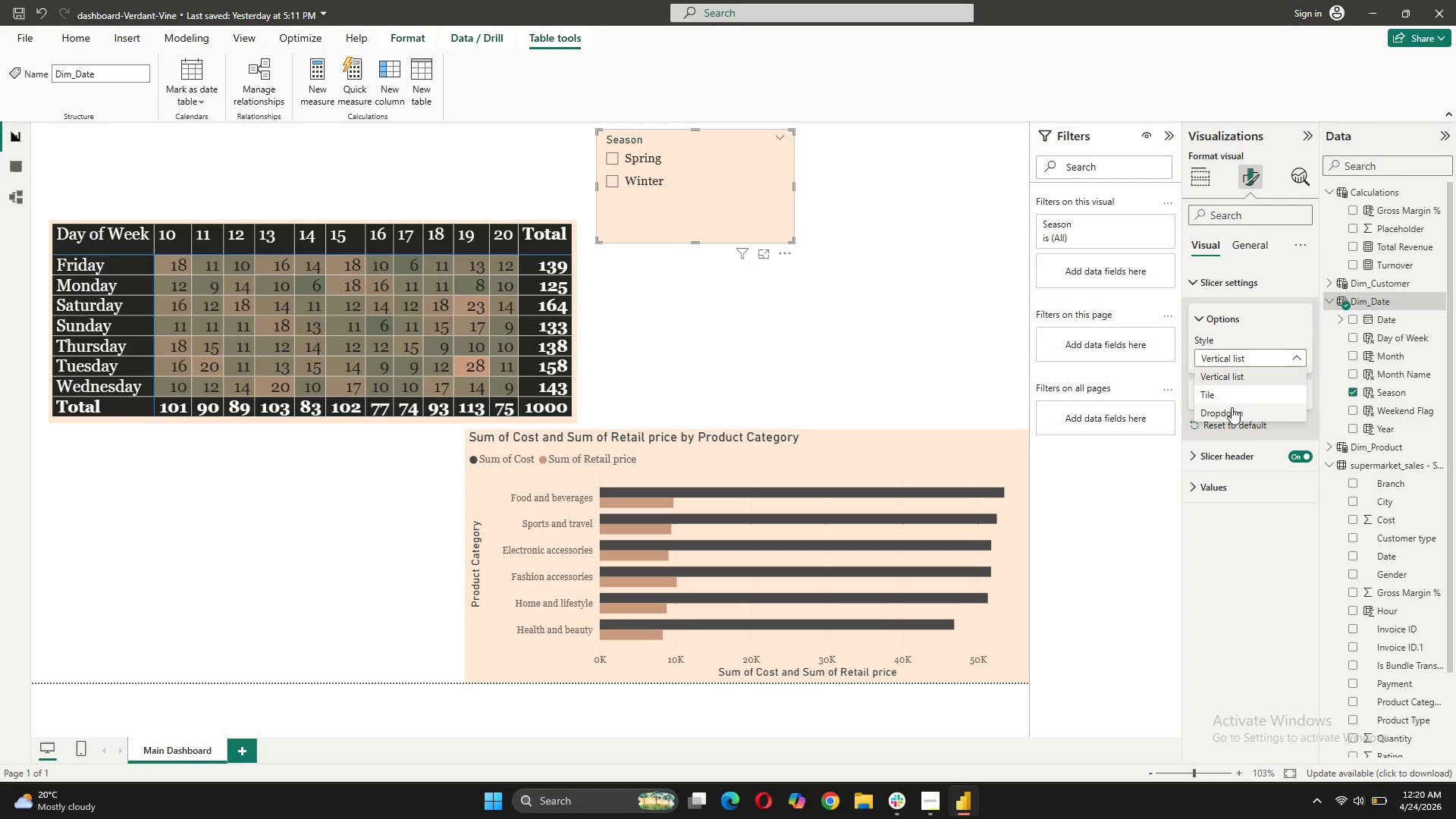 
left_click_drag(start_coordinate=[793, 186], to_coordinate=[741, 185])
 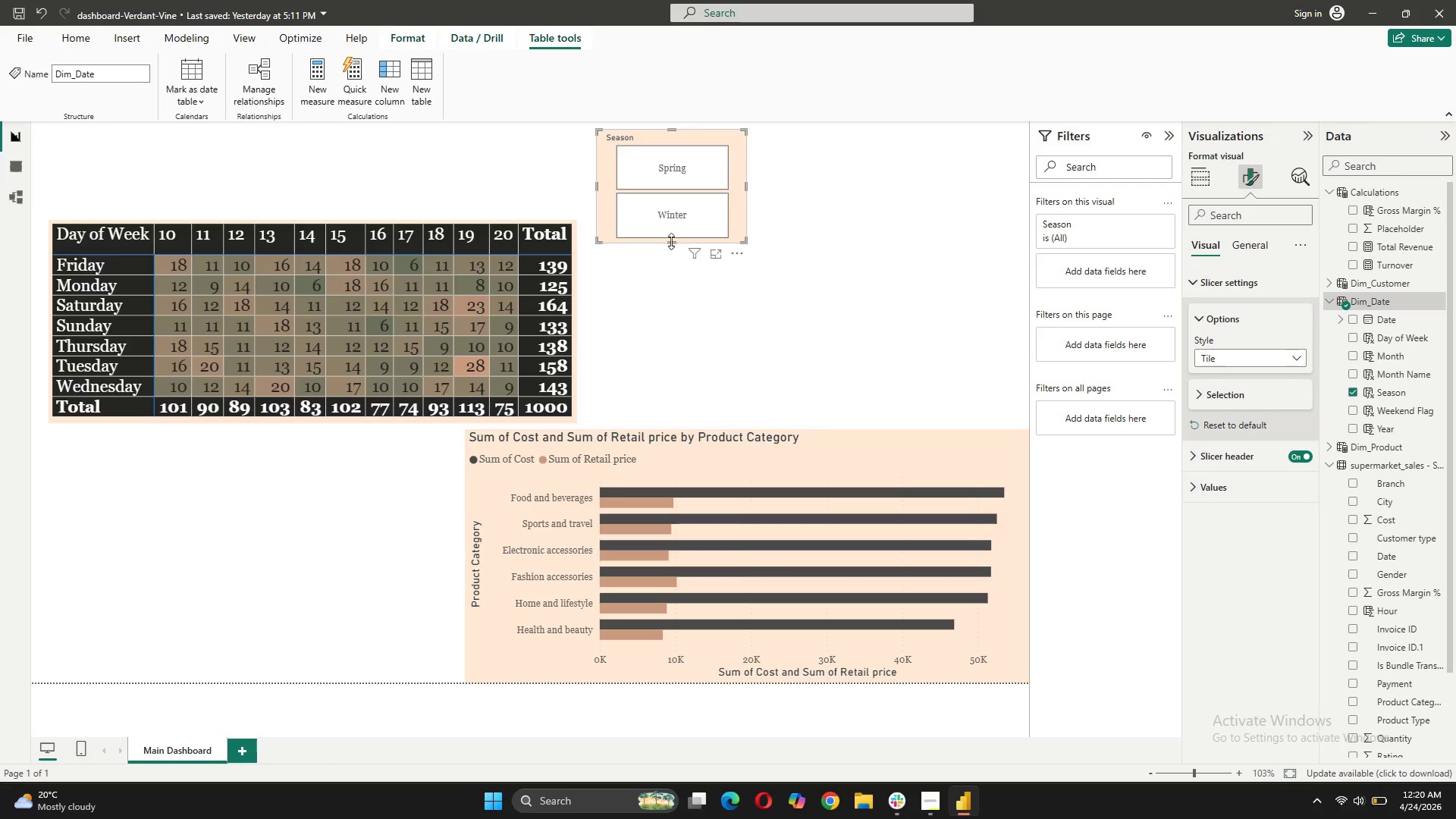 
left_click_drag(start_coordinate=[670, 240], to_coordinate=[667, 275])
 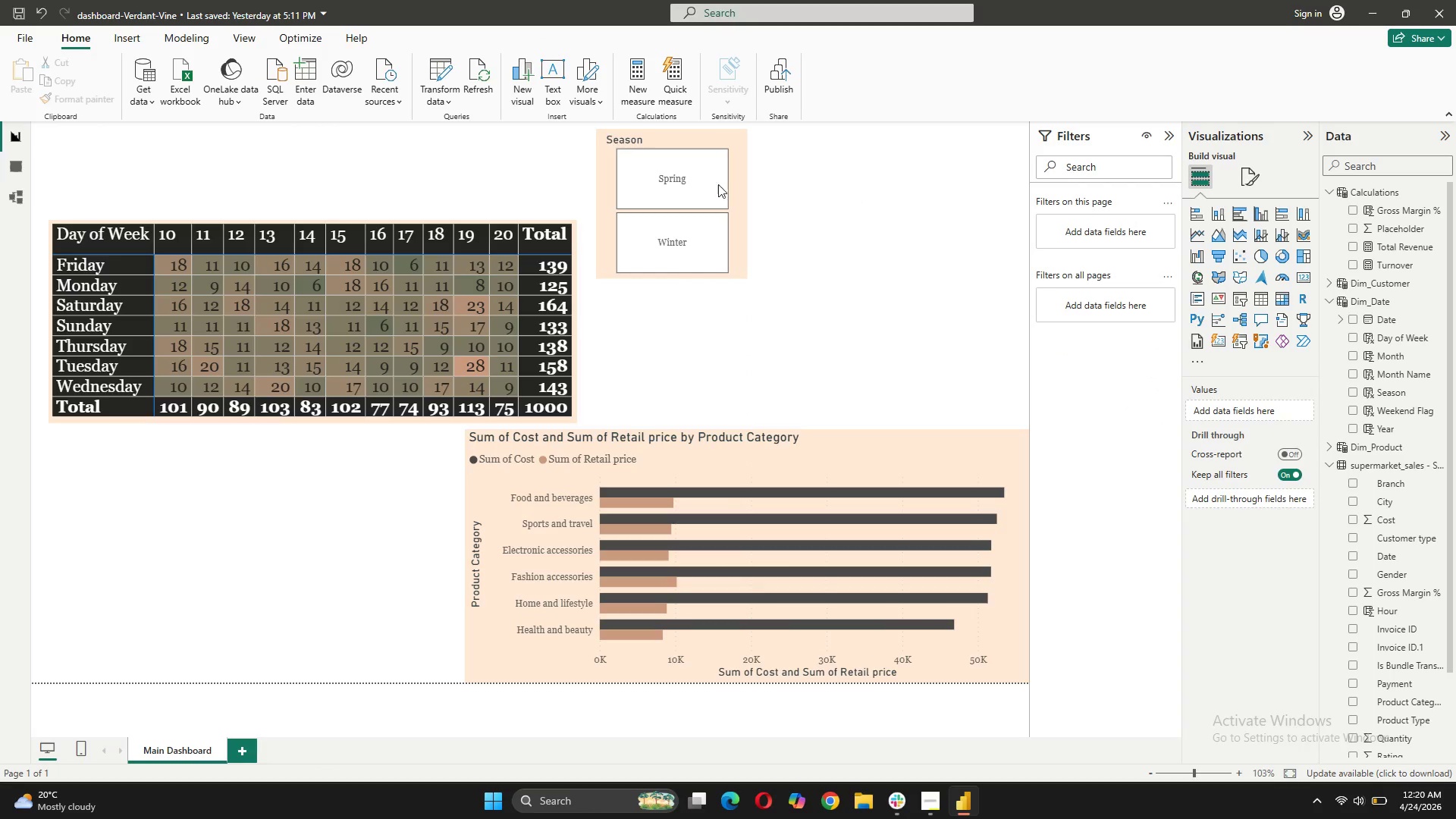 
left_click([701, 180])
 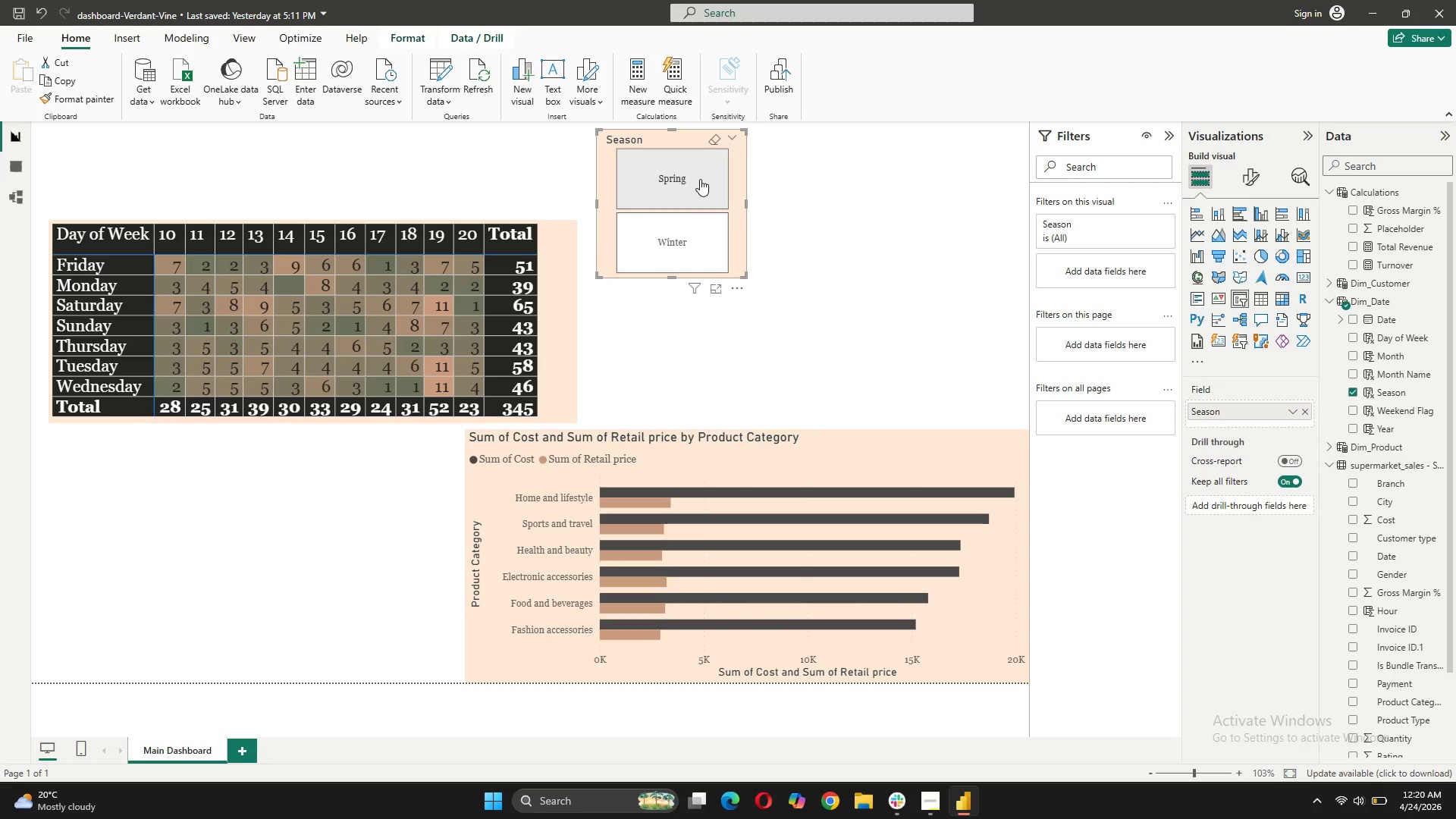 
left_click([674, 228])
 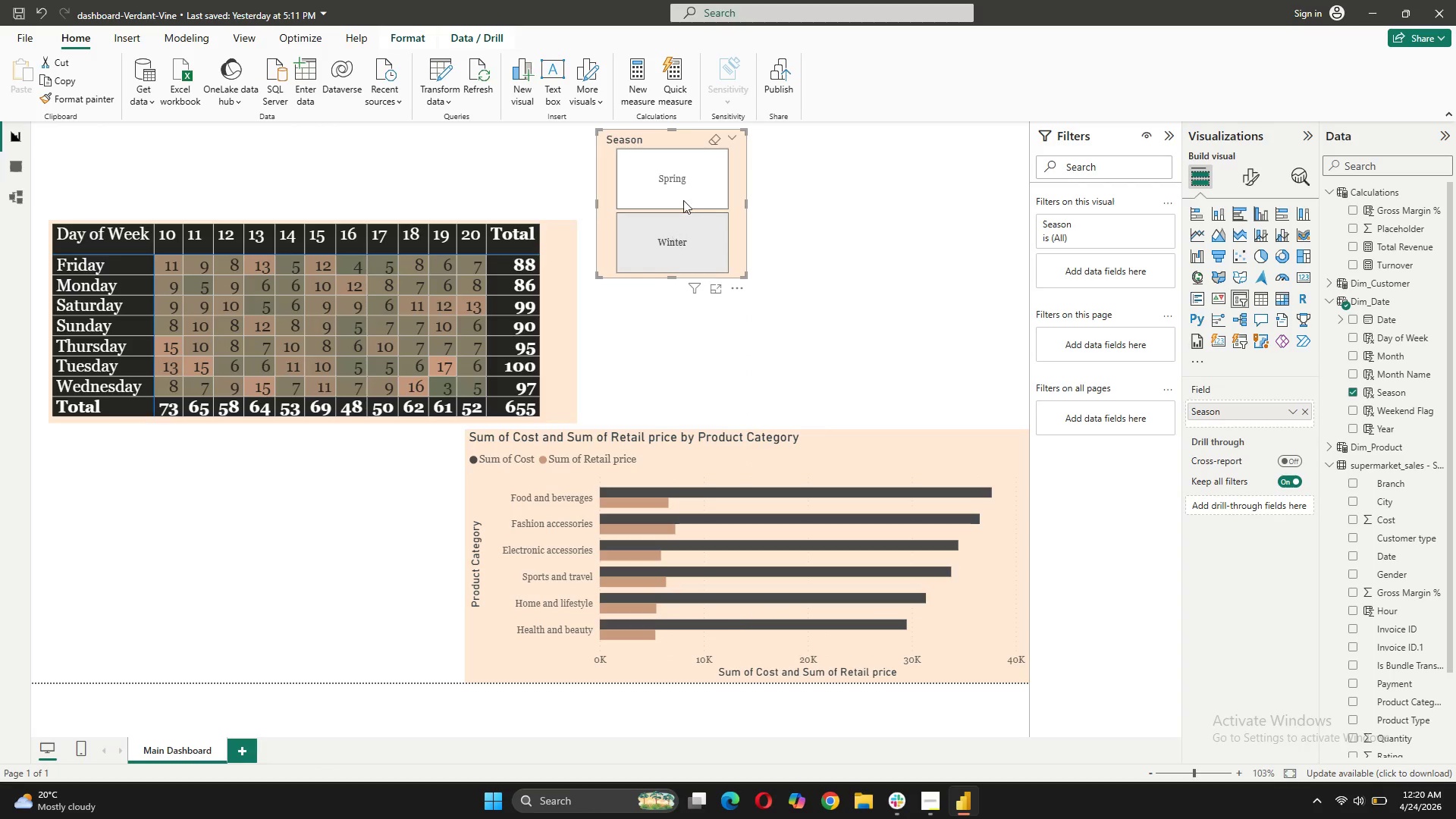 
left_click([692, 180])
 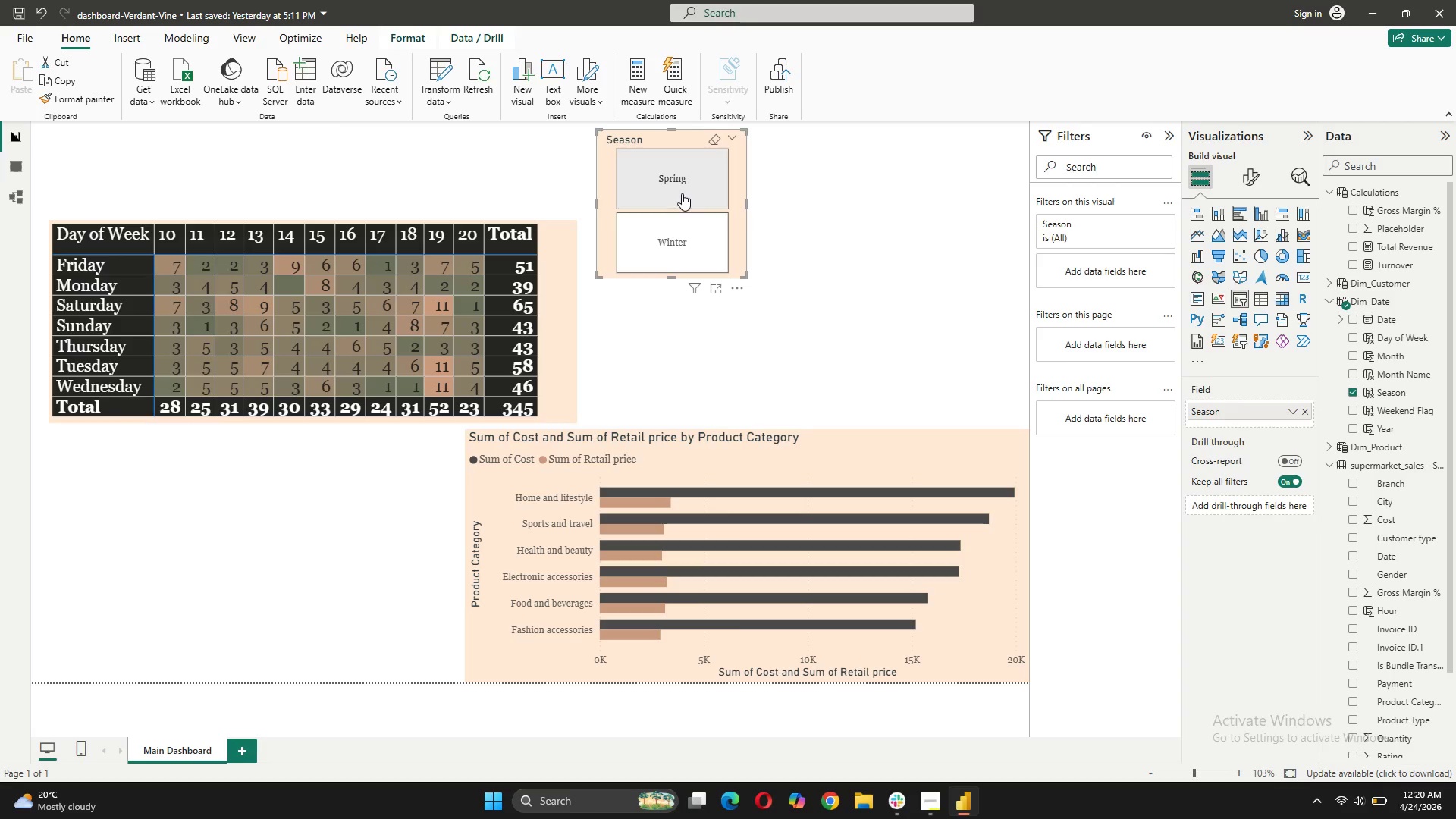 
left_click([804, 222])
 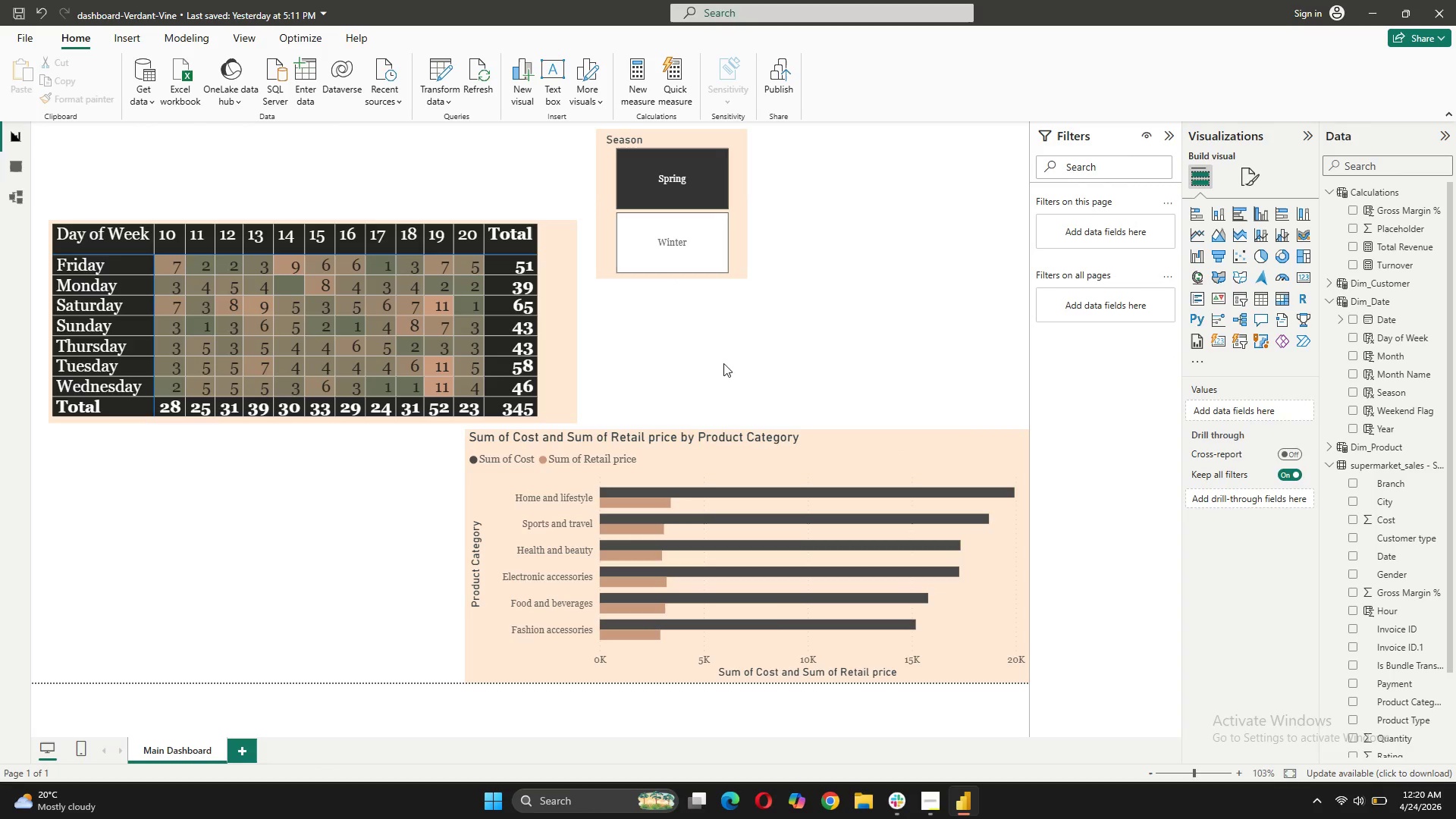 
left_click([708, 184])
 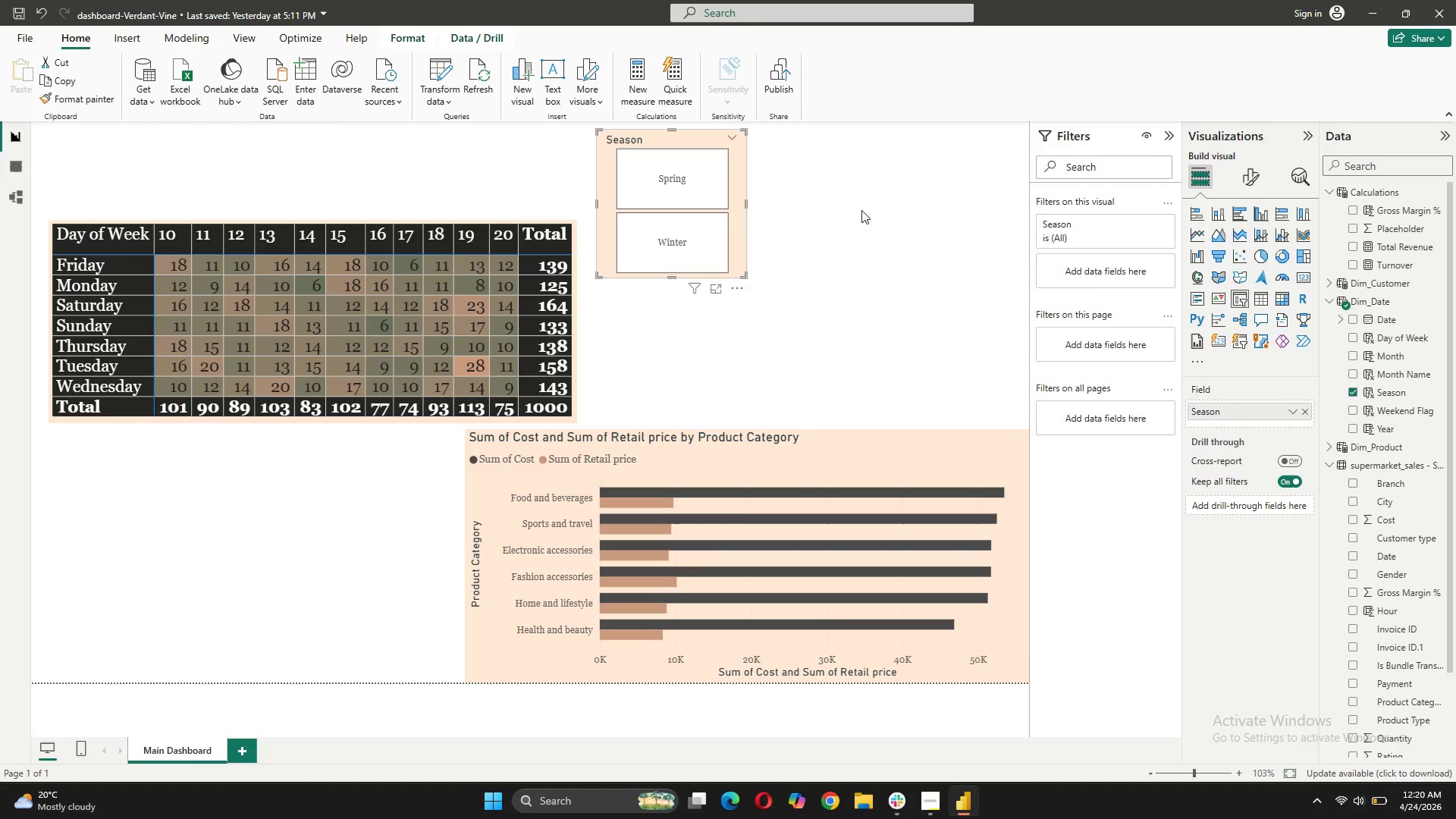 
wait(6.86)
 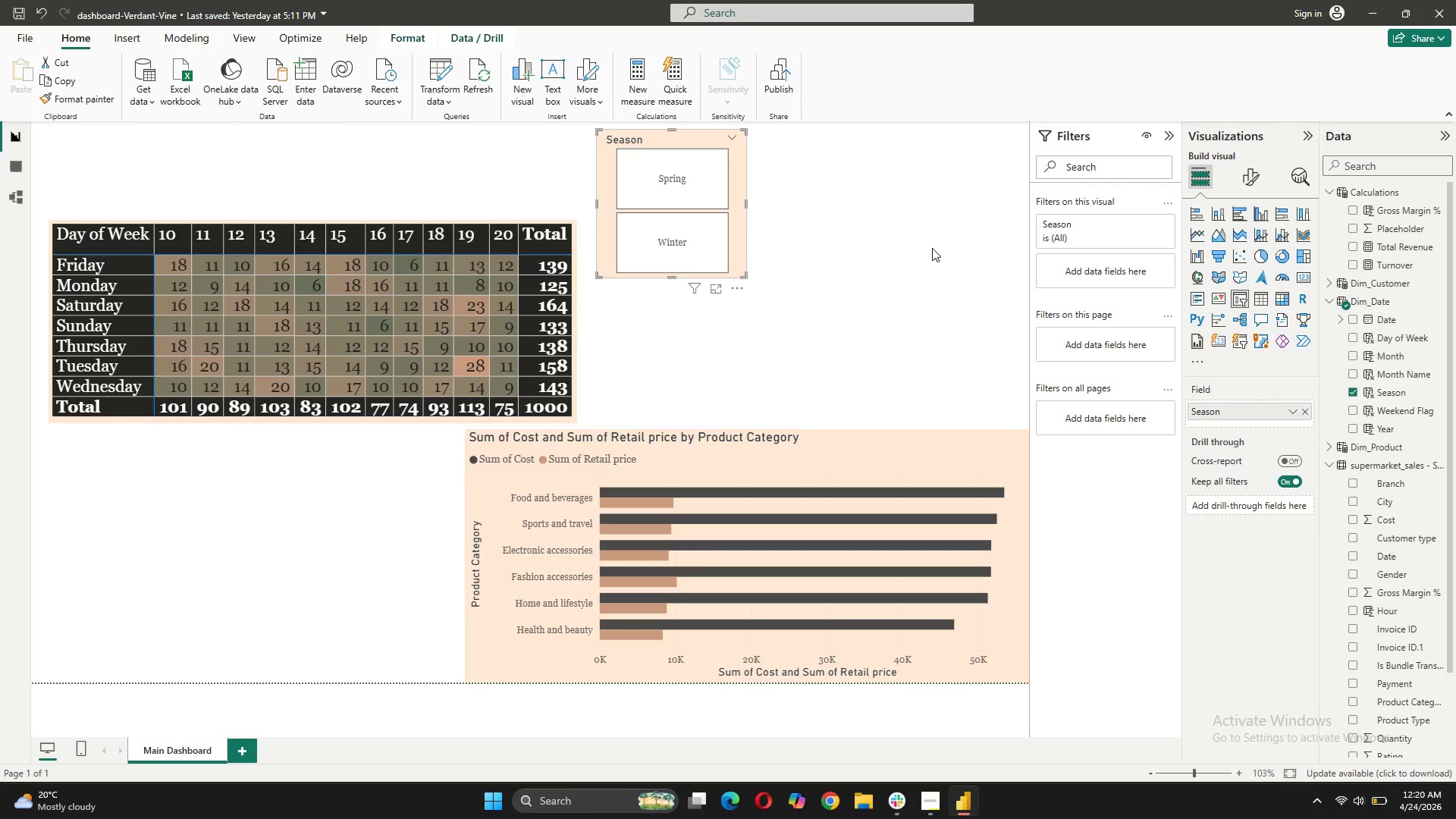 
left_click([1238, 300])
 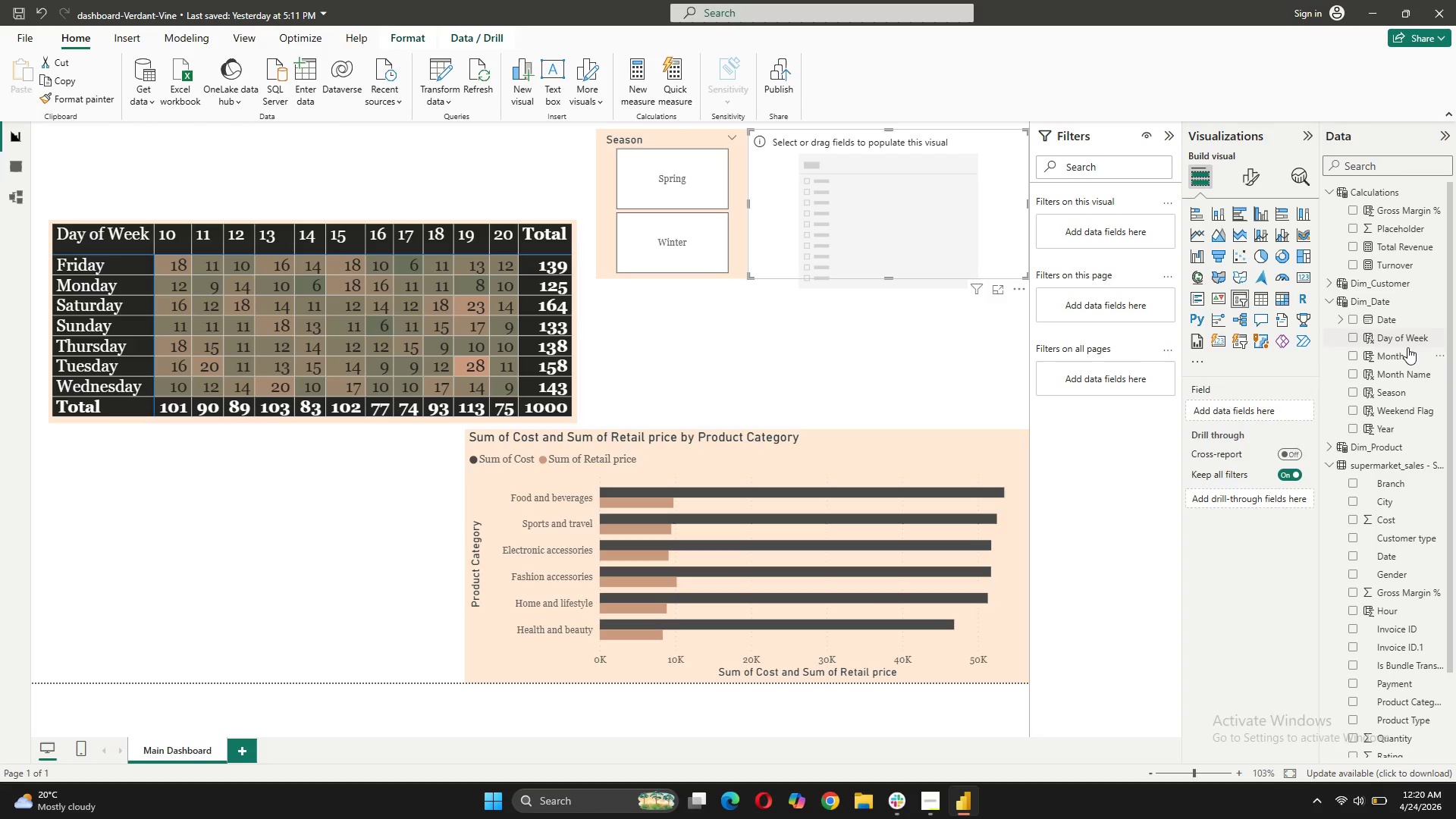 
left_click_drag(start_coordinate=[1407, 338], to_coordinate=[1280, 415])
 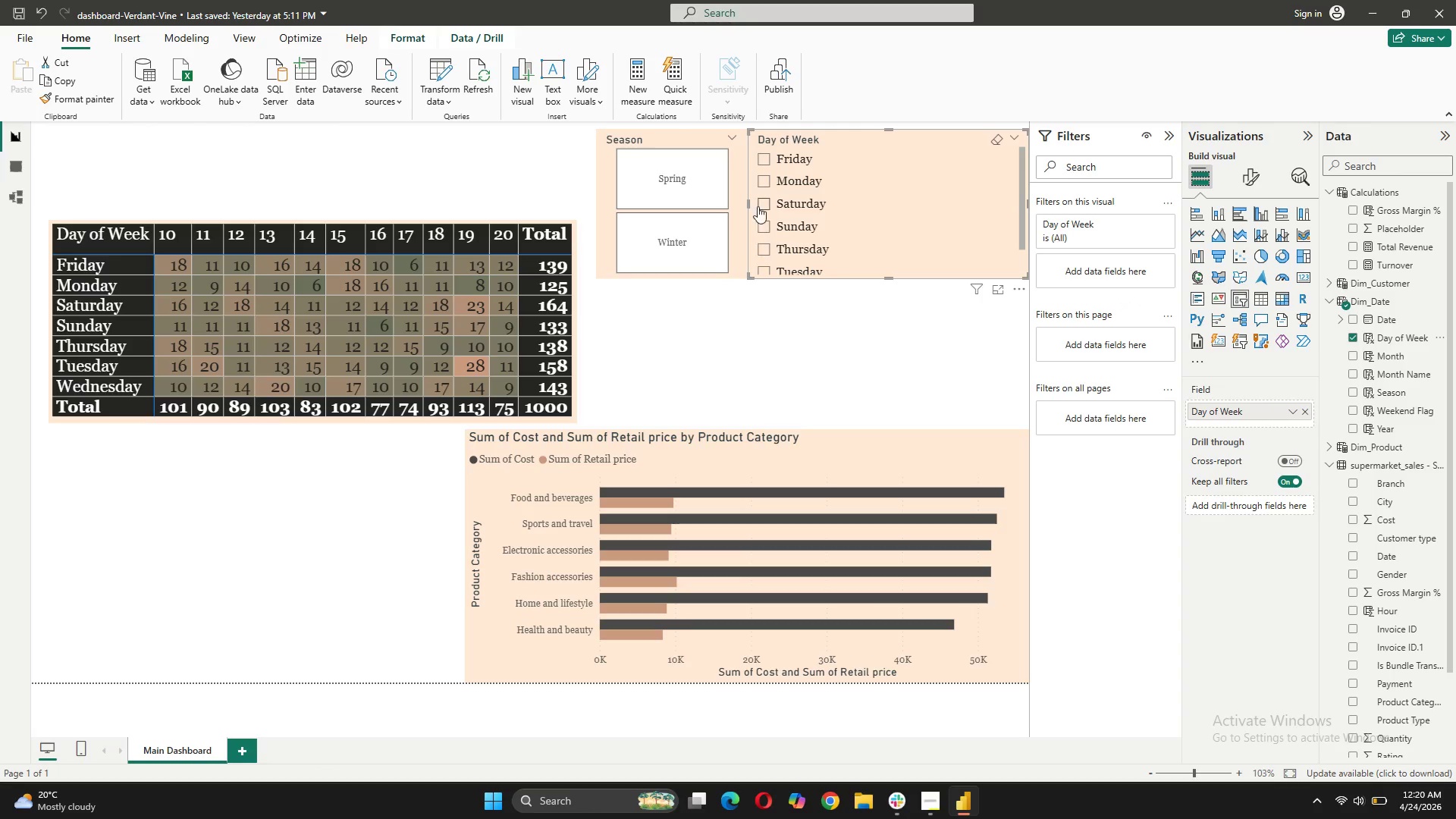 
scroll: coordinate [919, 200], scroll_direction: down, amount: 5.0
 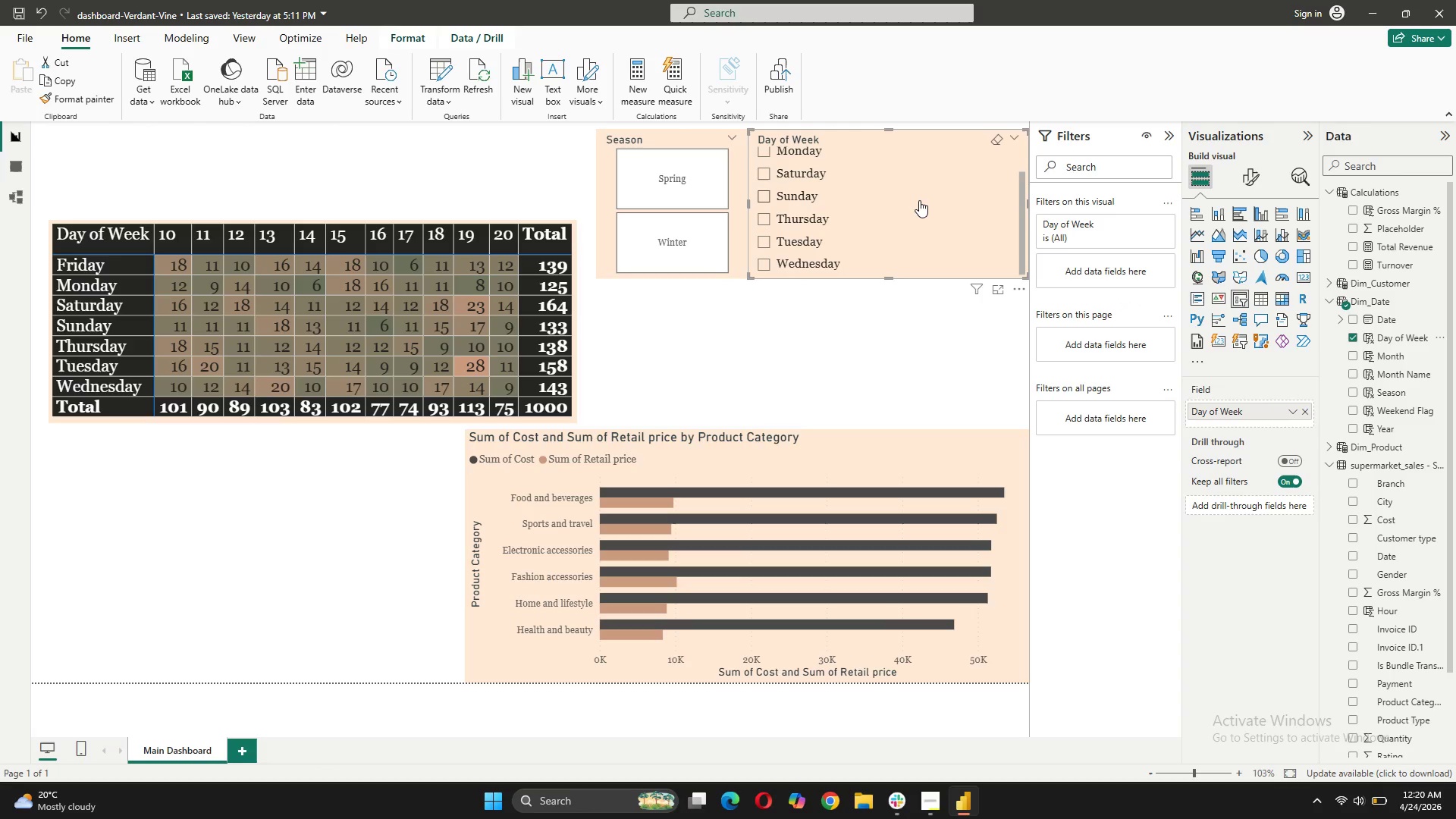 
scroll: coordinate [919, 200], scroll_direction: up, amount: 5.0
 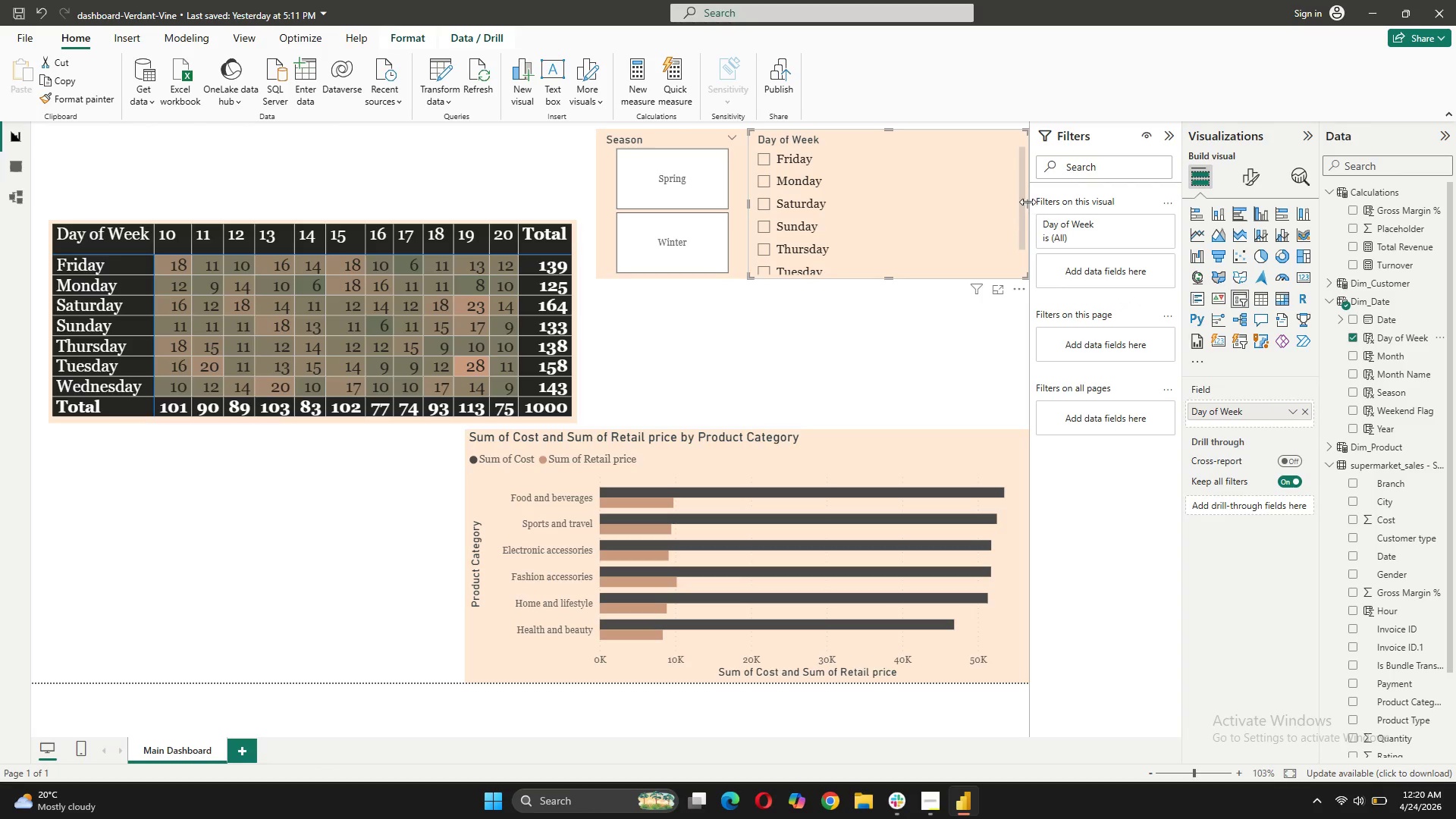 
left_click_drag(start_coordinate=[1028, 202], to_coordinate=[908, 212])
 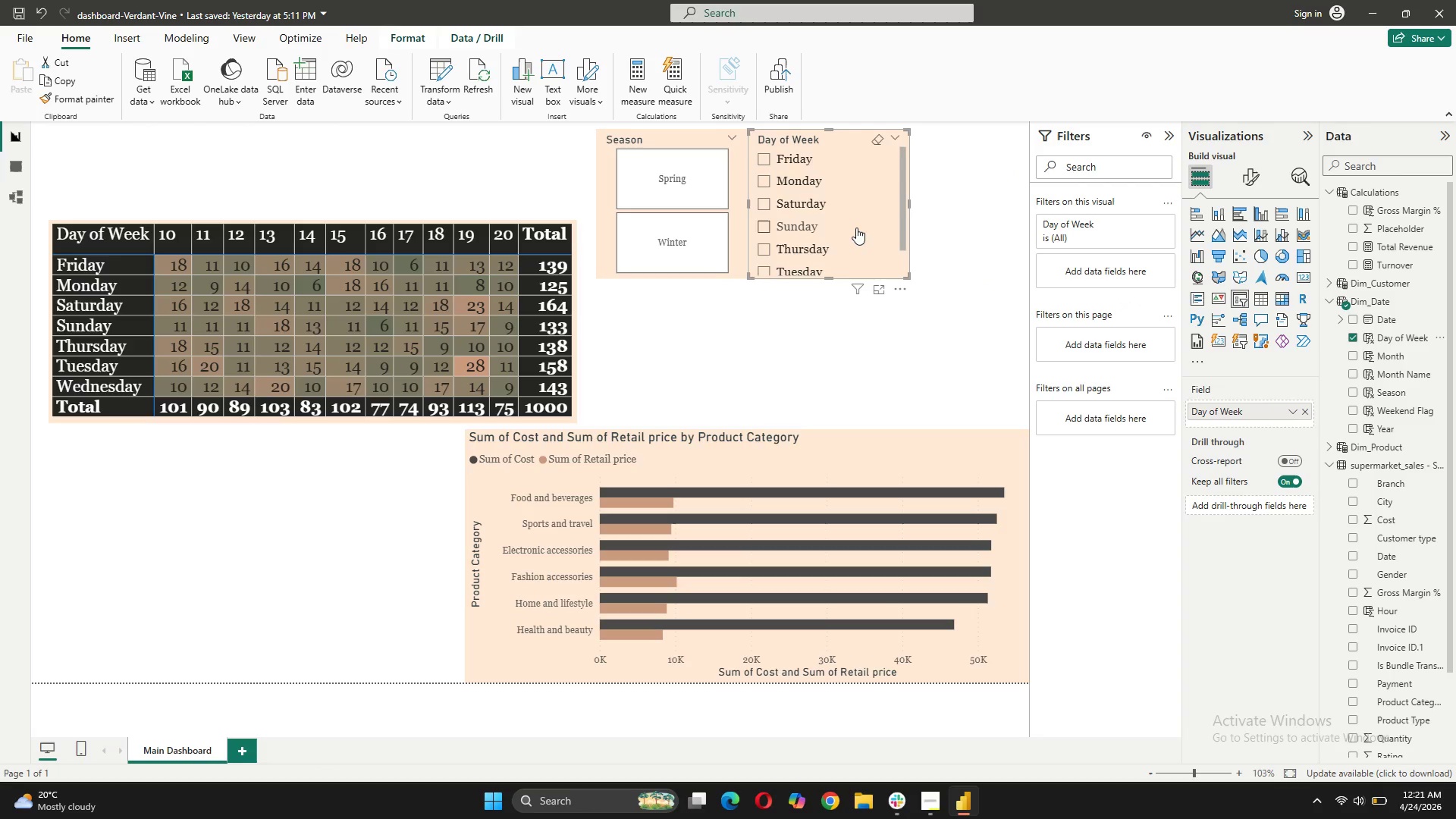 
left_click_drag(start_coordinate=[856, 228], to_coordinate=[912, 226])
 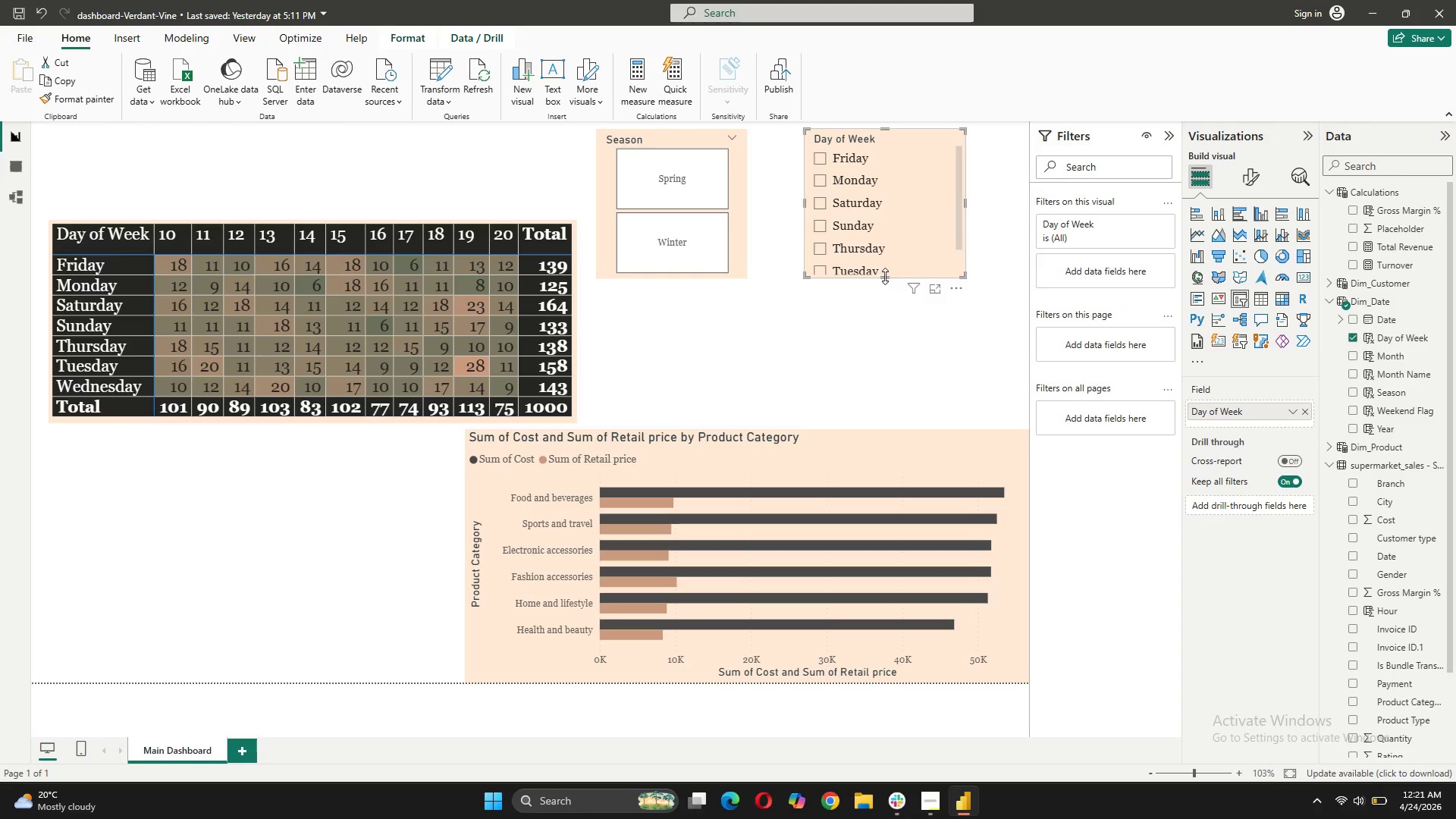 
left_click_drag(start_coordinate=[885, 276], to_coordinate=[883, 309])
 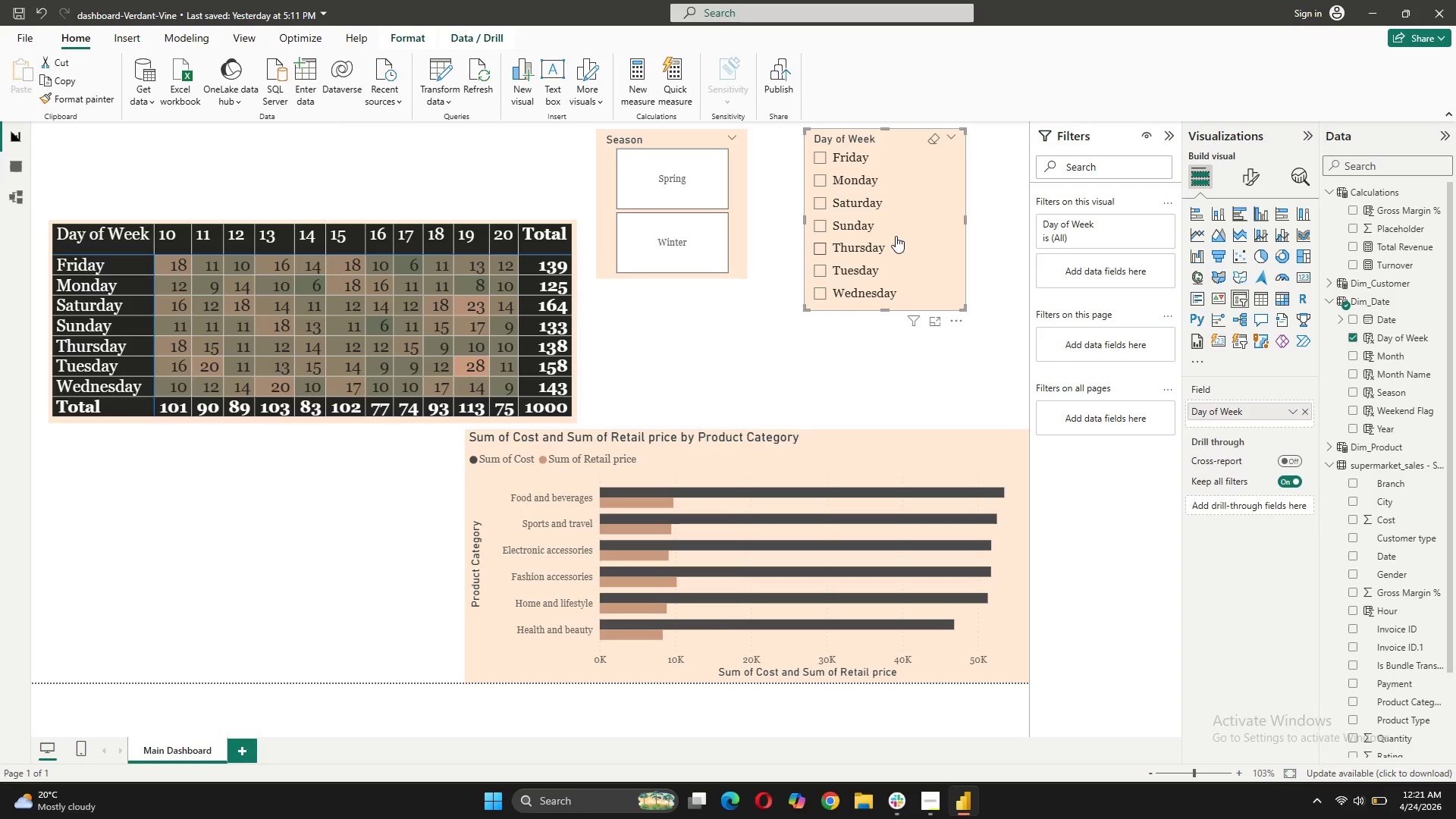 
scroll: coordinate [897, 233], scroll_direction: up, amount: 1.0
 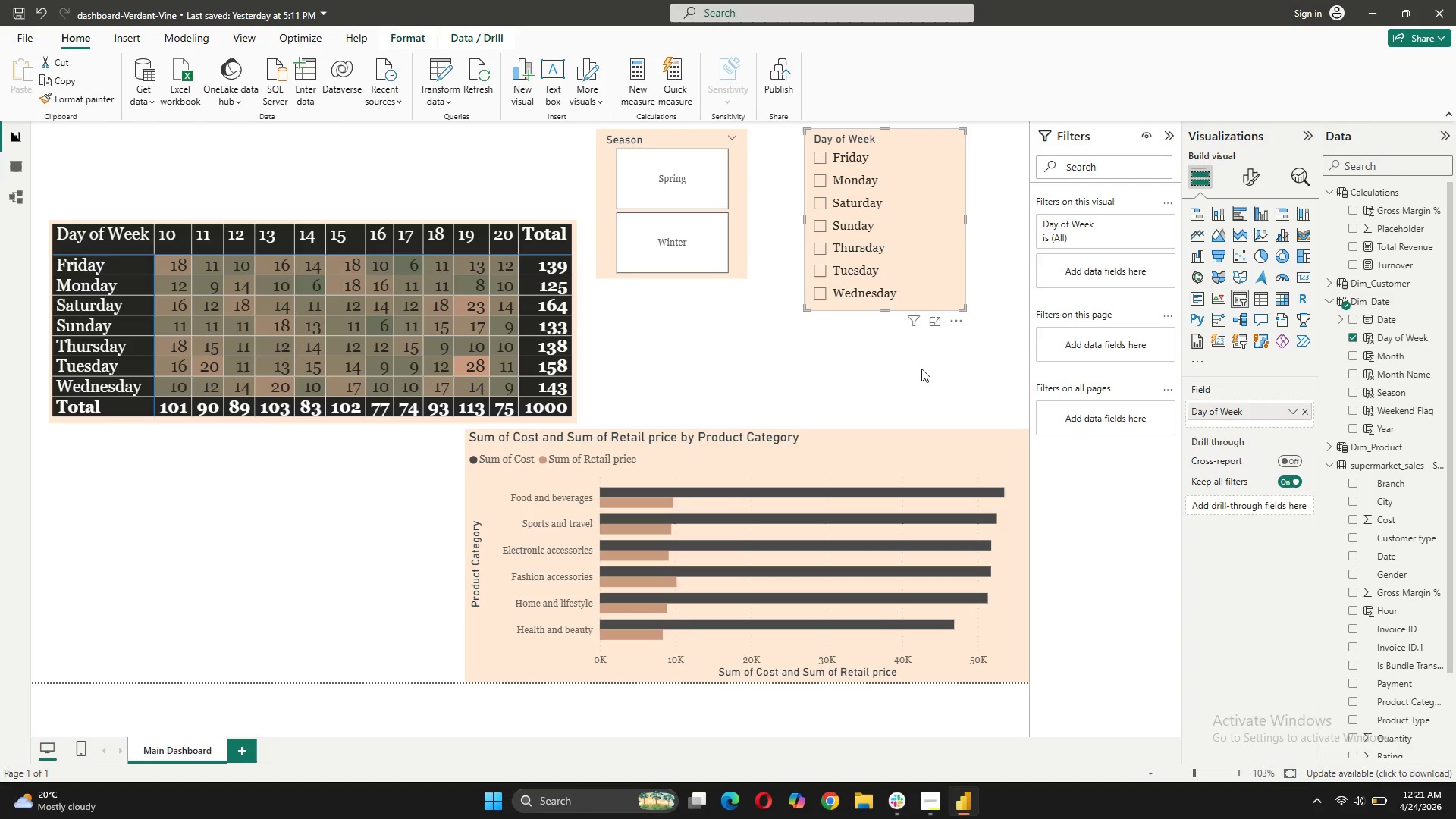 
wait(8.85)
 